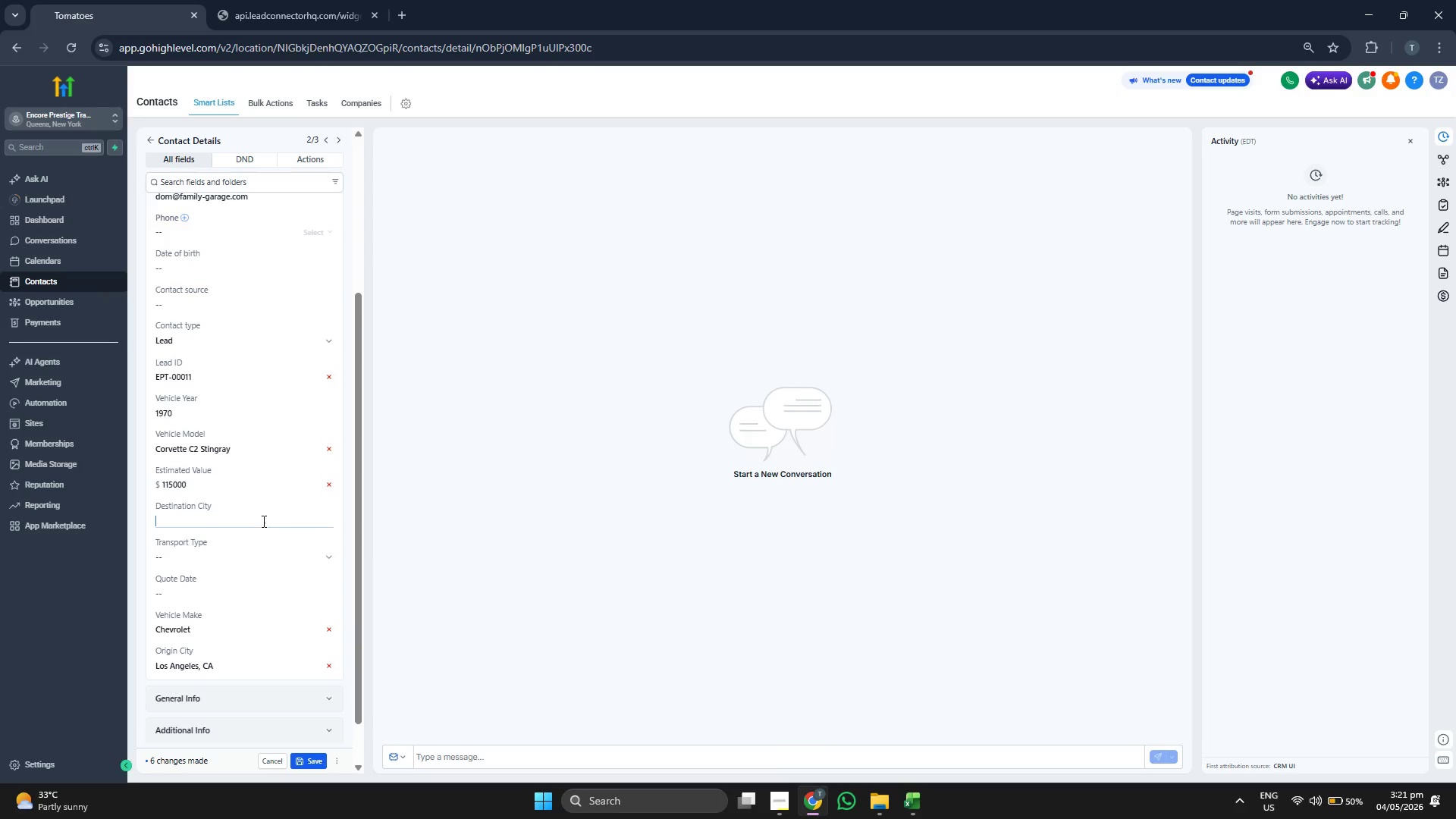 
key(Control+ControlLeft)
 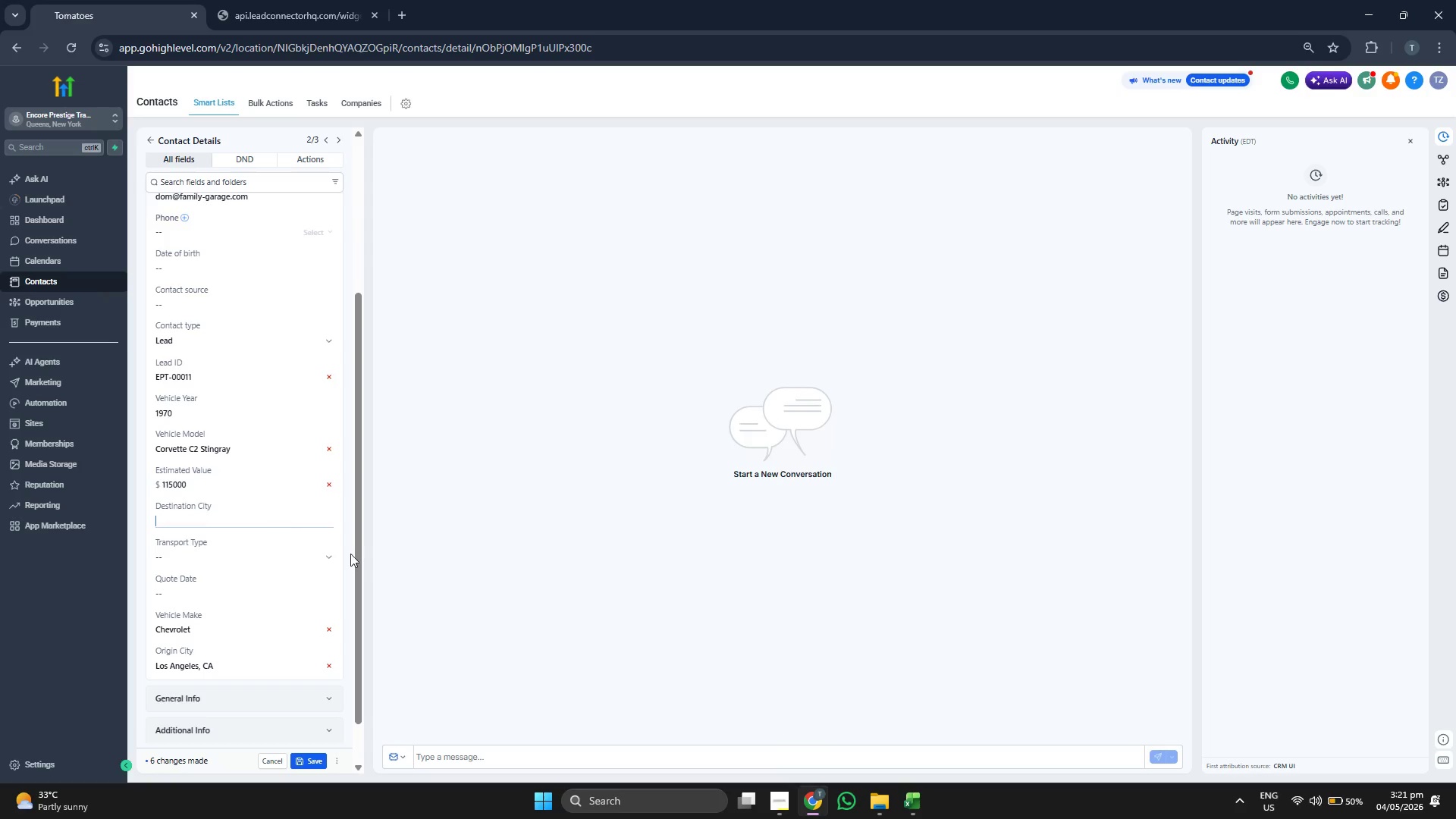 
key(Control+V)
 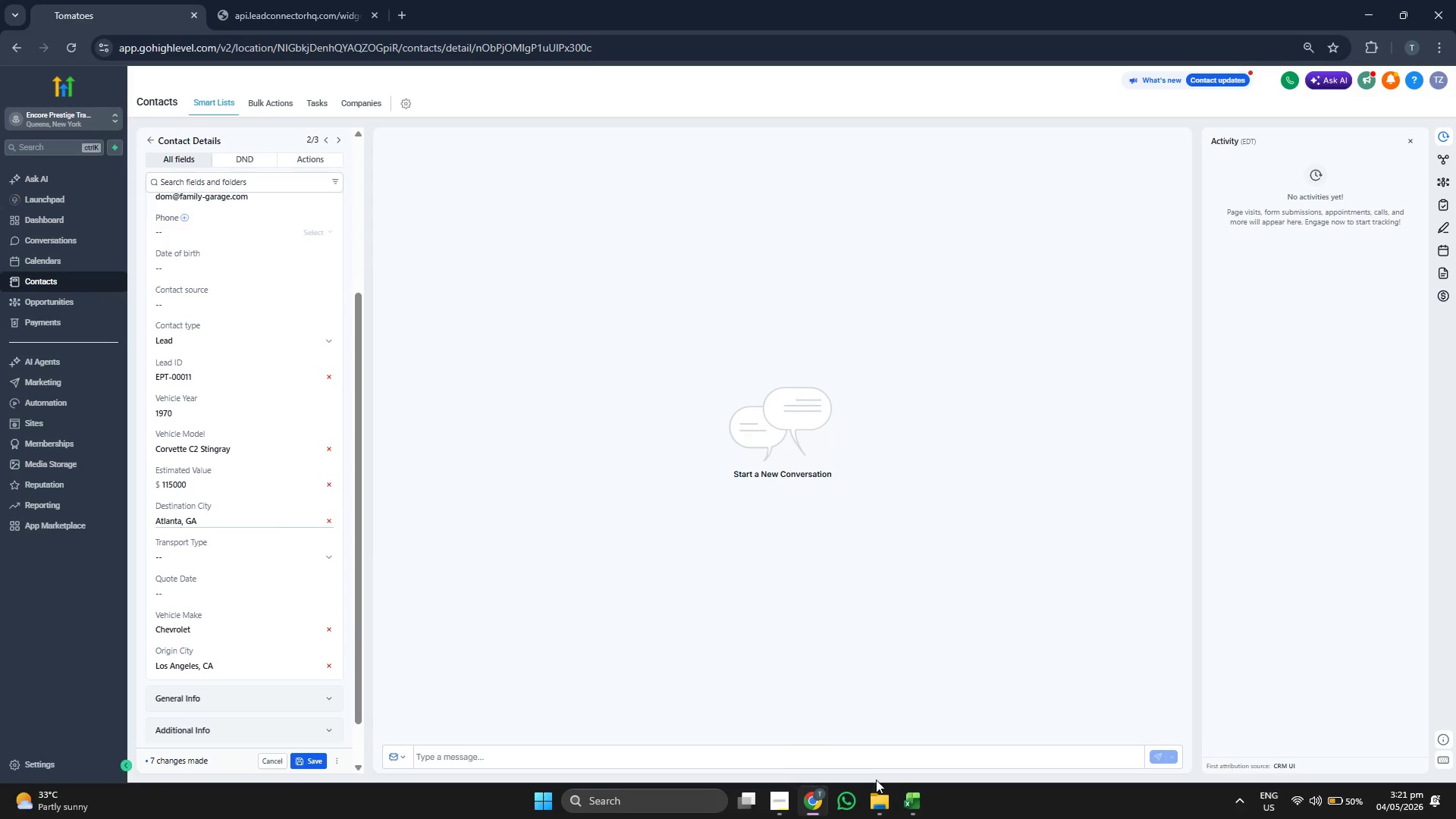 
left_click([916, 809])
 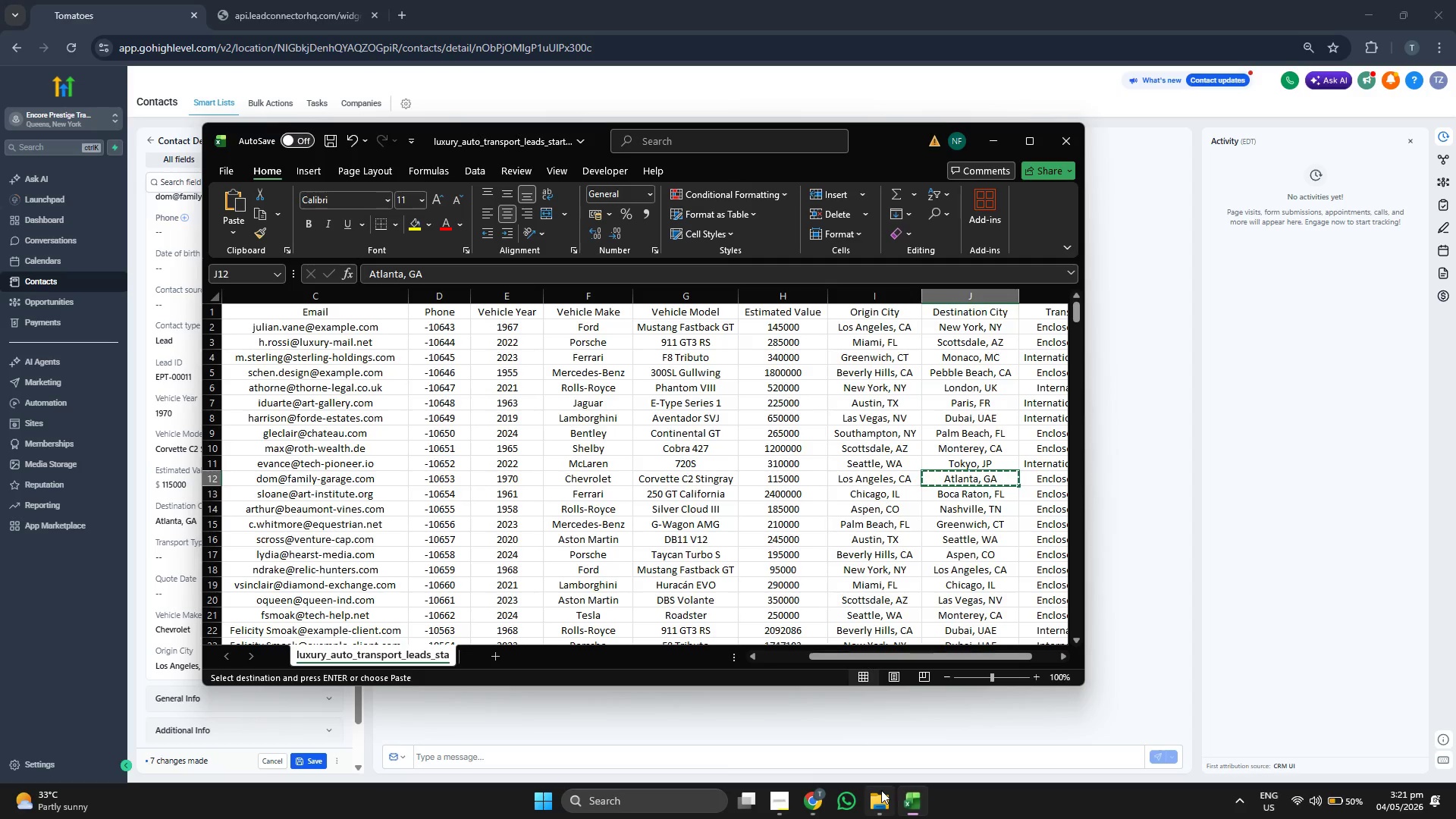 
key(ArrowRight)
 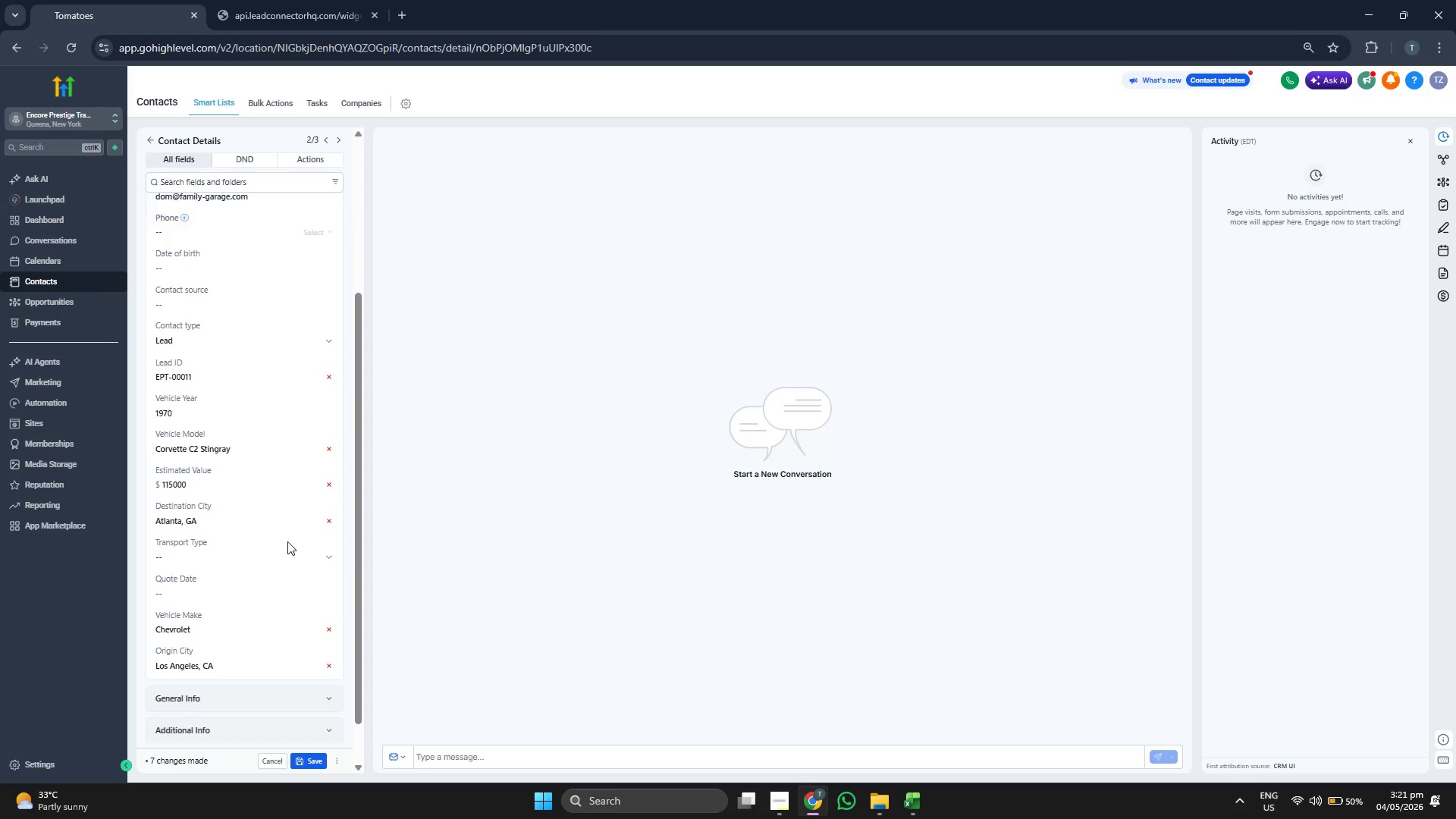 
left_click([250, 557])
 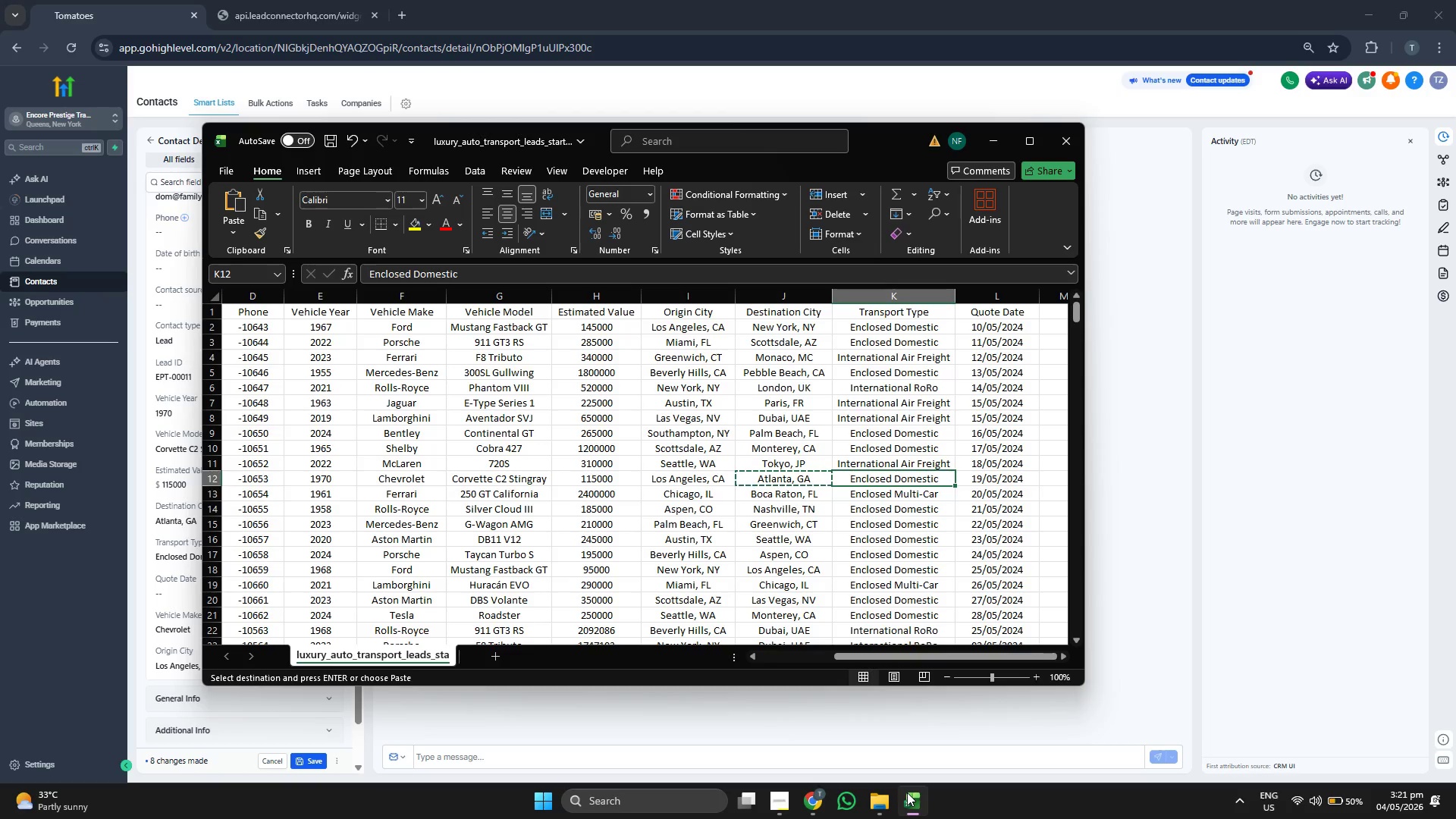 
left_click([907, 792])
 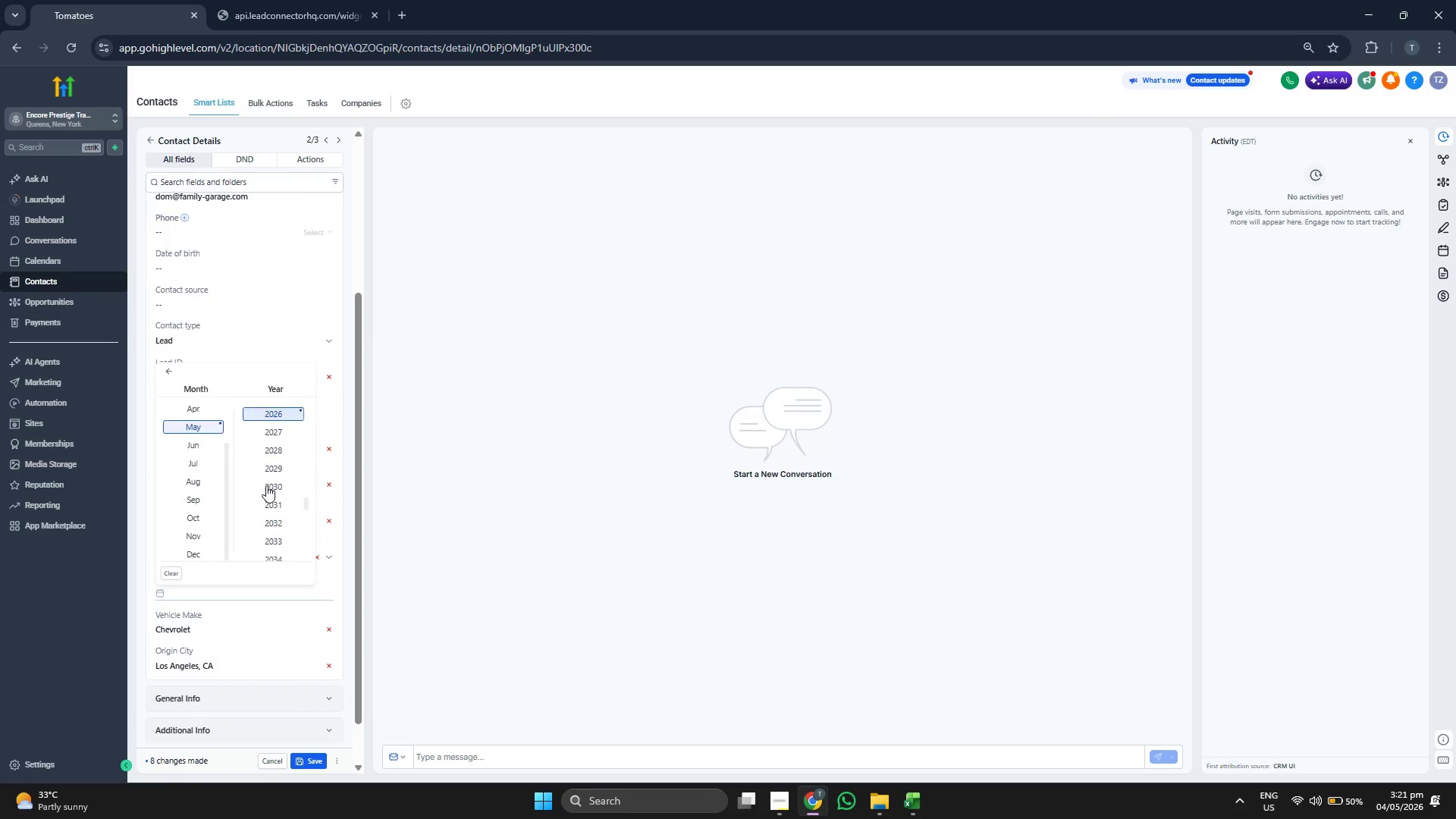 
scroll: coordinate [294, 479], scroll_direction: up, amount: 1.0
 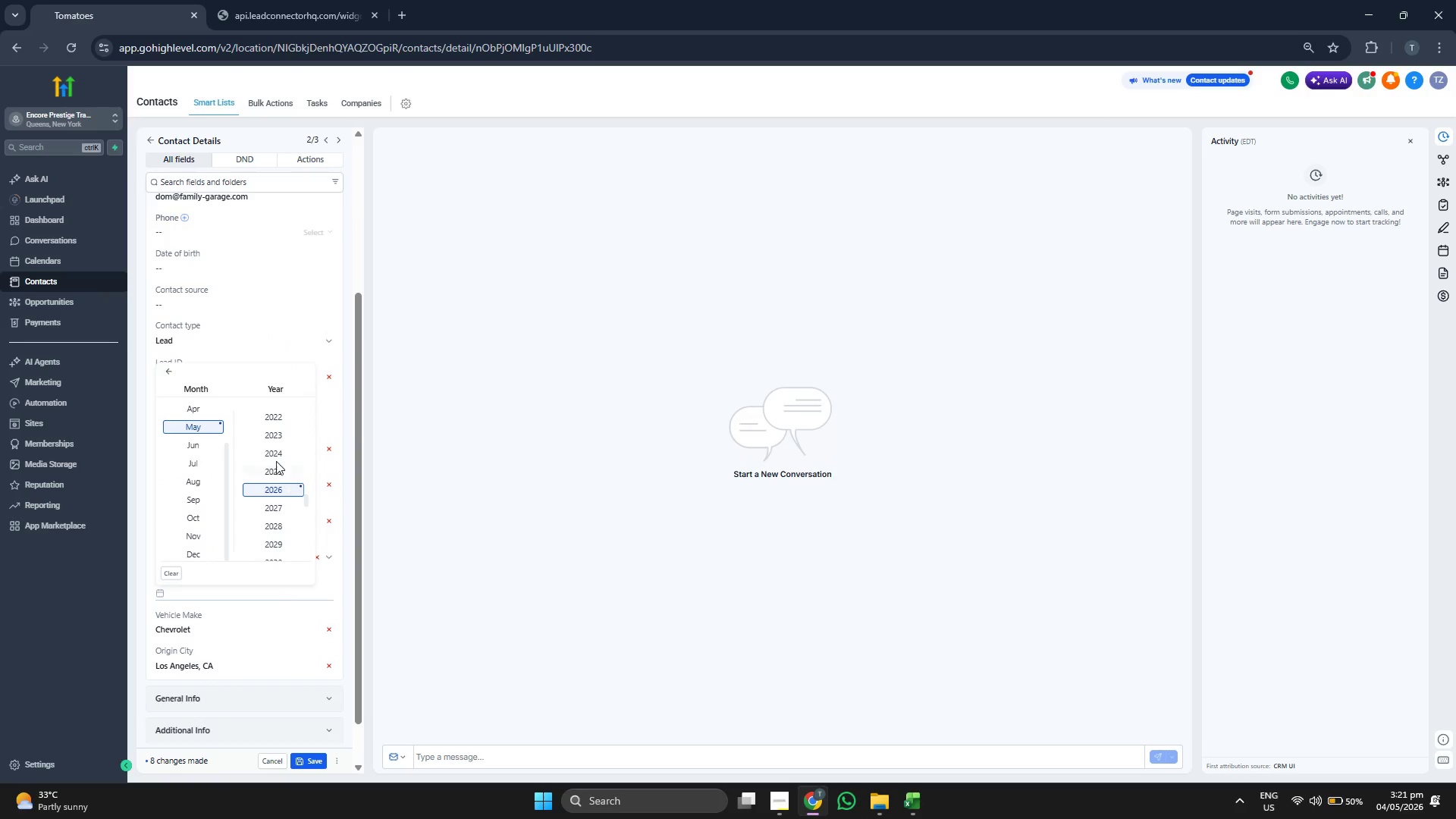 
left_click([273, 454])
 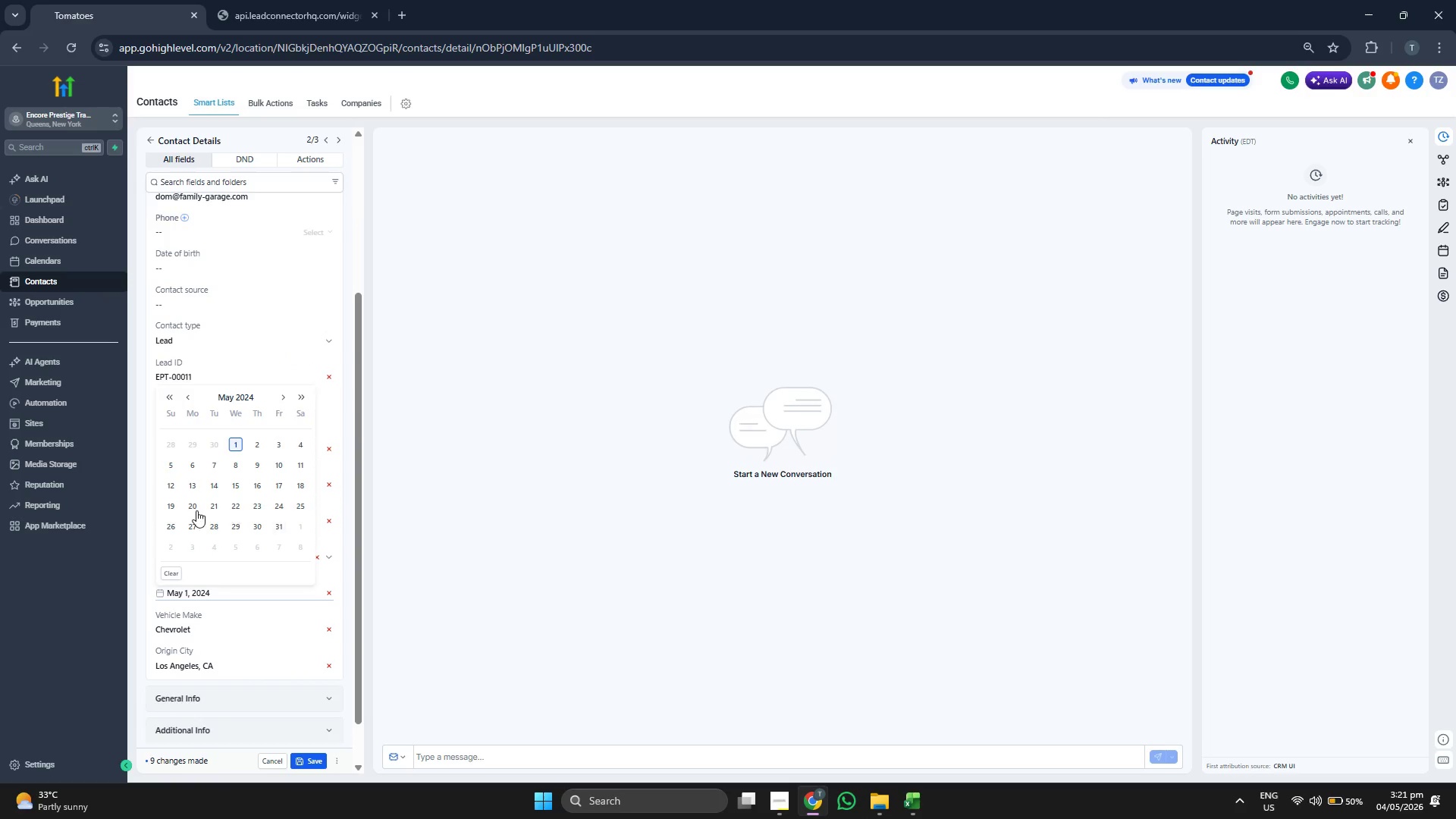 
left_click([173, 507])
 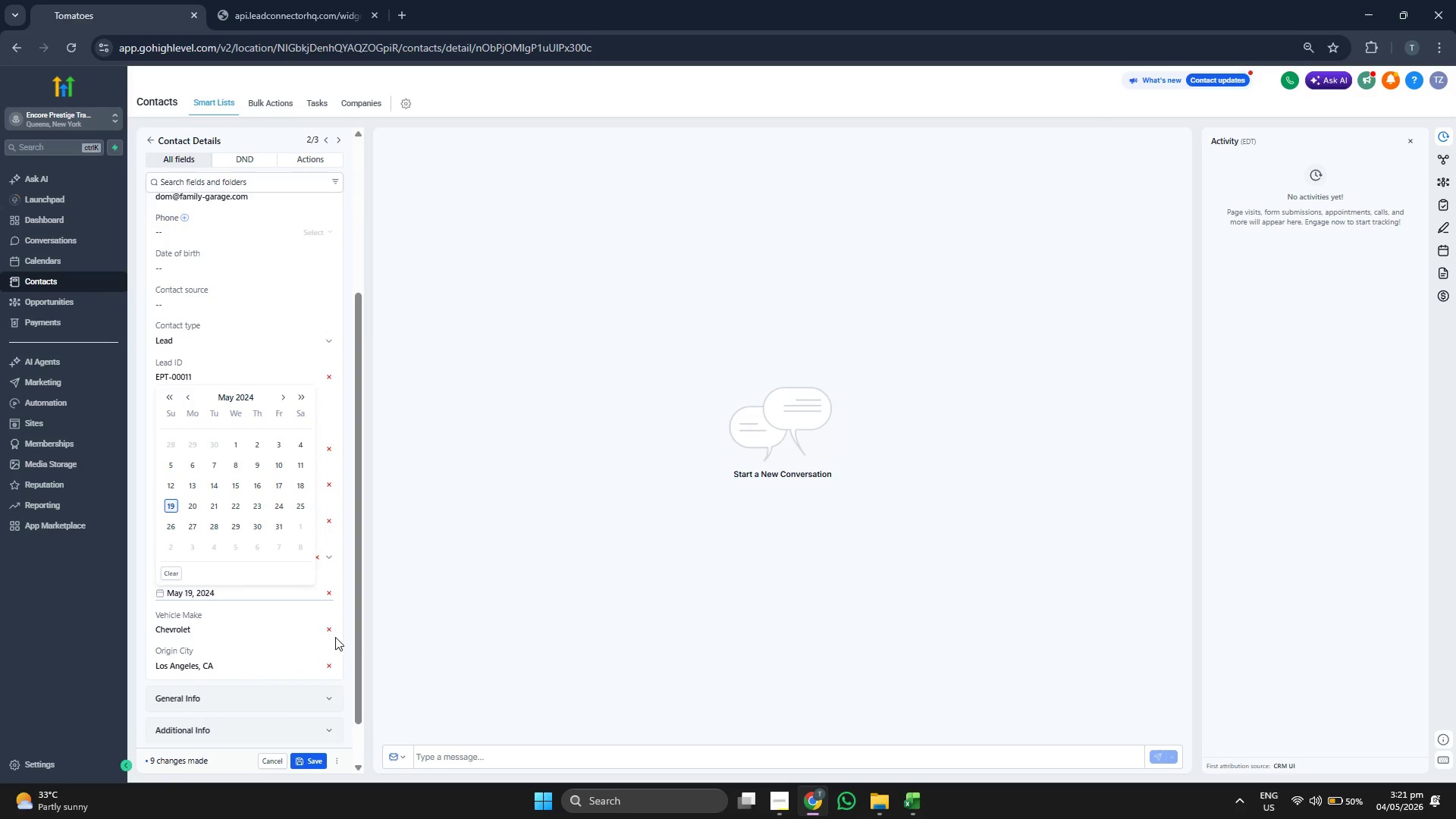 
left_click([342, 629])
 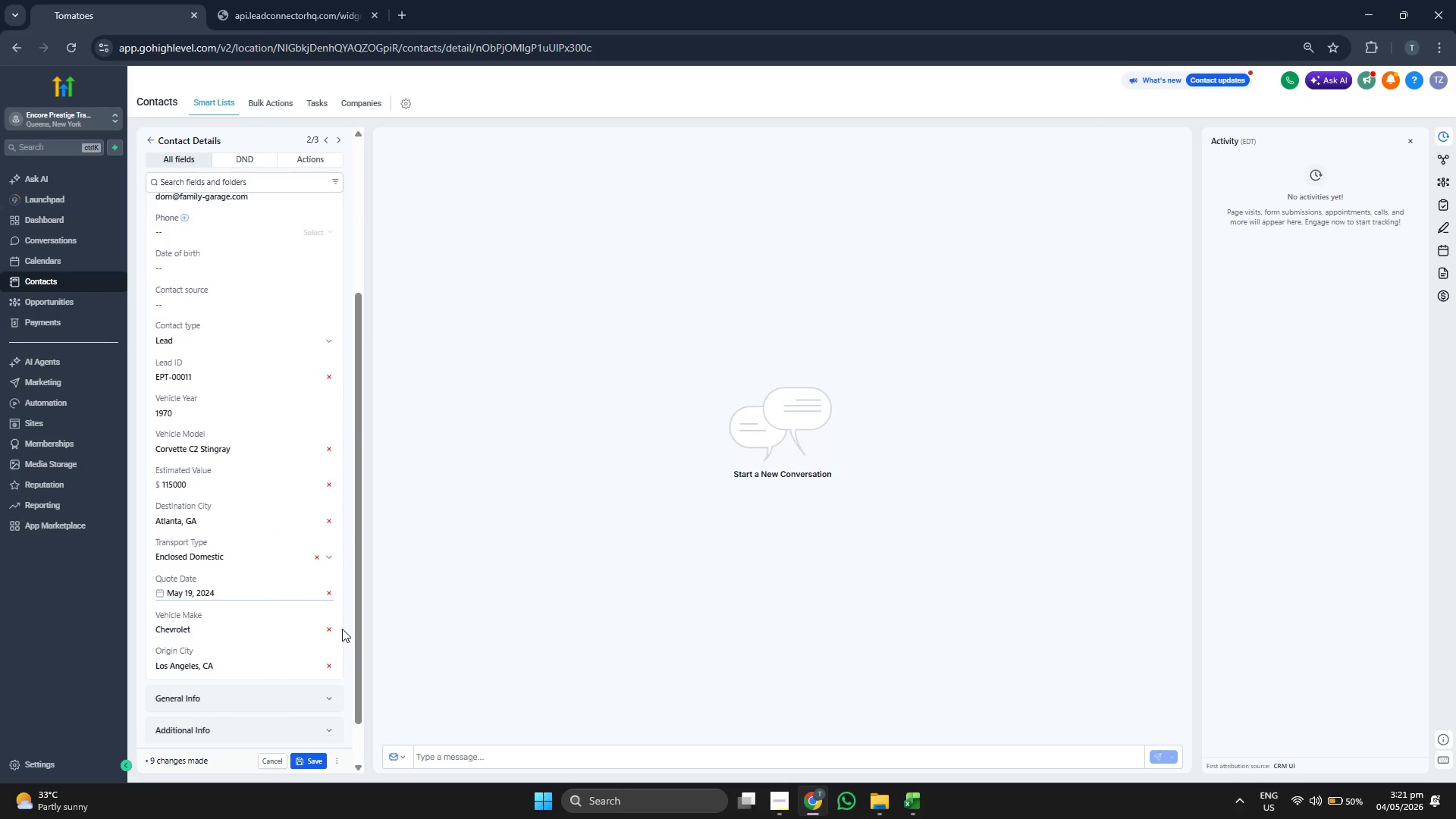 
scroll: coordinate [342, 630], scroll_direction: up, amount: 1.0
 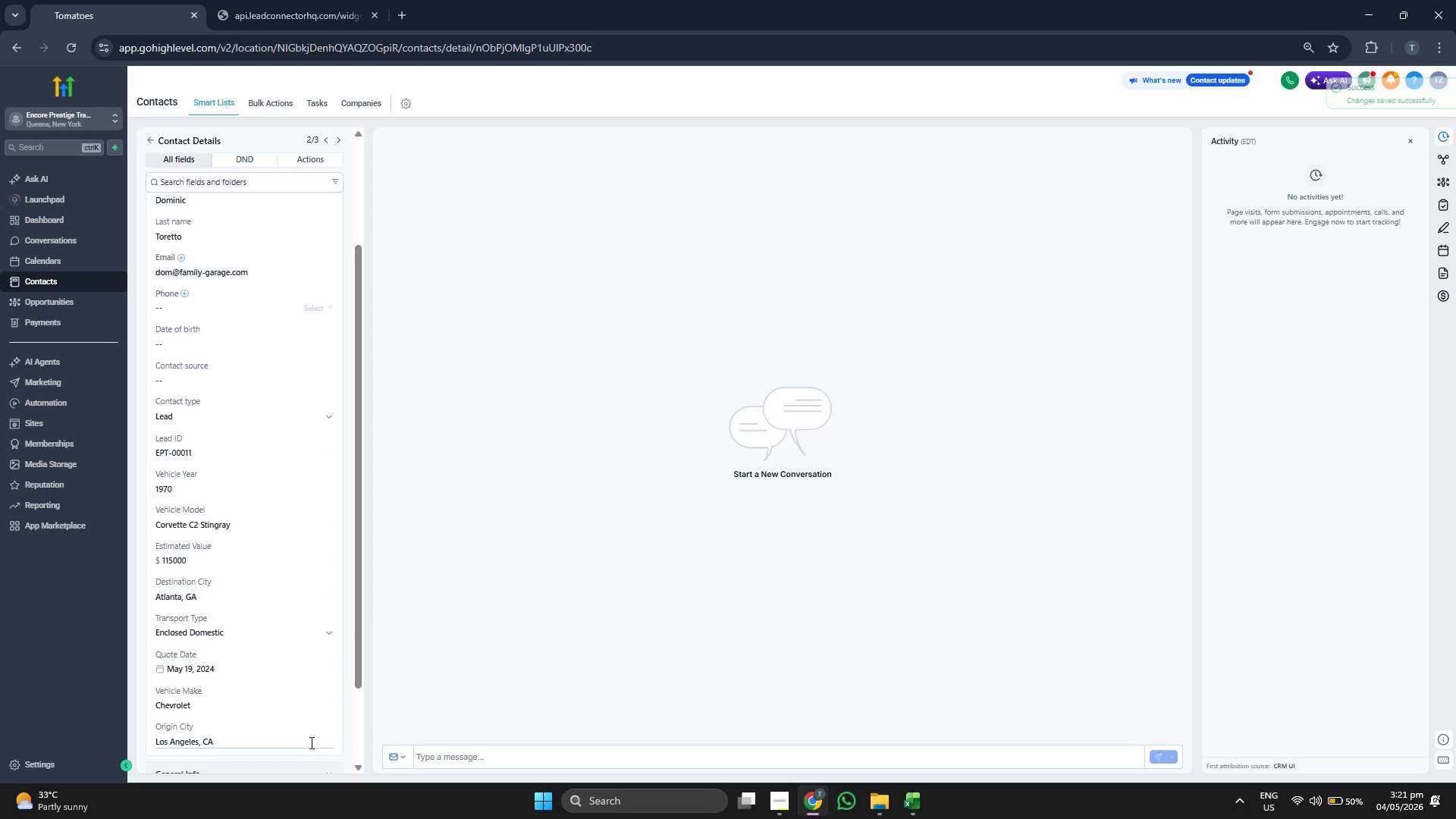 
wait(7.08)
 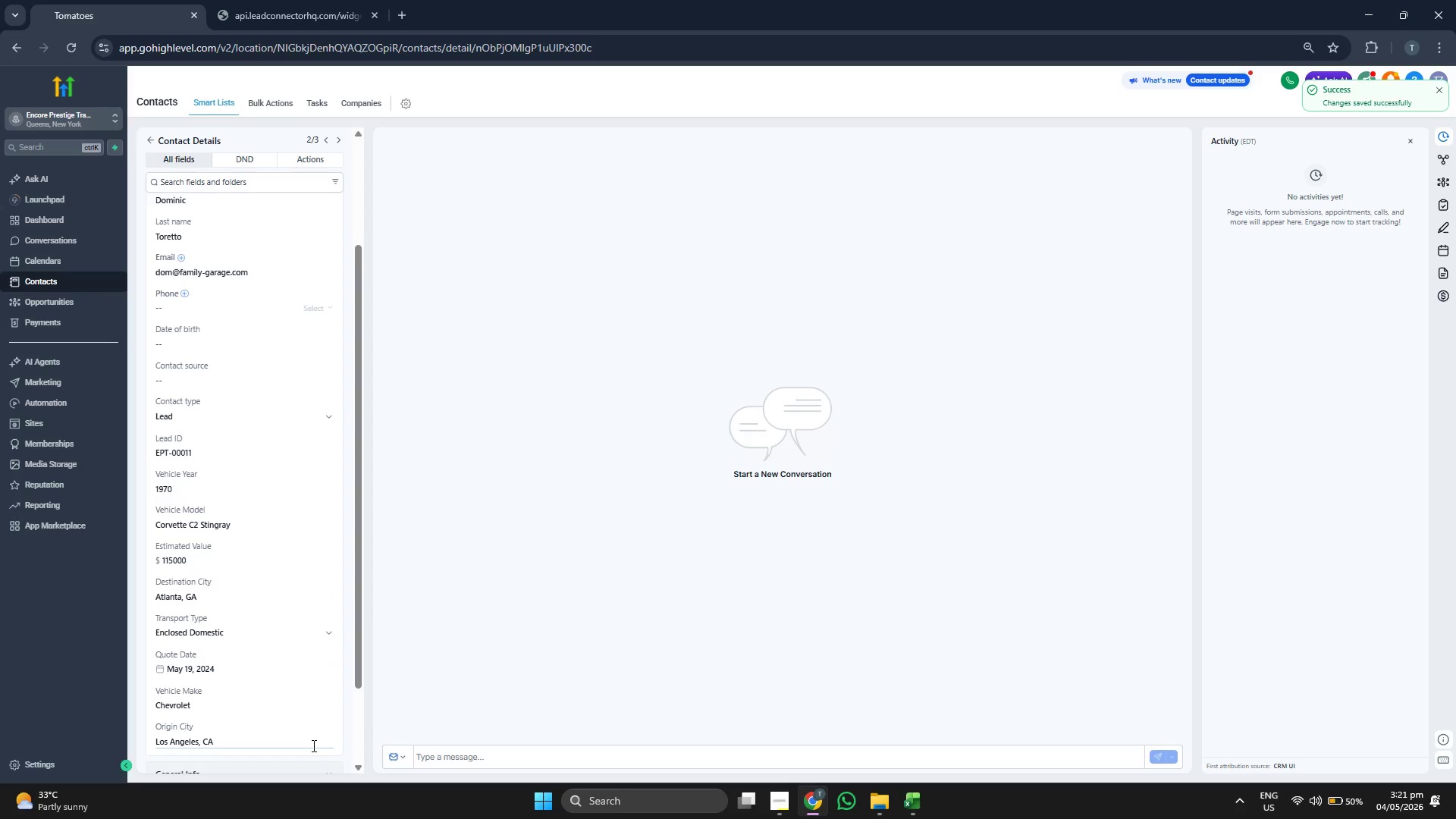 
scroll: coordinate [269, 573], scroll_direction: down, amount: 1.0
 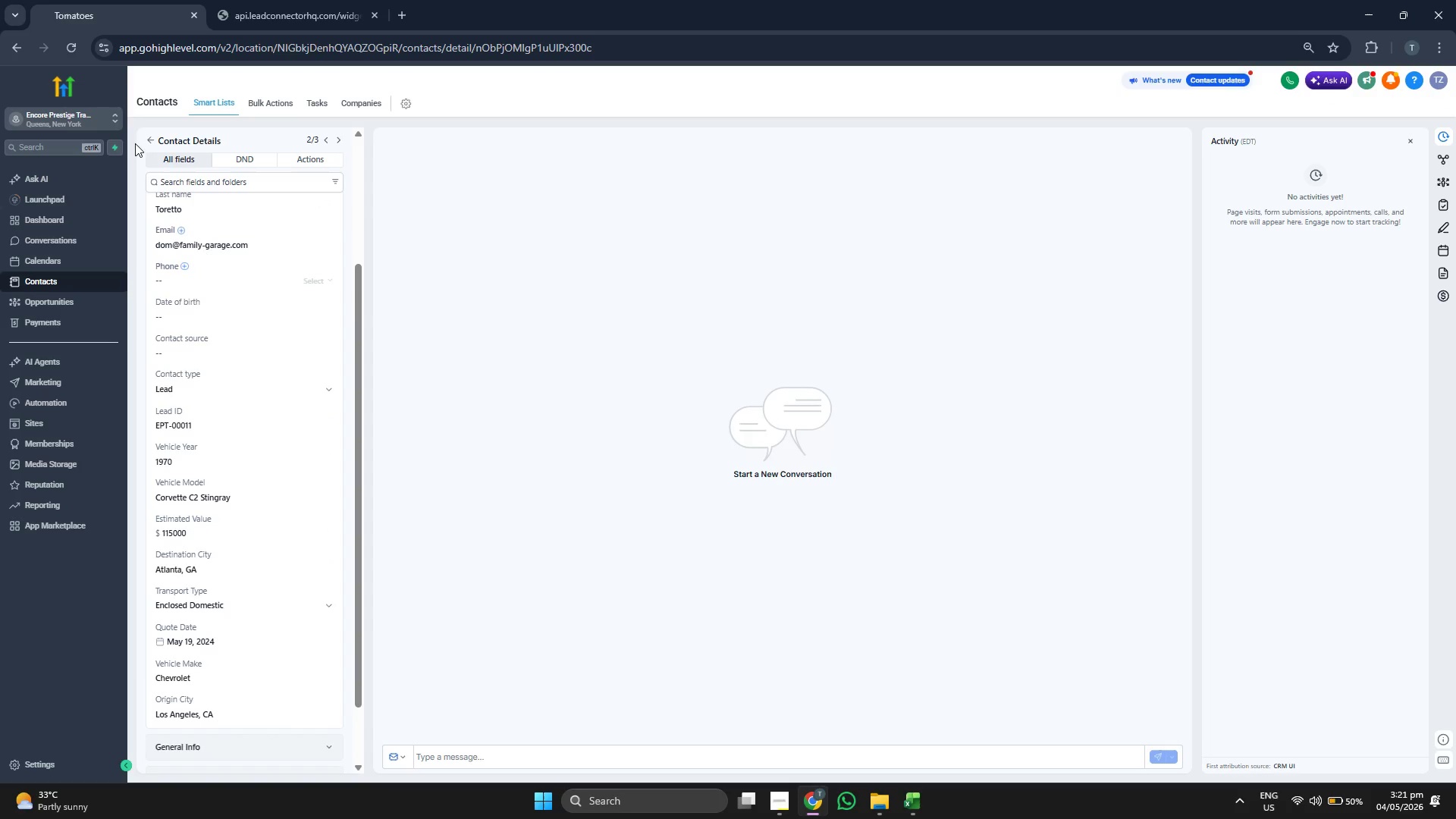 
left_click([150, 140])
 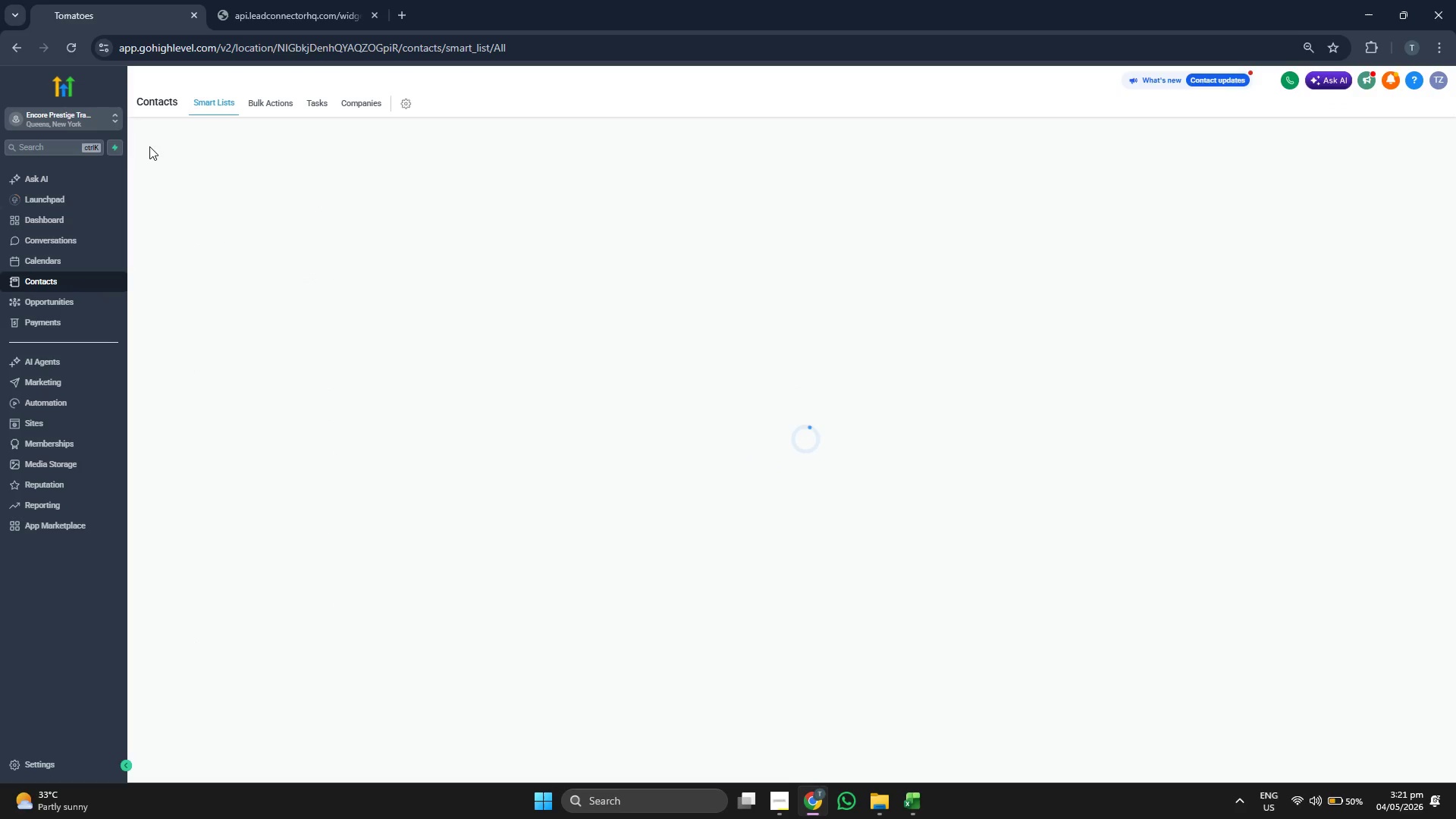 
mouse_move([192, 163])
 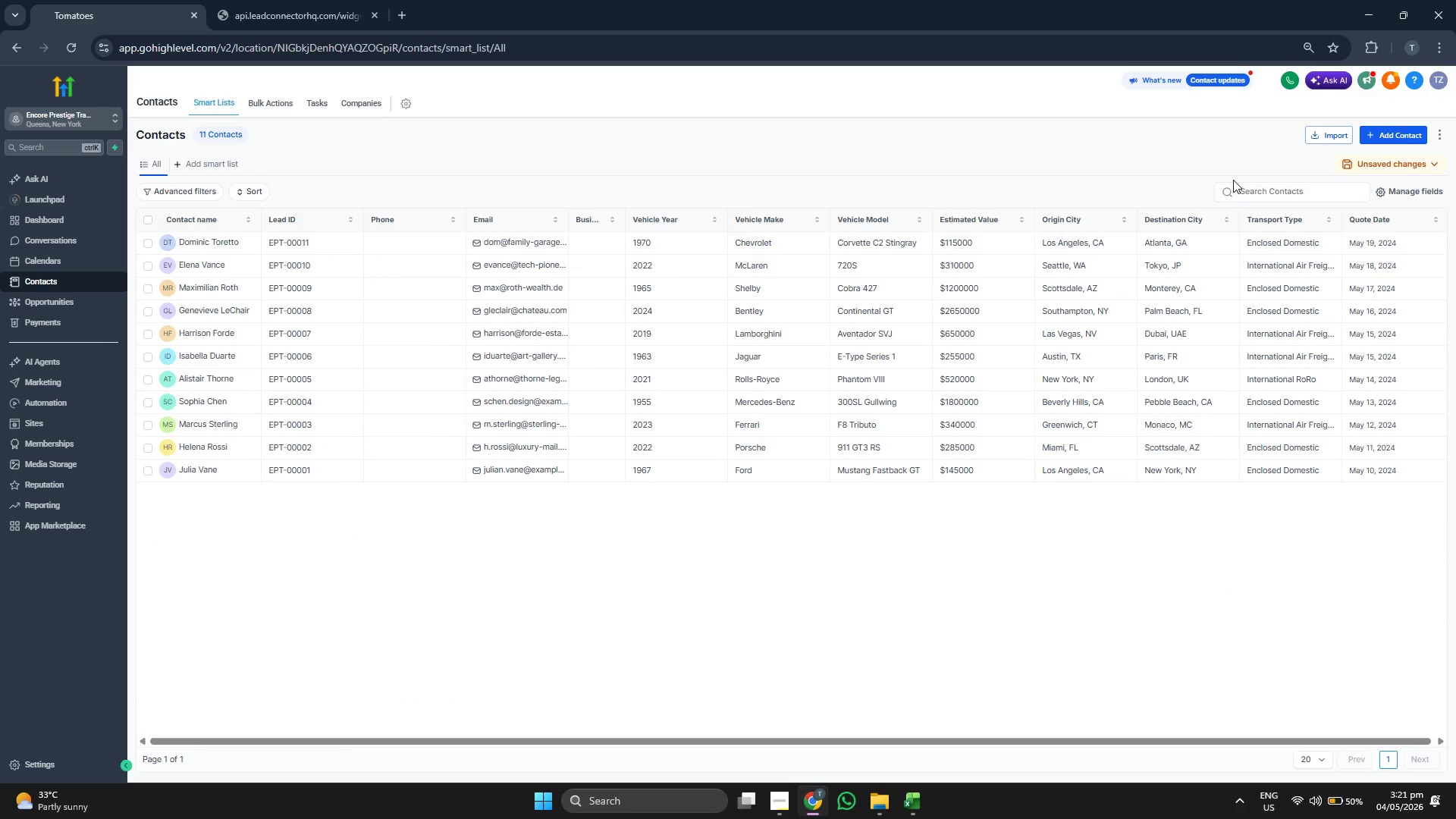 
left_click([1377, 133])
 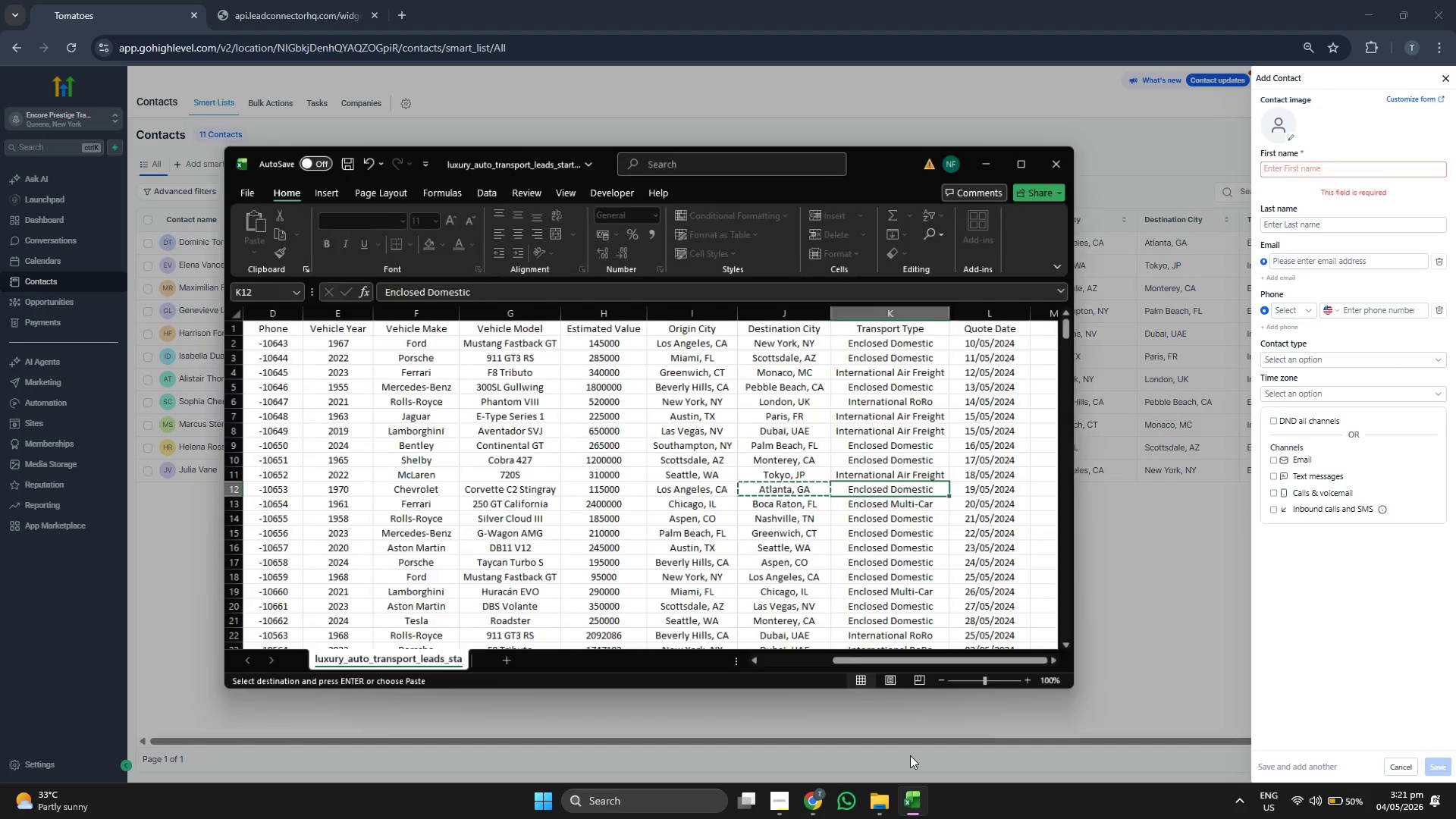 
key(ArrowDown)
 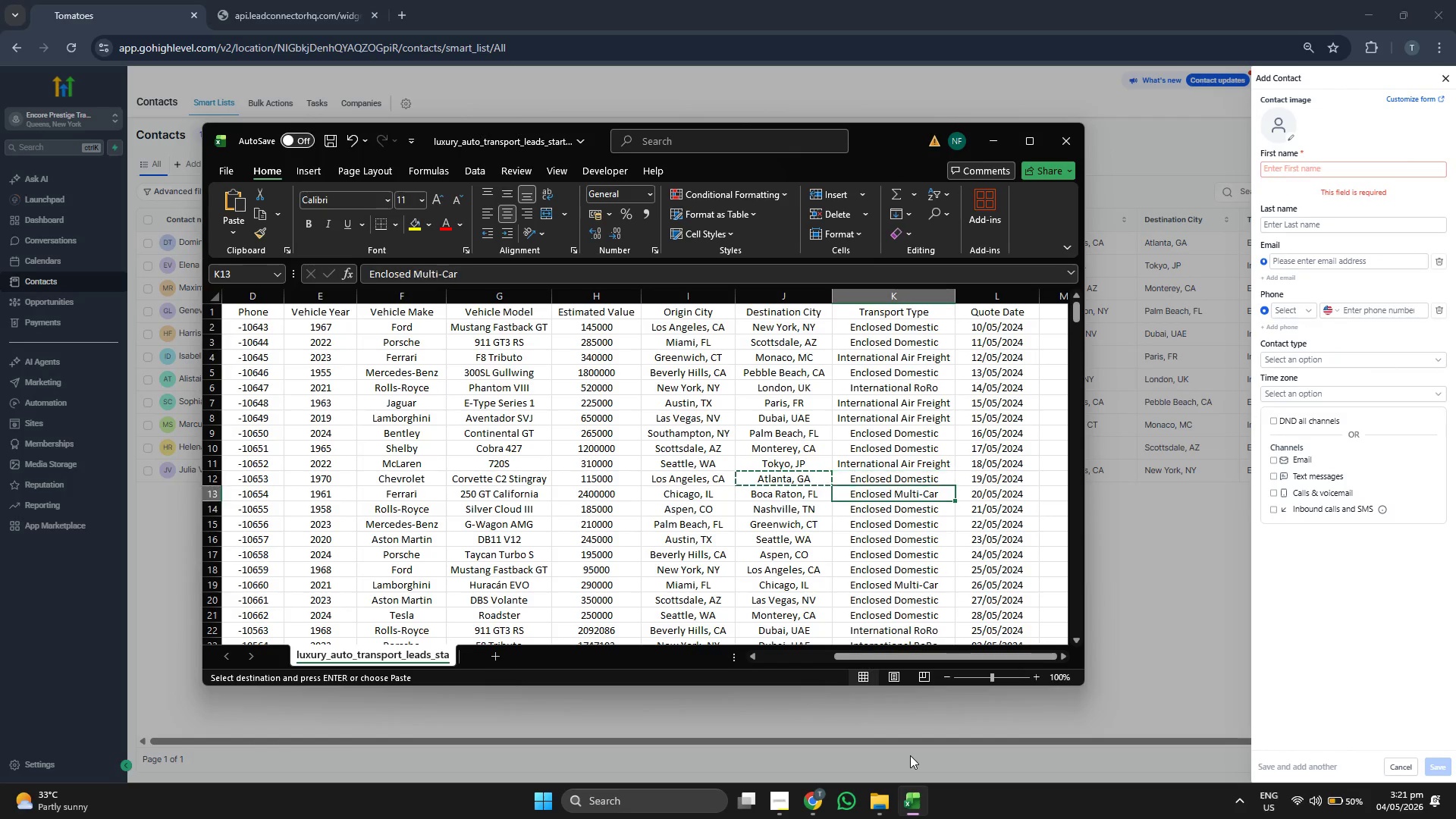 
key(ArrowLeft)
 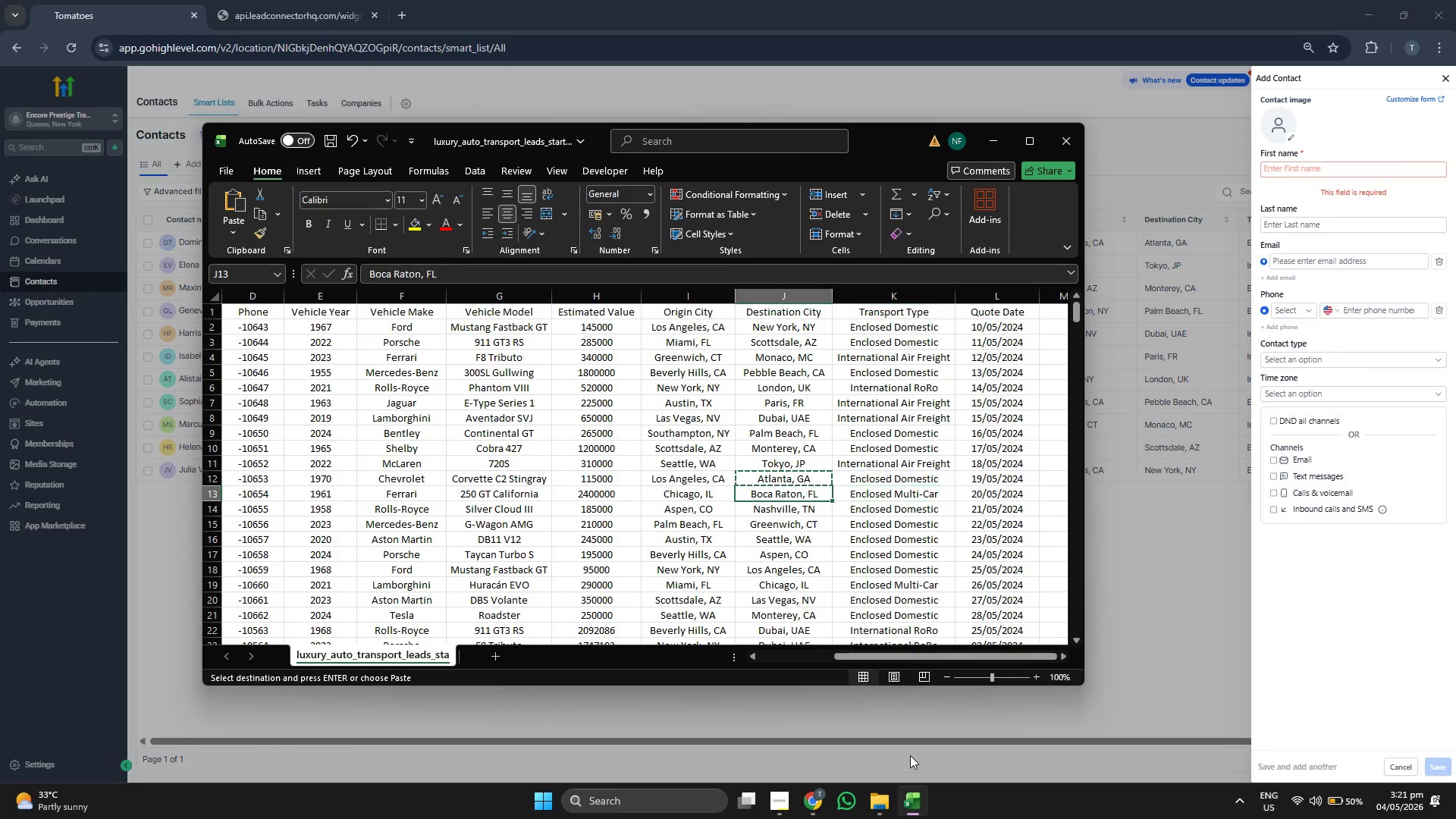 
key(ArrowLeft)
 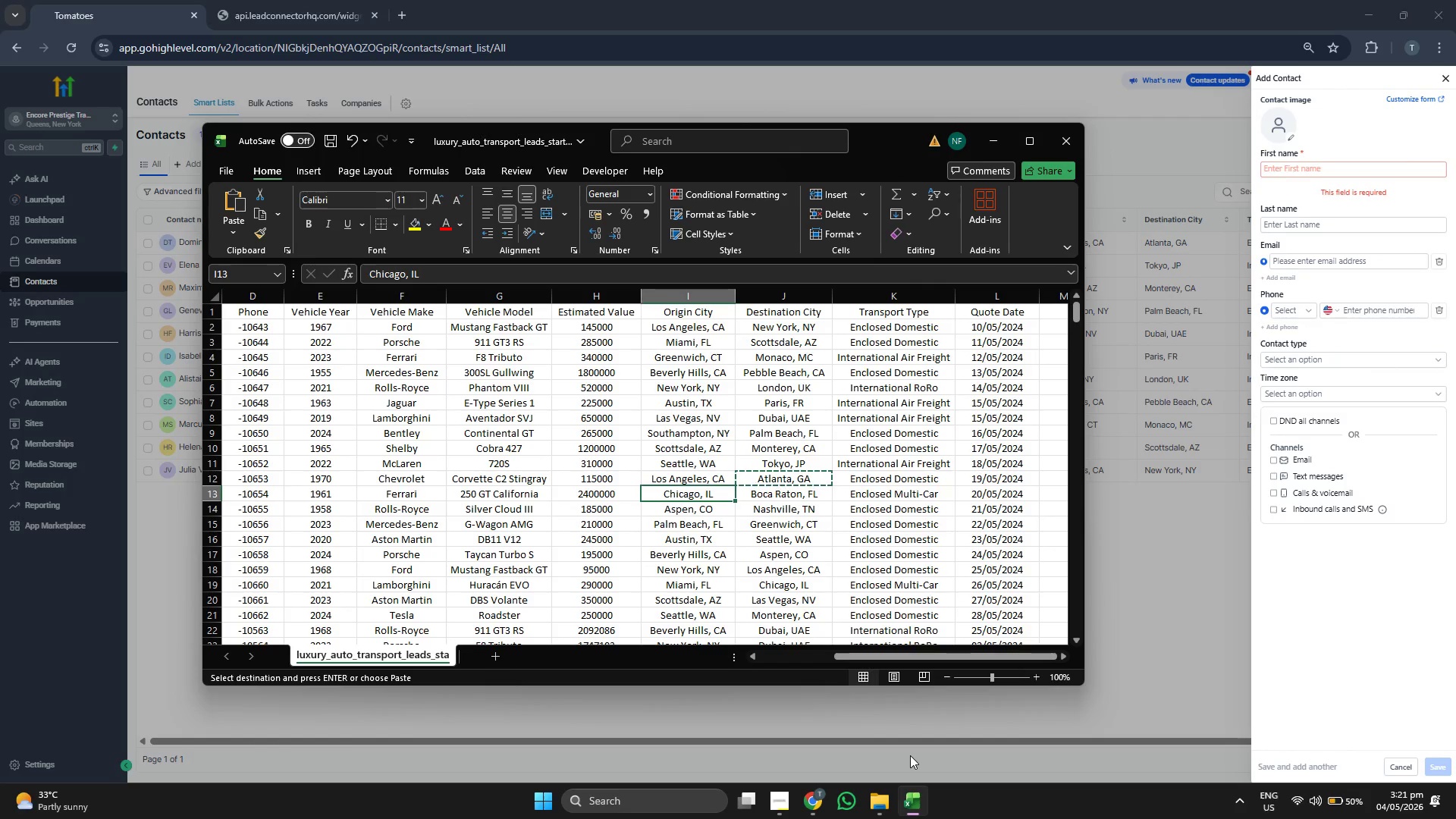 
key(ArrowLeft)
 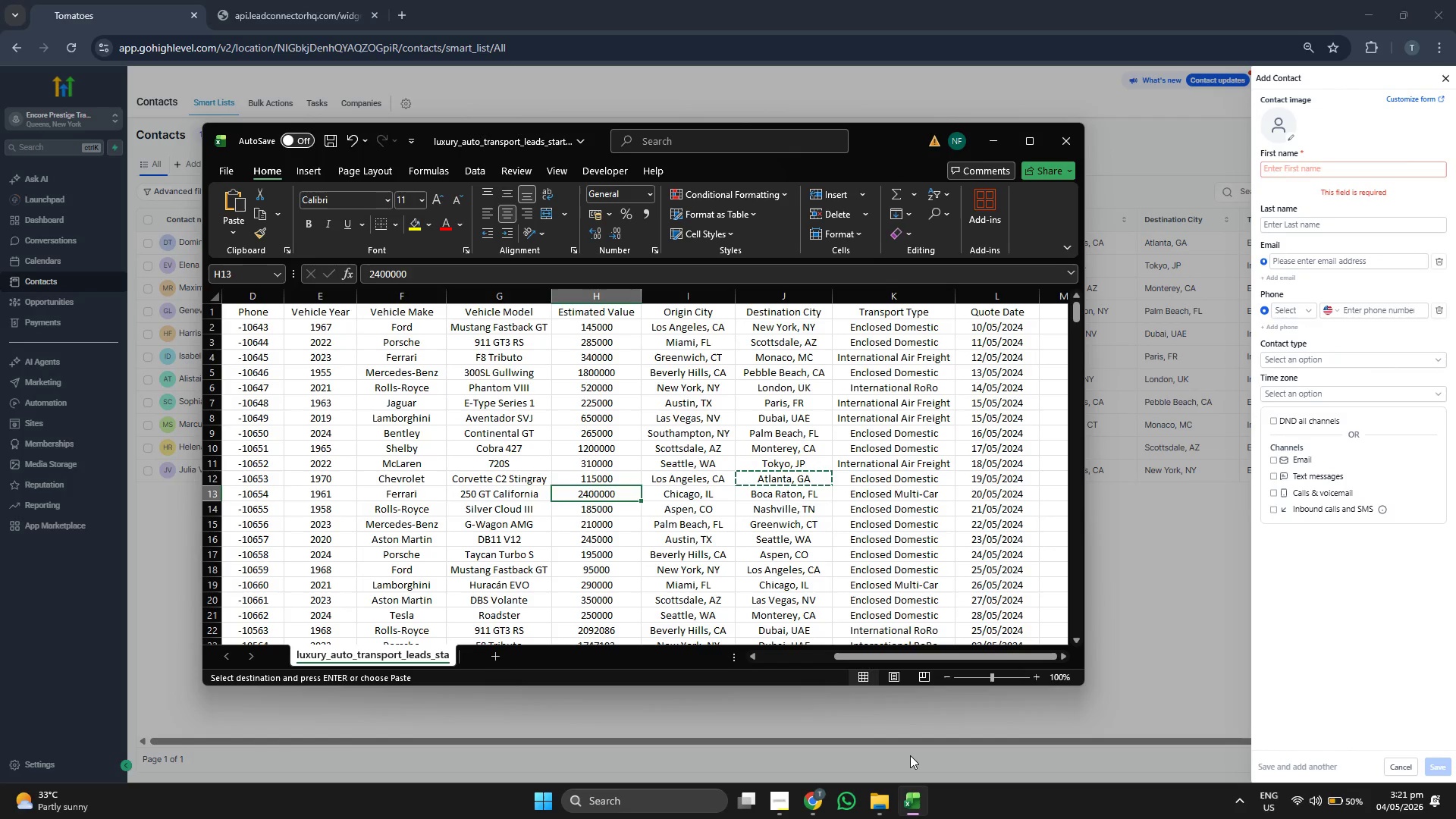 
key(ArrowLeft)
 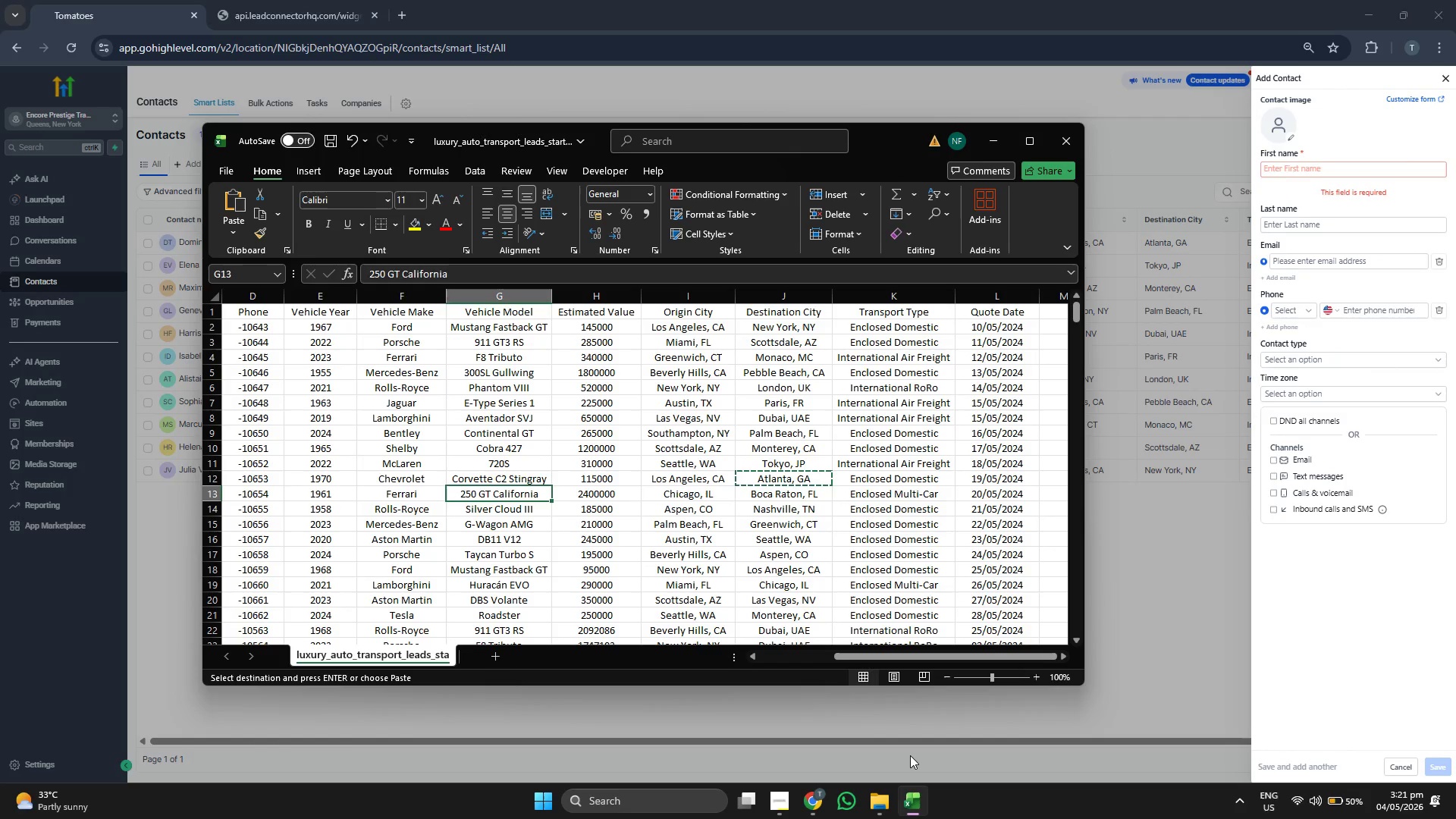 
key(ArrowLeft)
 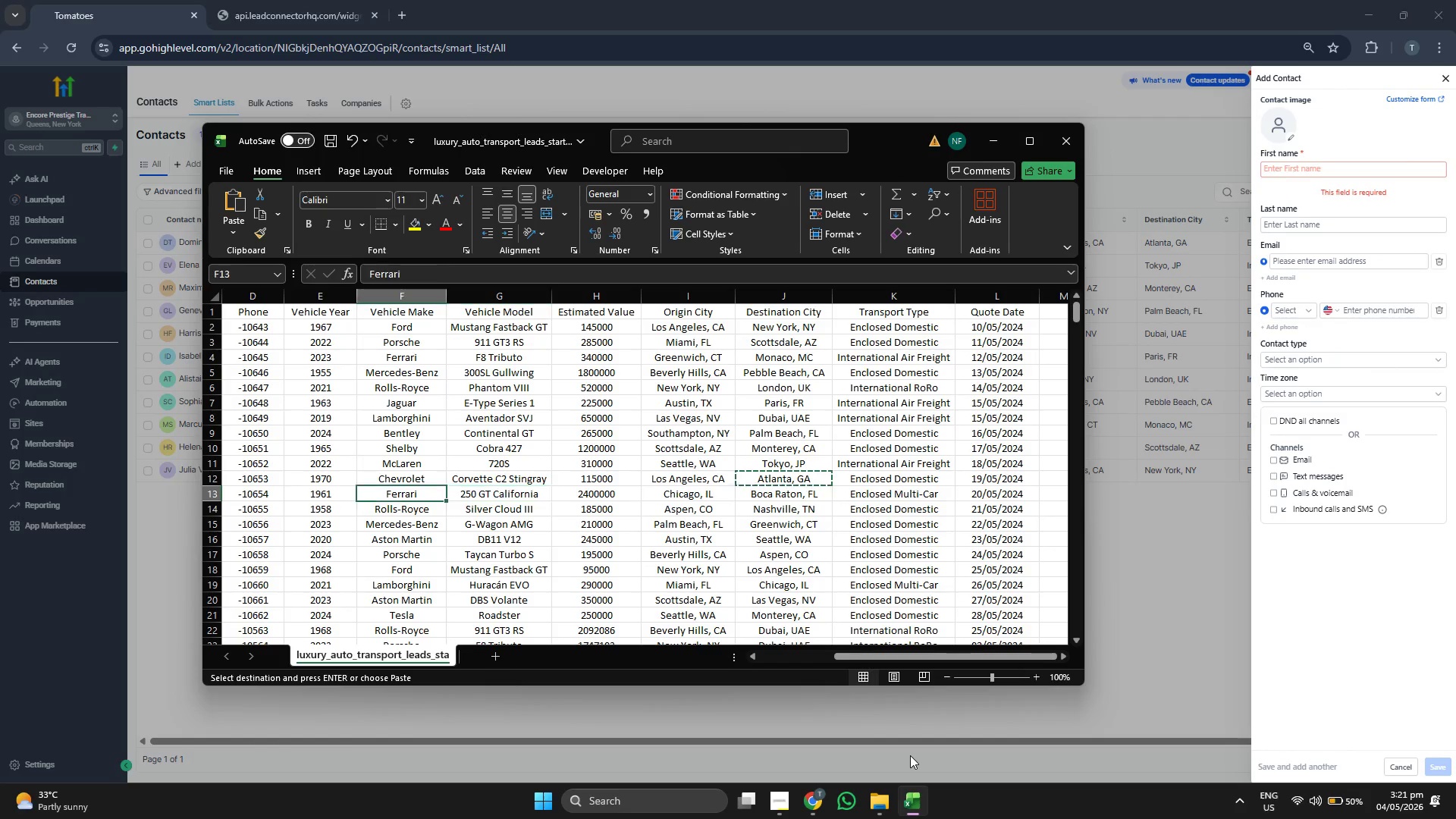 
key(ArrowLeft)
 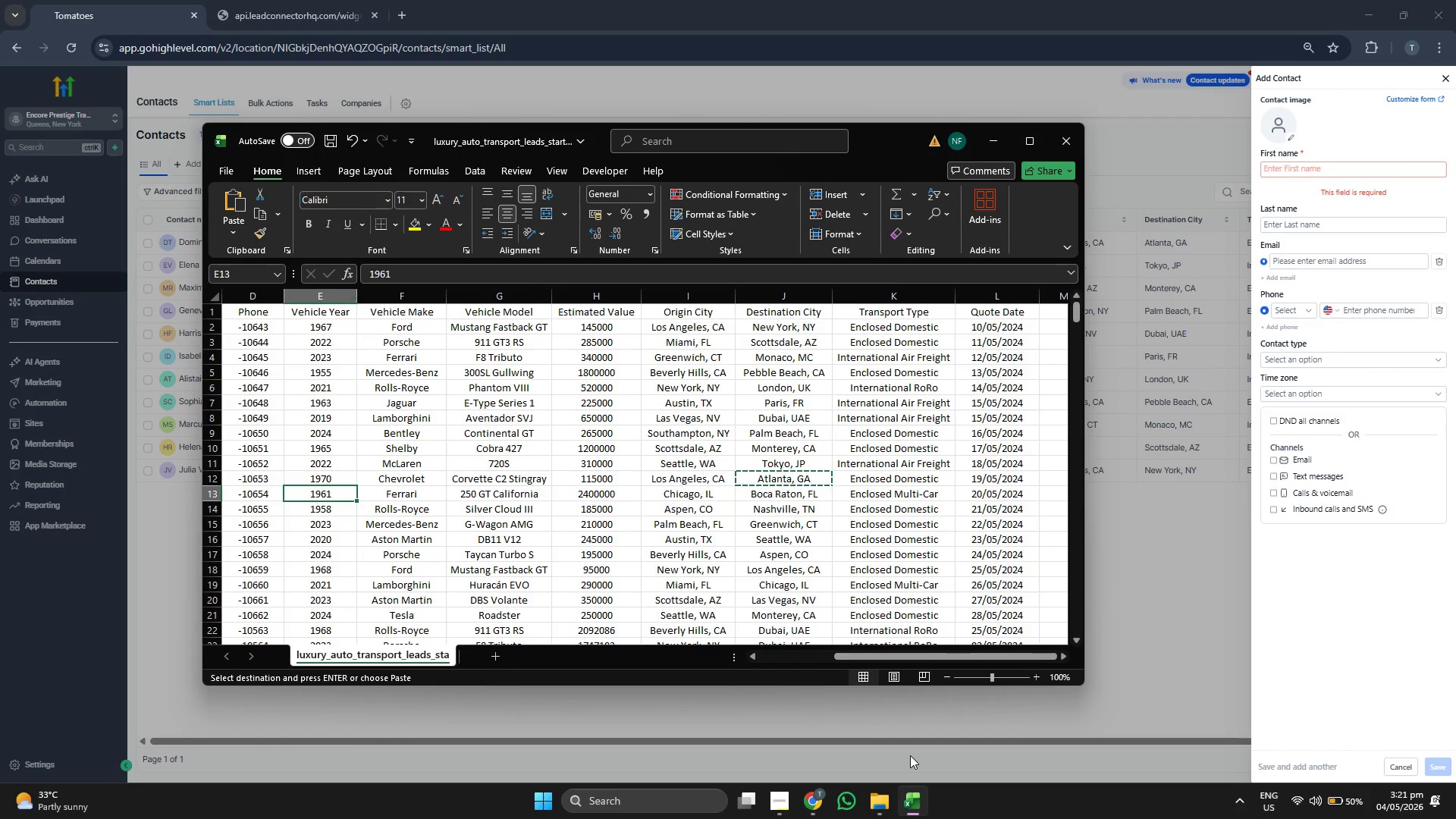 
key(ArrowLeft)
 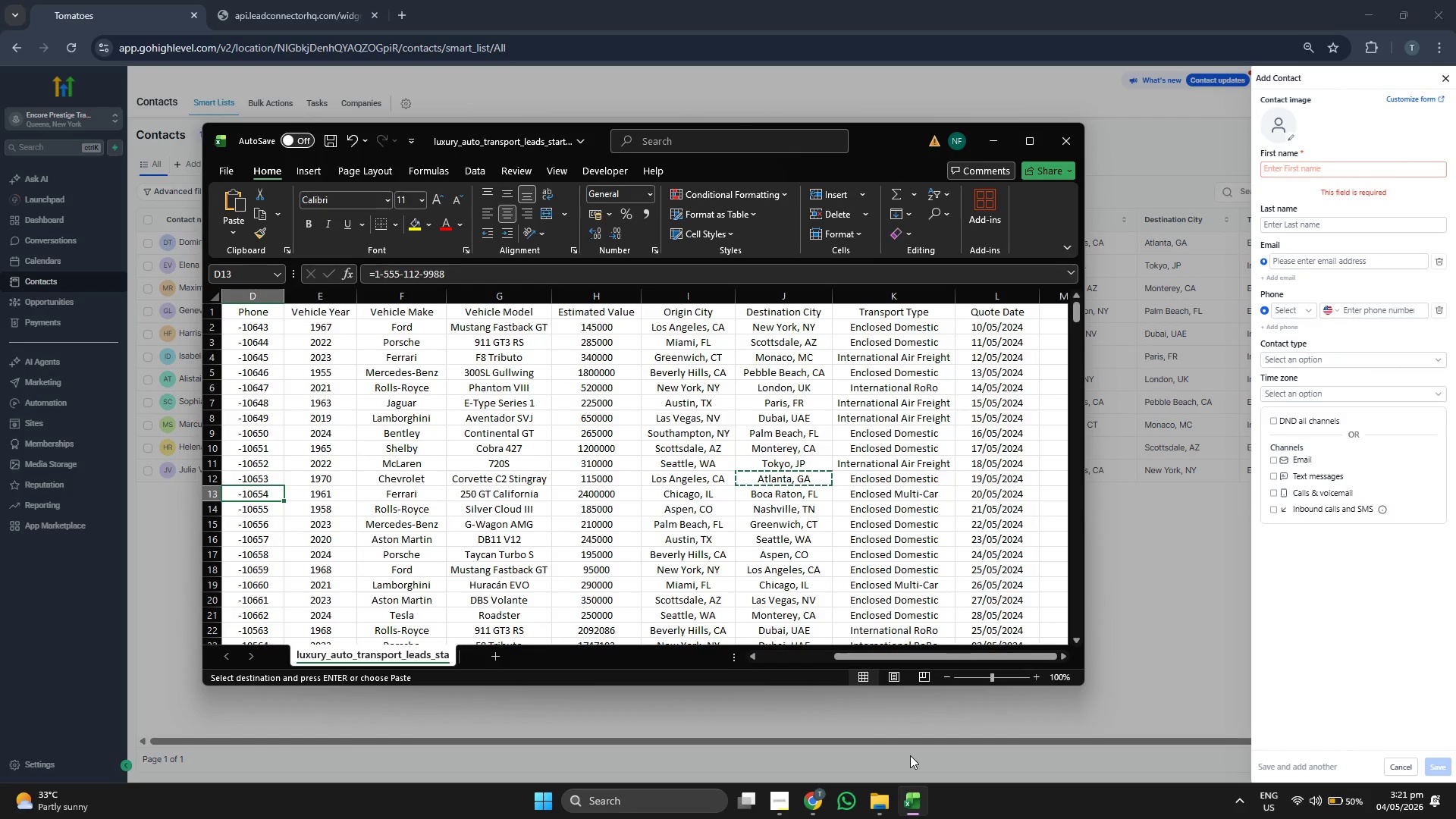 
key(ArrowLeft)
 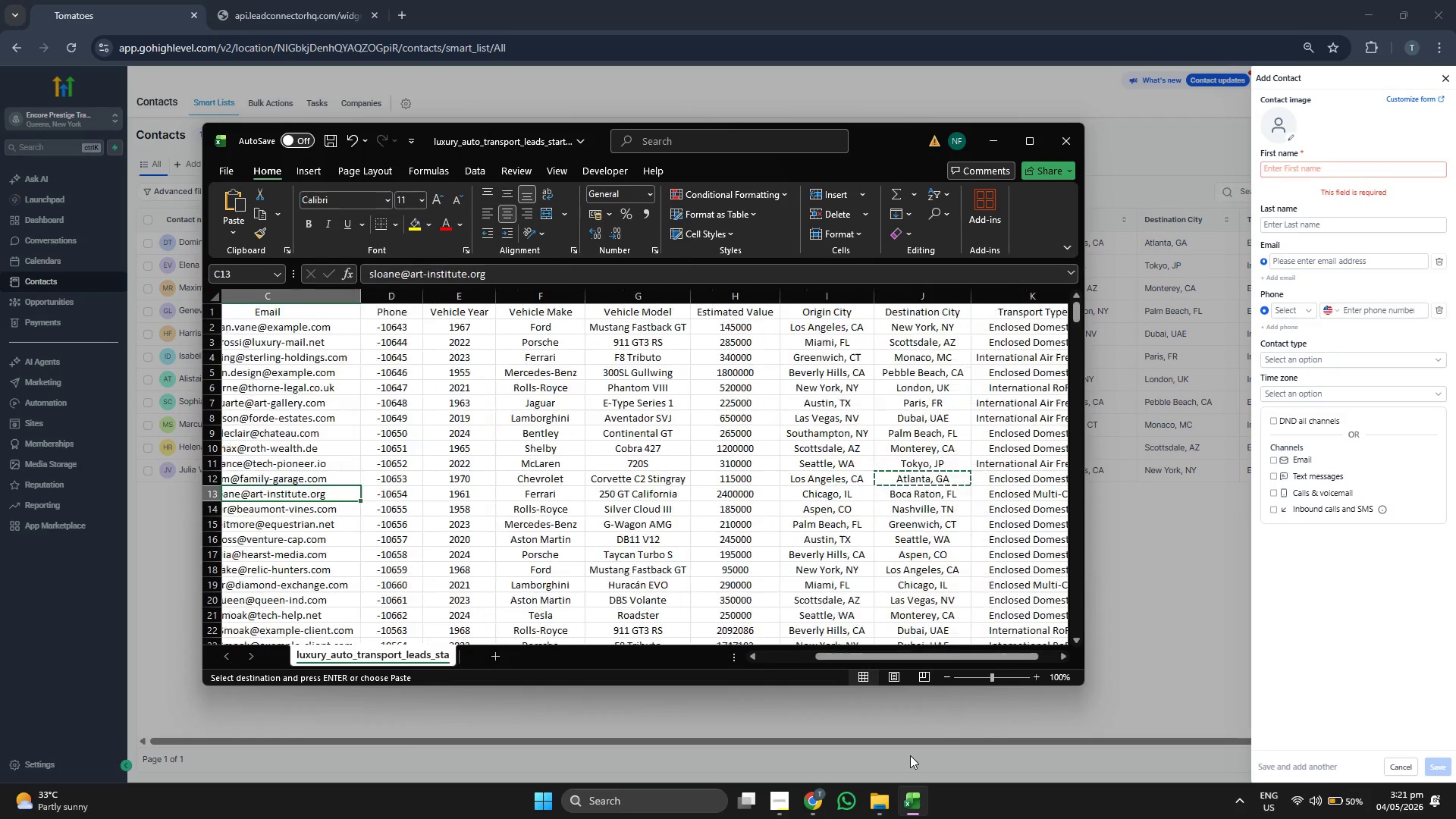 
key(ArrowLeft)
 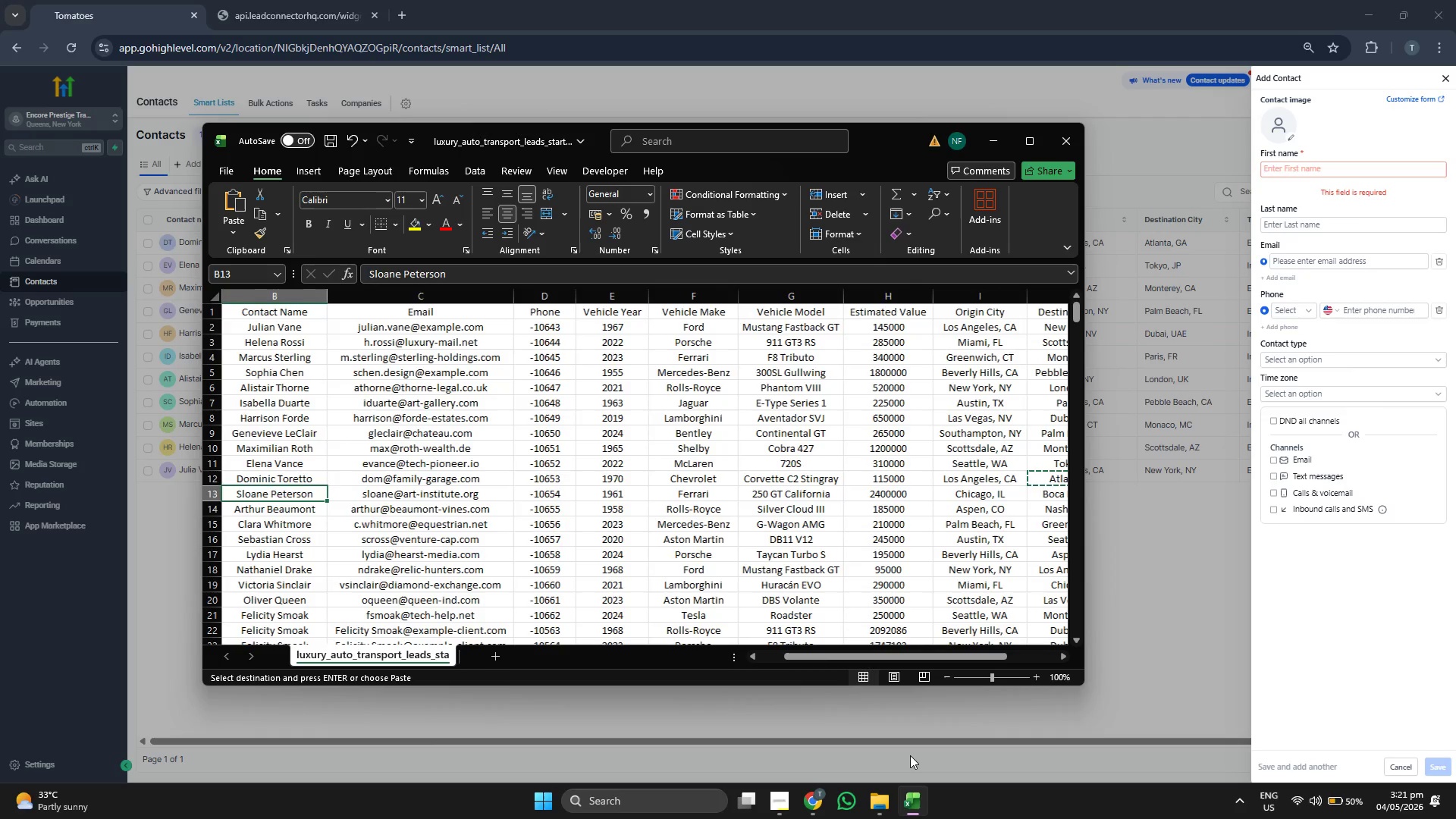 
key(ArrowRight)
 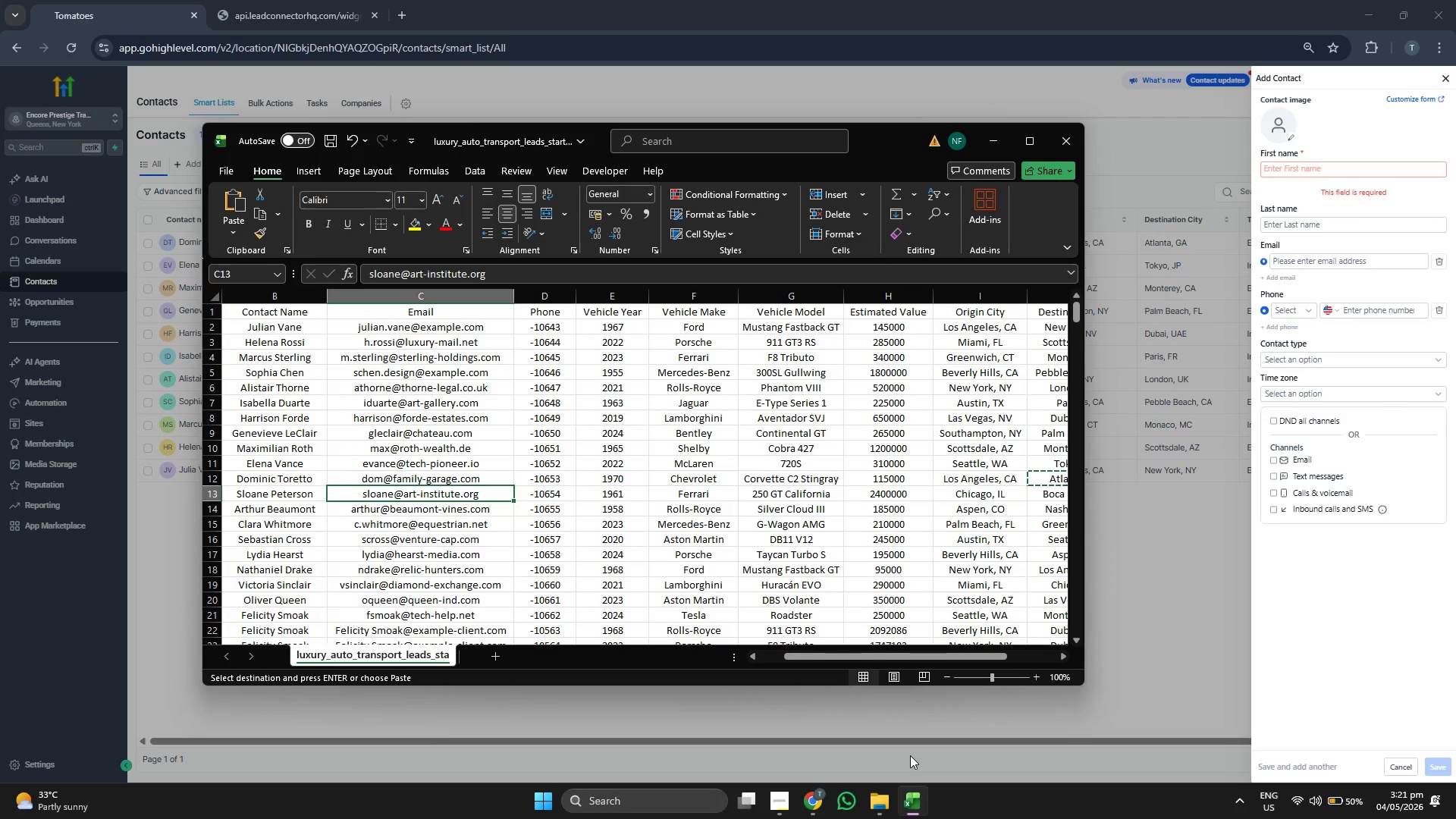 
key(Control+C)
 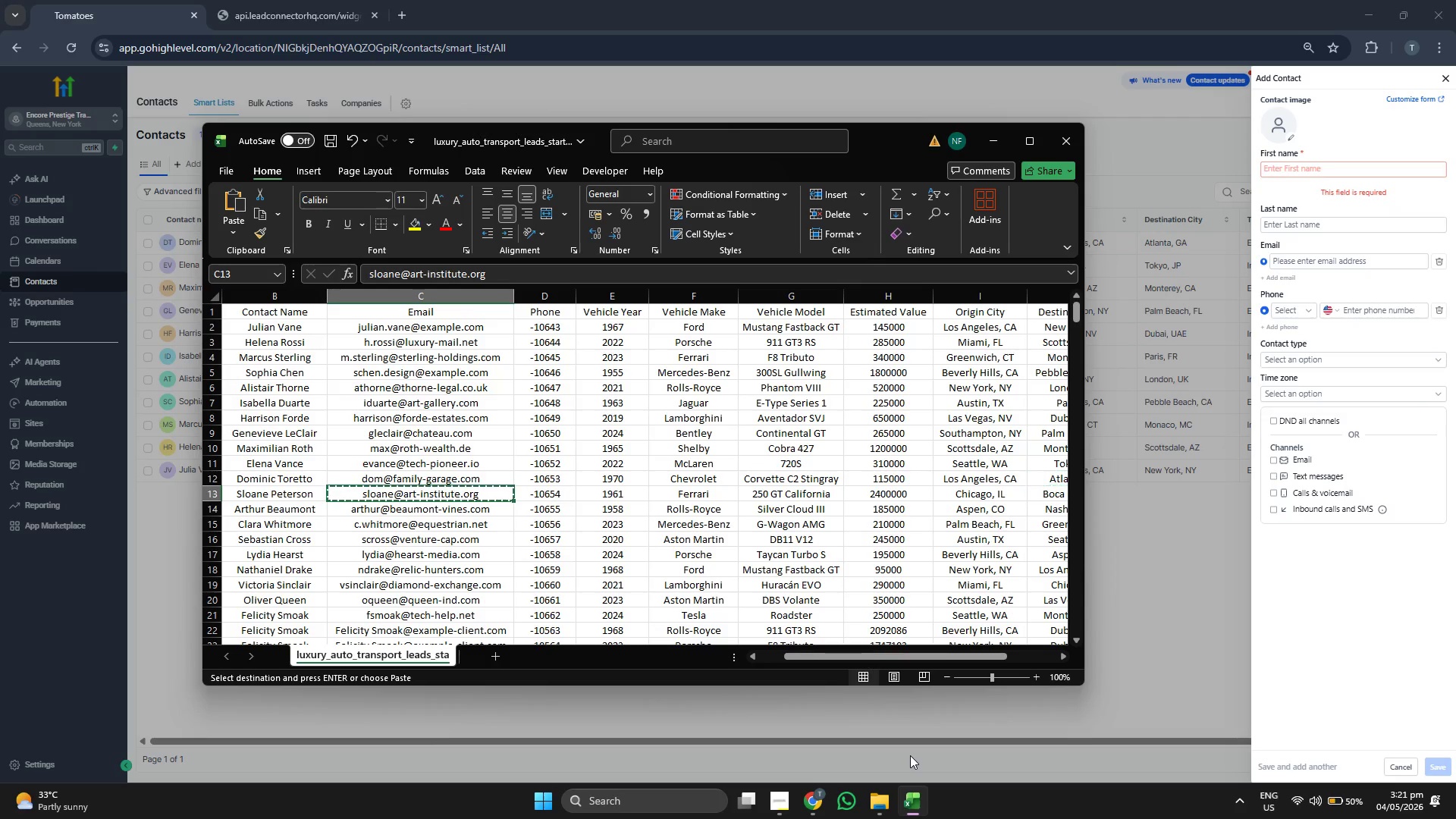 
key(ArrowLeft)
 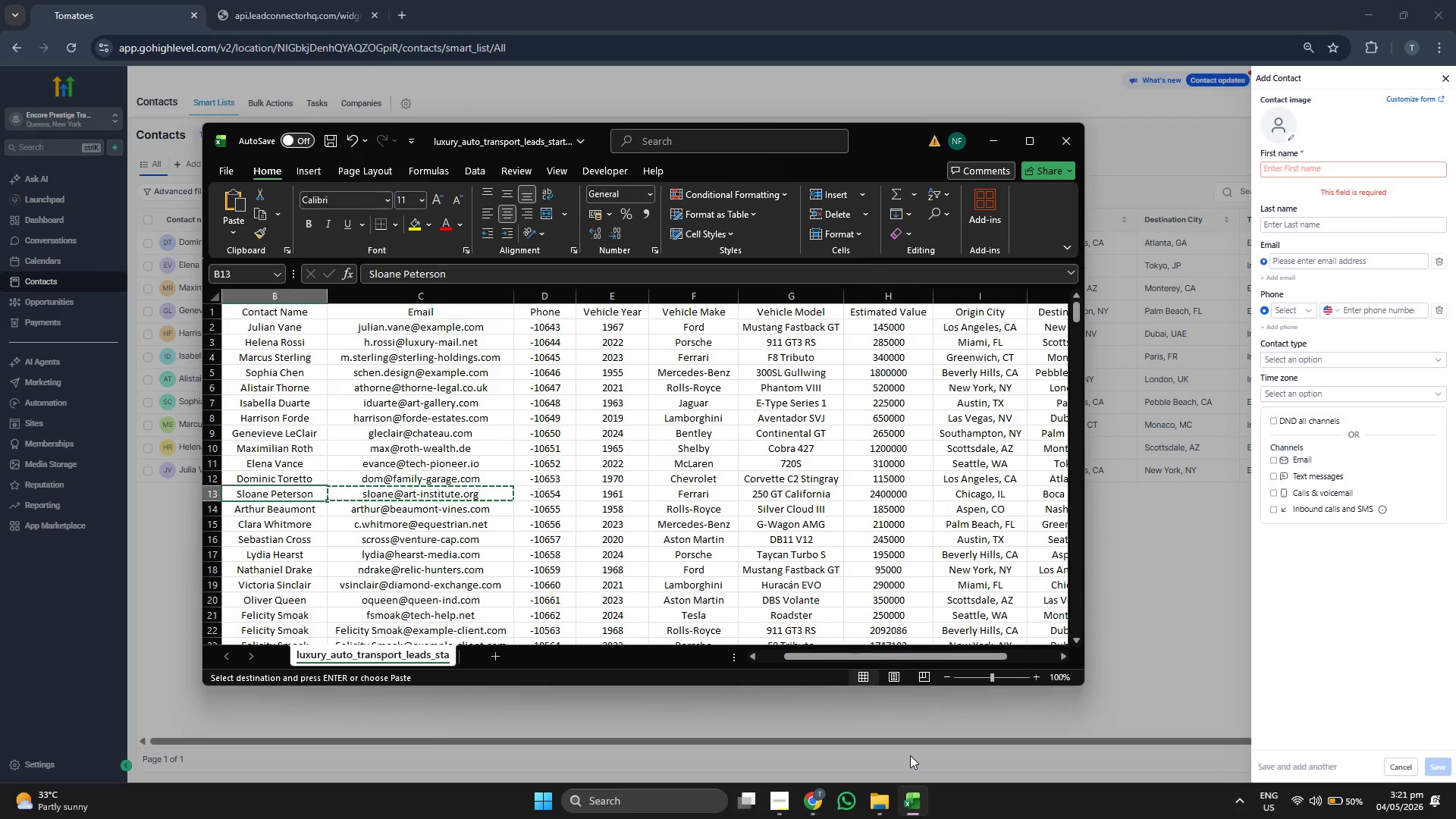 
key(ArrowLeft)
 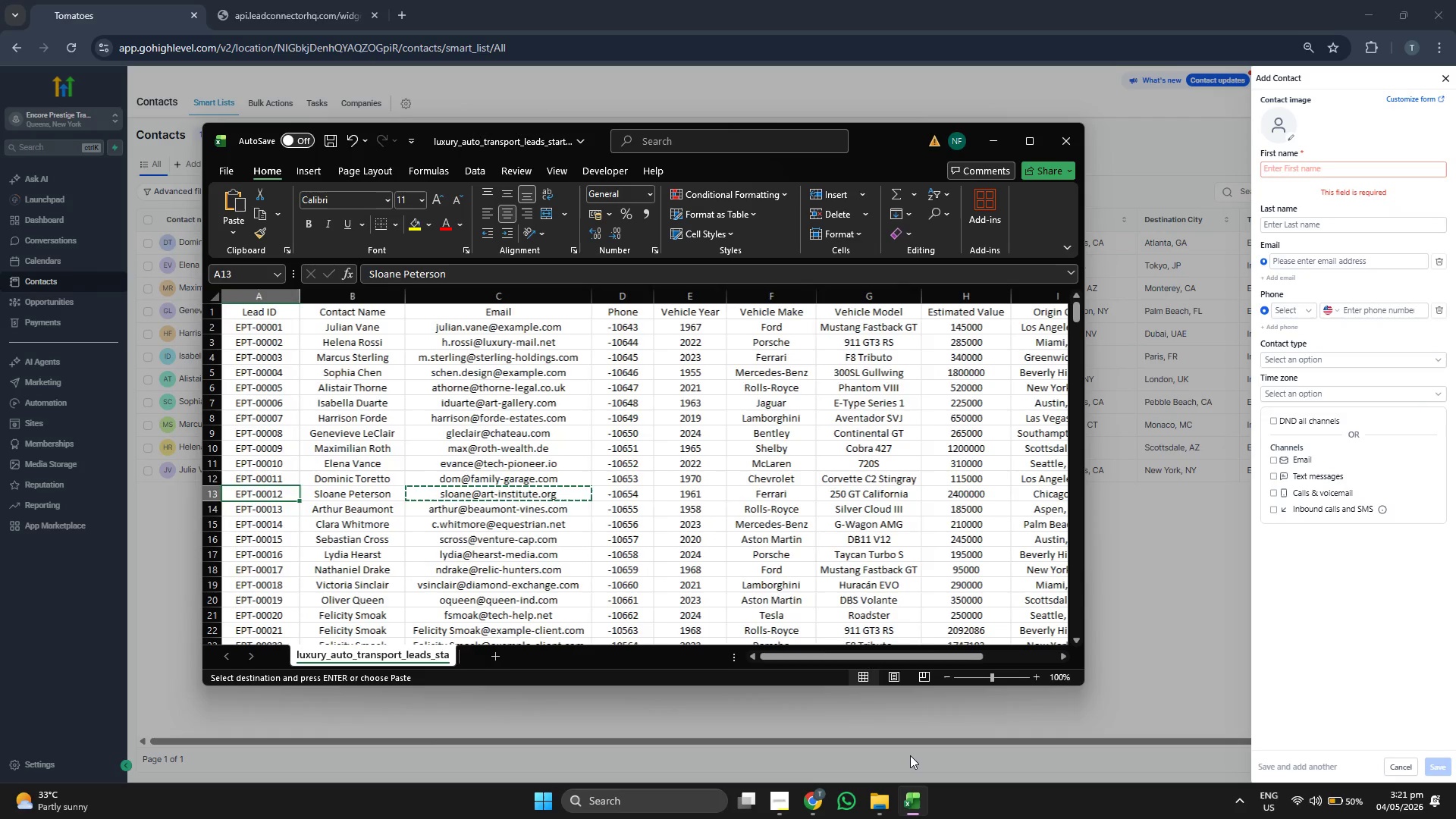 
key(ArrowRight)
 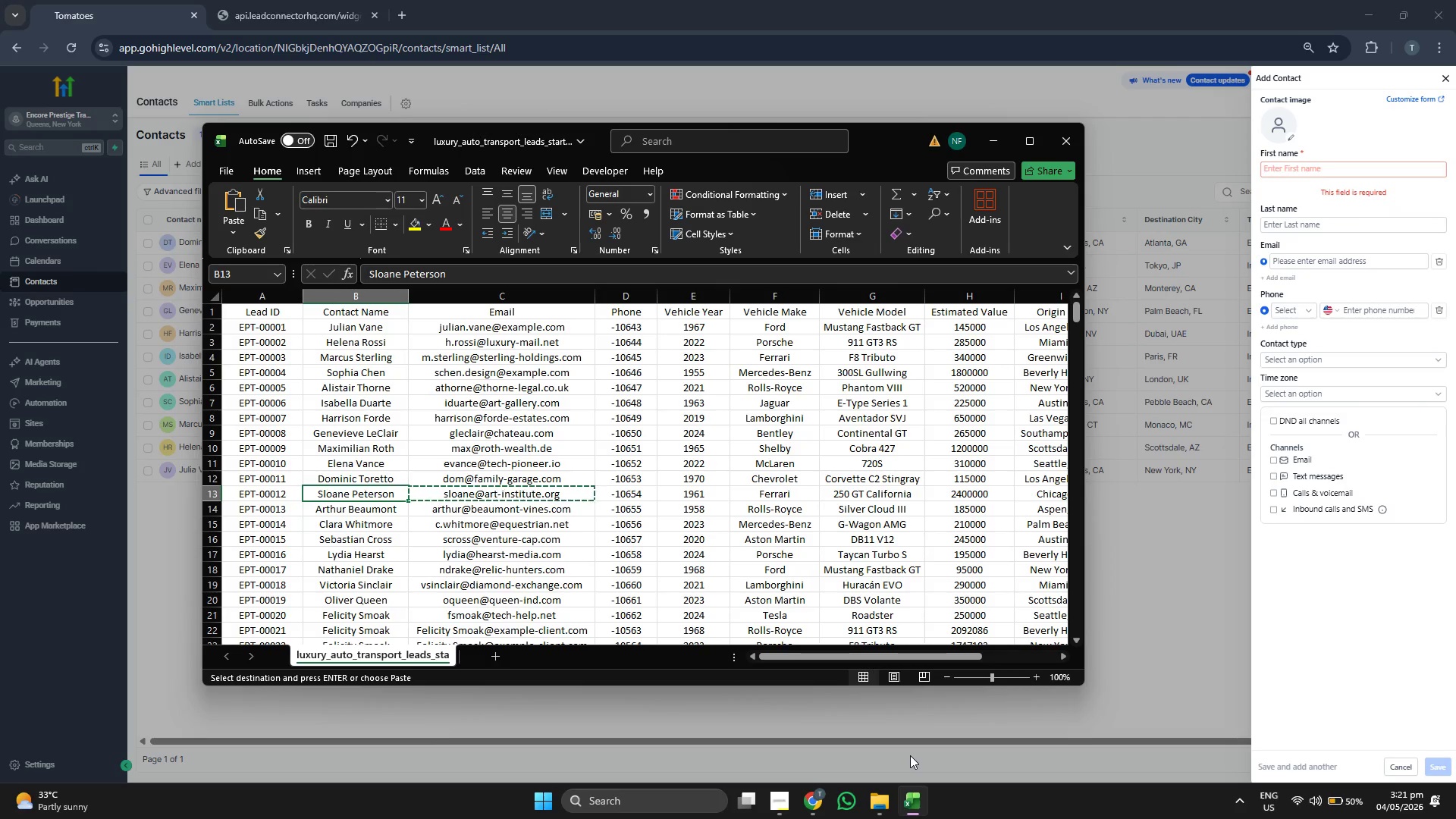 
key(ArrowRight)
 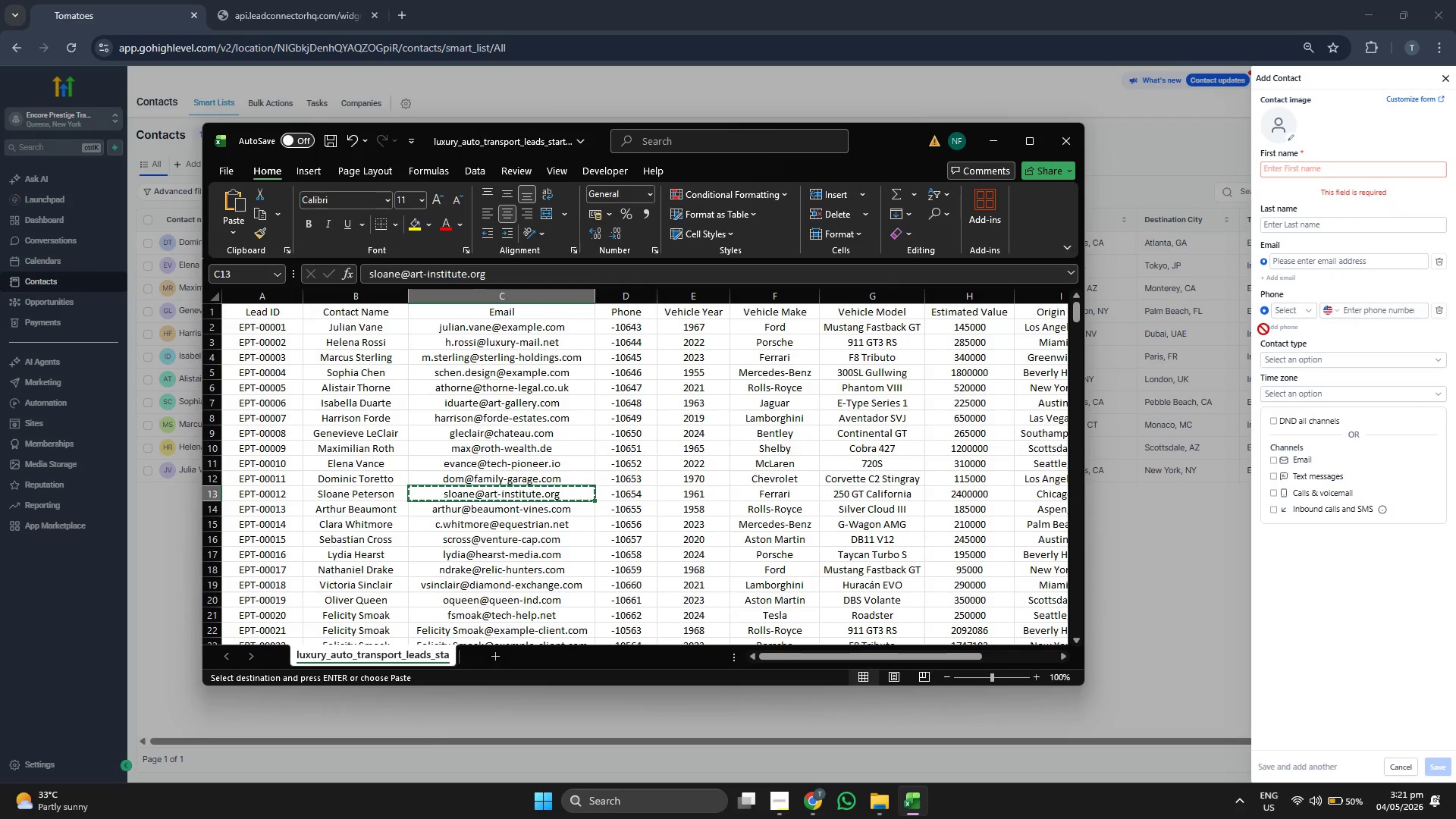 
left_click([1317, 265])
 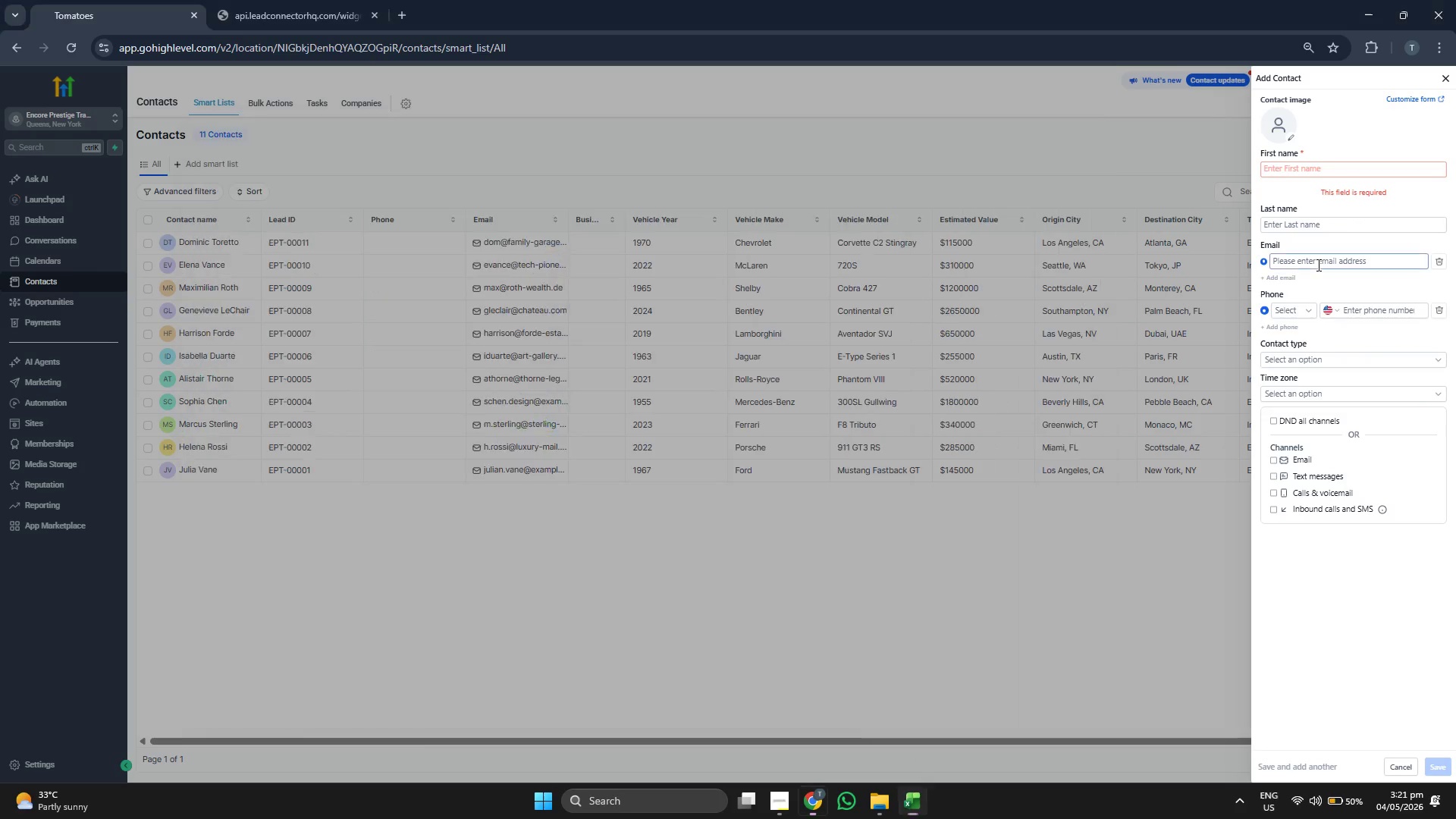 
key(Control+V)
 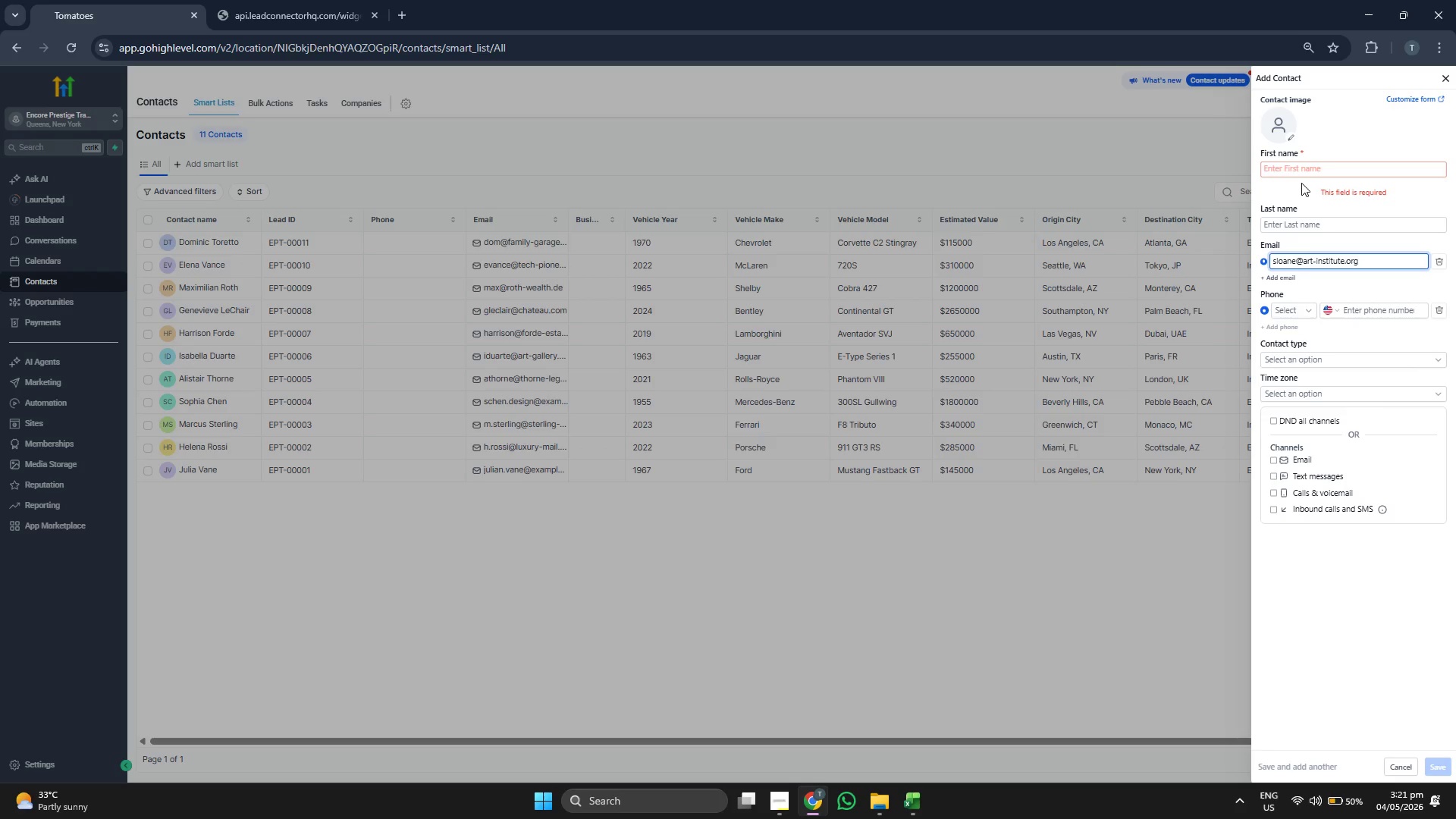 
left_click([1301, 177])
 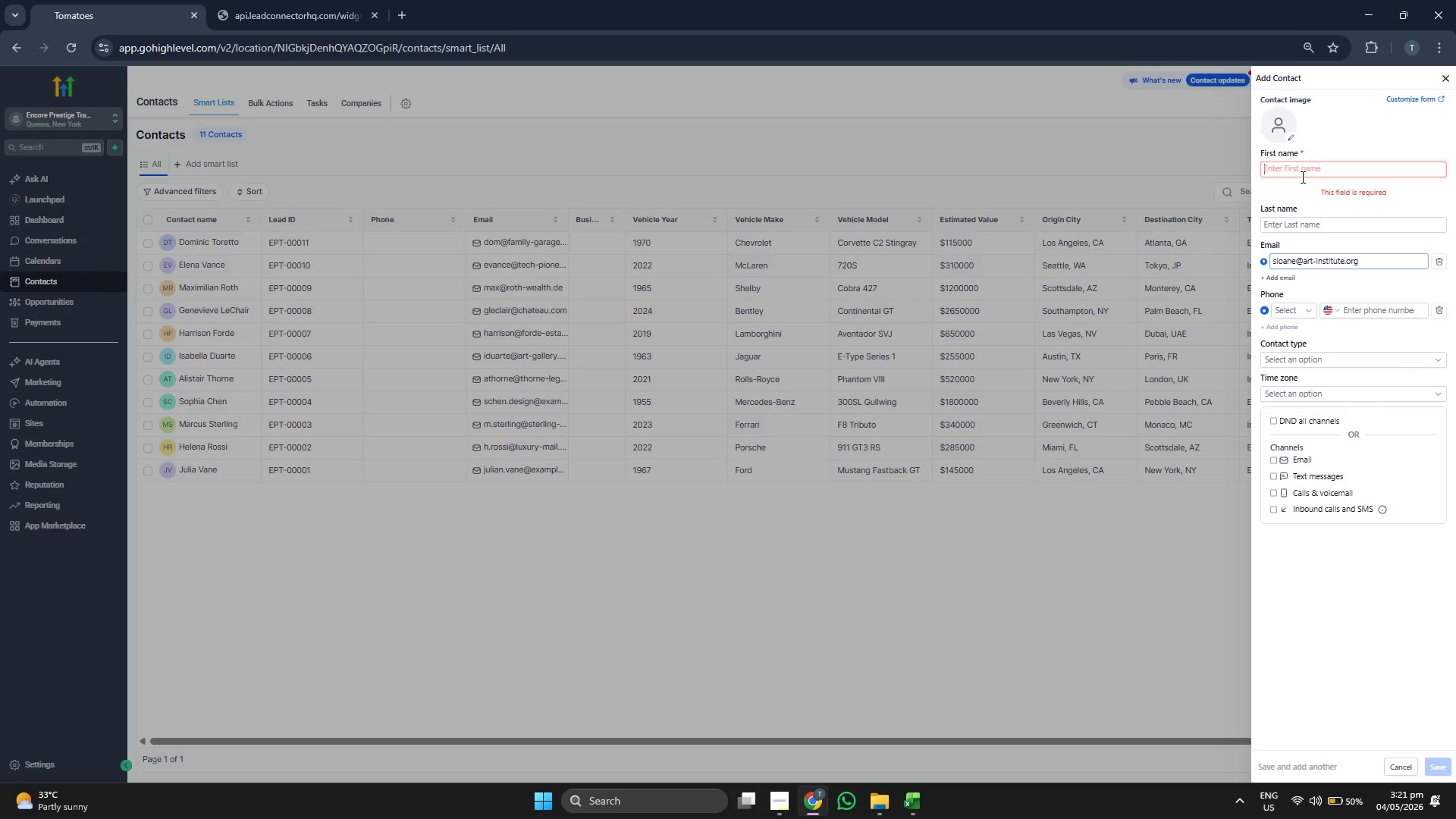 
type(Sloanm)
key(Backspace)
type(eq)
key(Tab)
key(Backspace)
type(p)
key(Backspace)
key(Tab)
type(p)
key(Tab)
 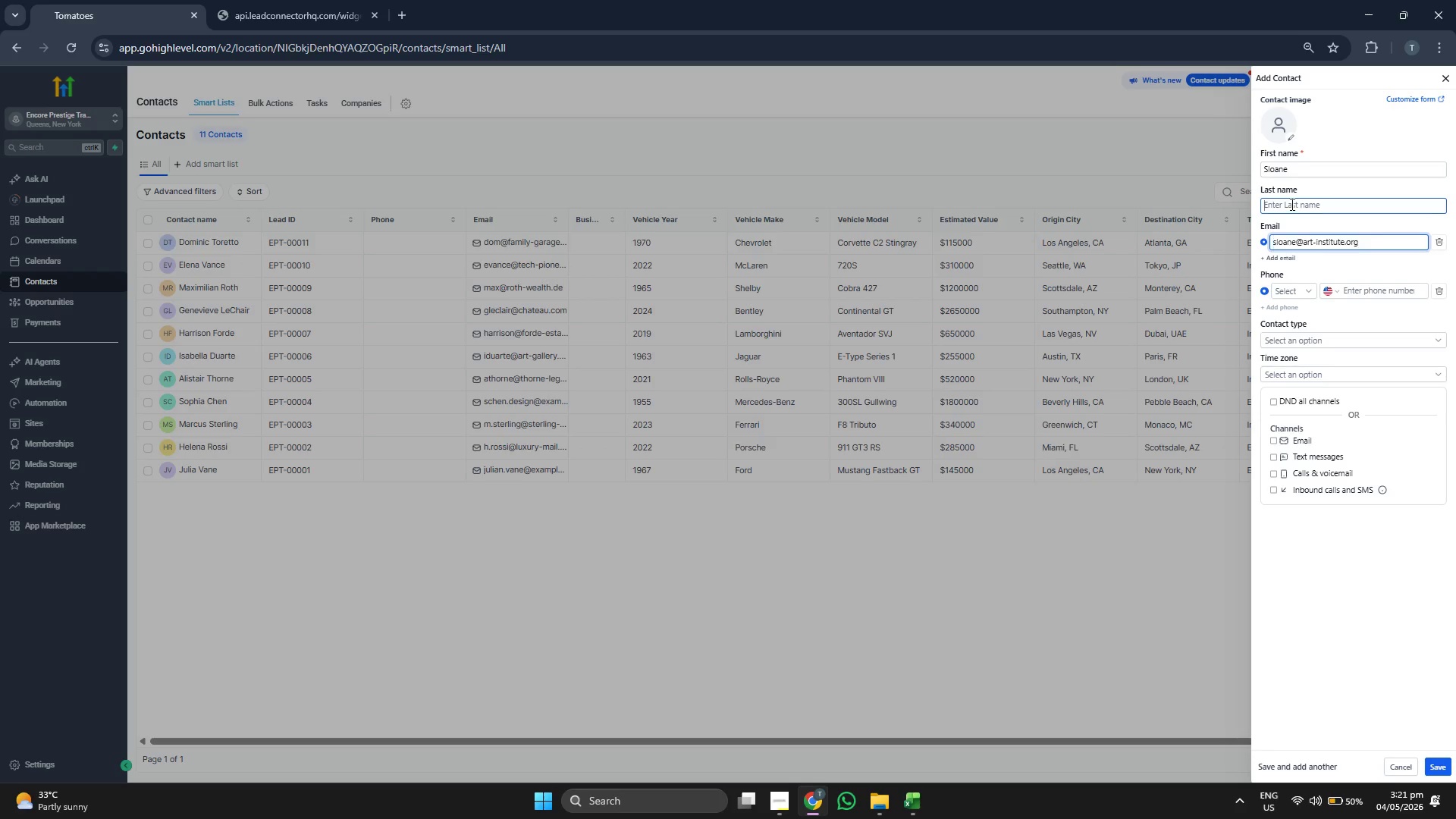 
type(Peterson)
 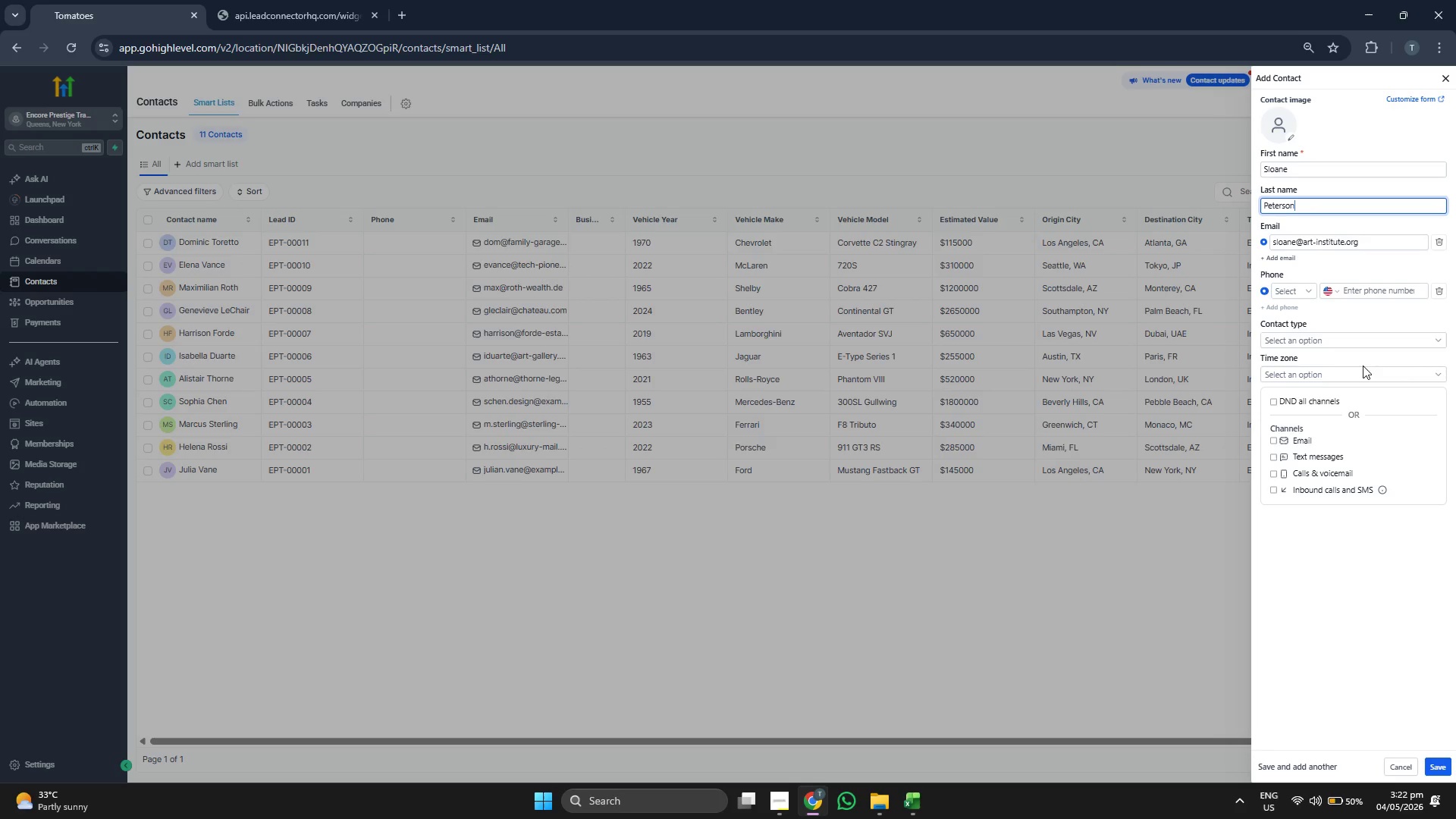 
left_click([1365, 628])
 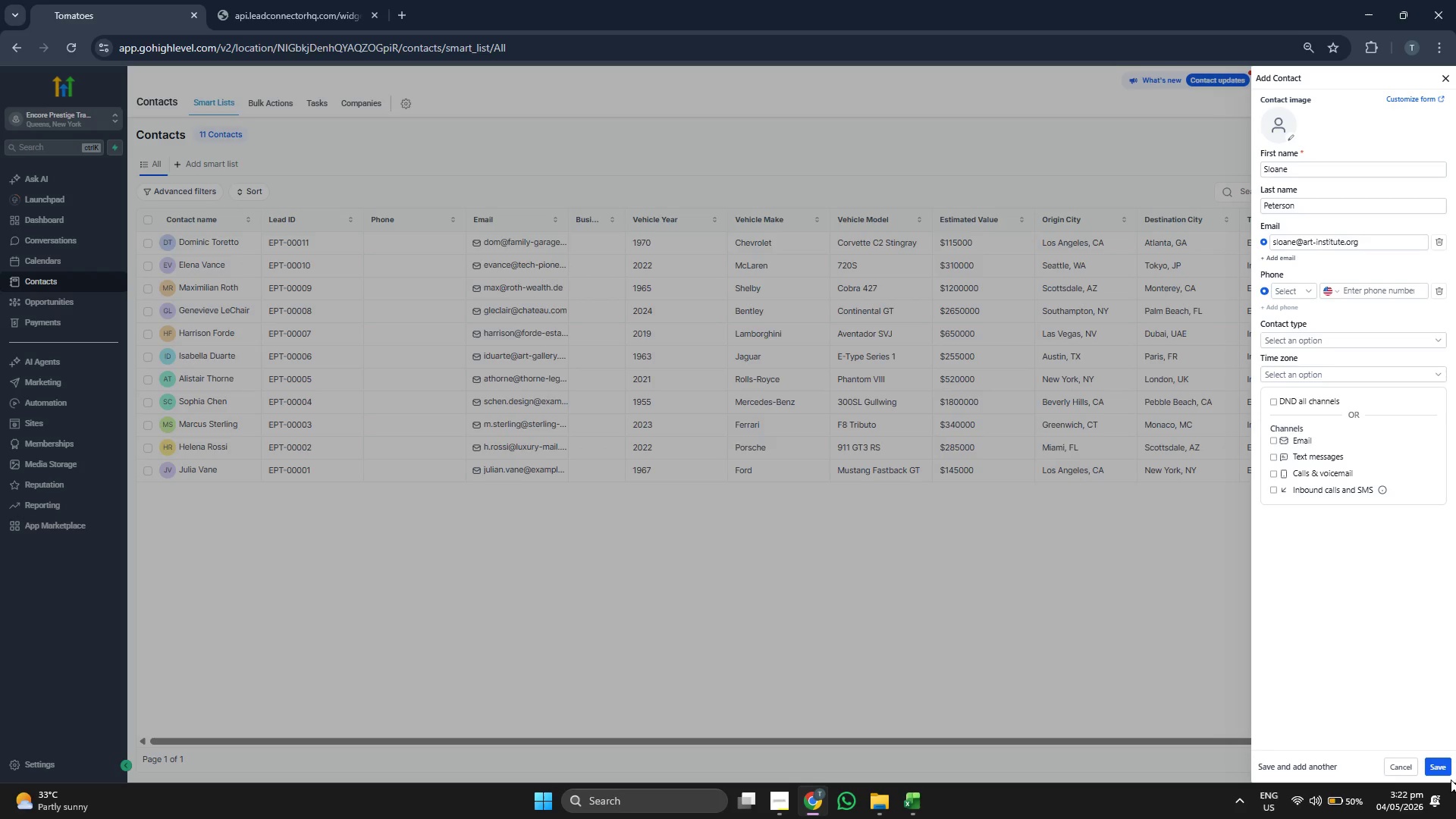 
left_click([1444, 769])
 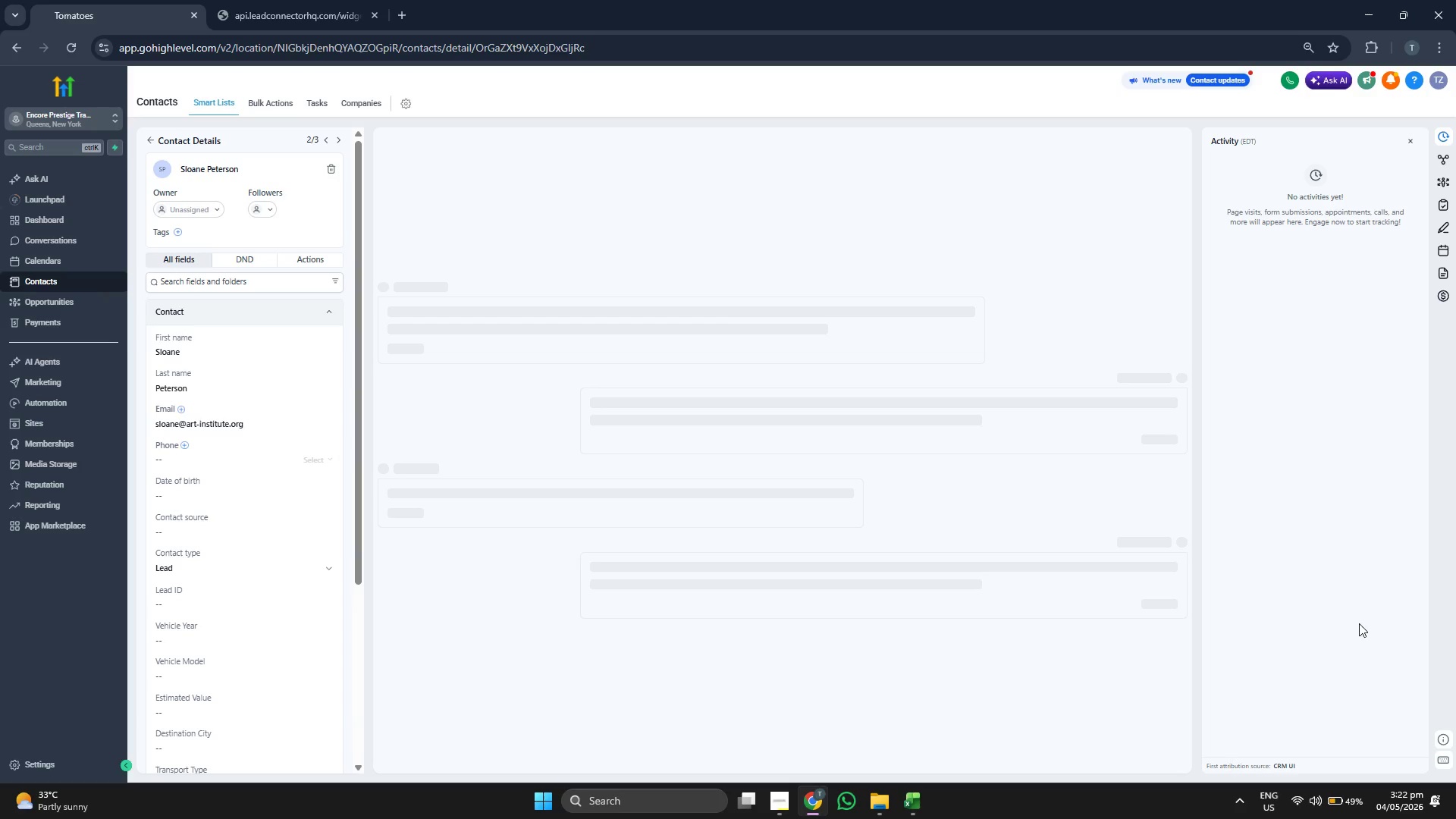 
scroll: coordinate [245, 425], scroll_direction: down, amount: 3.0
 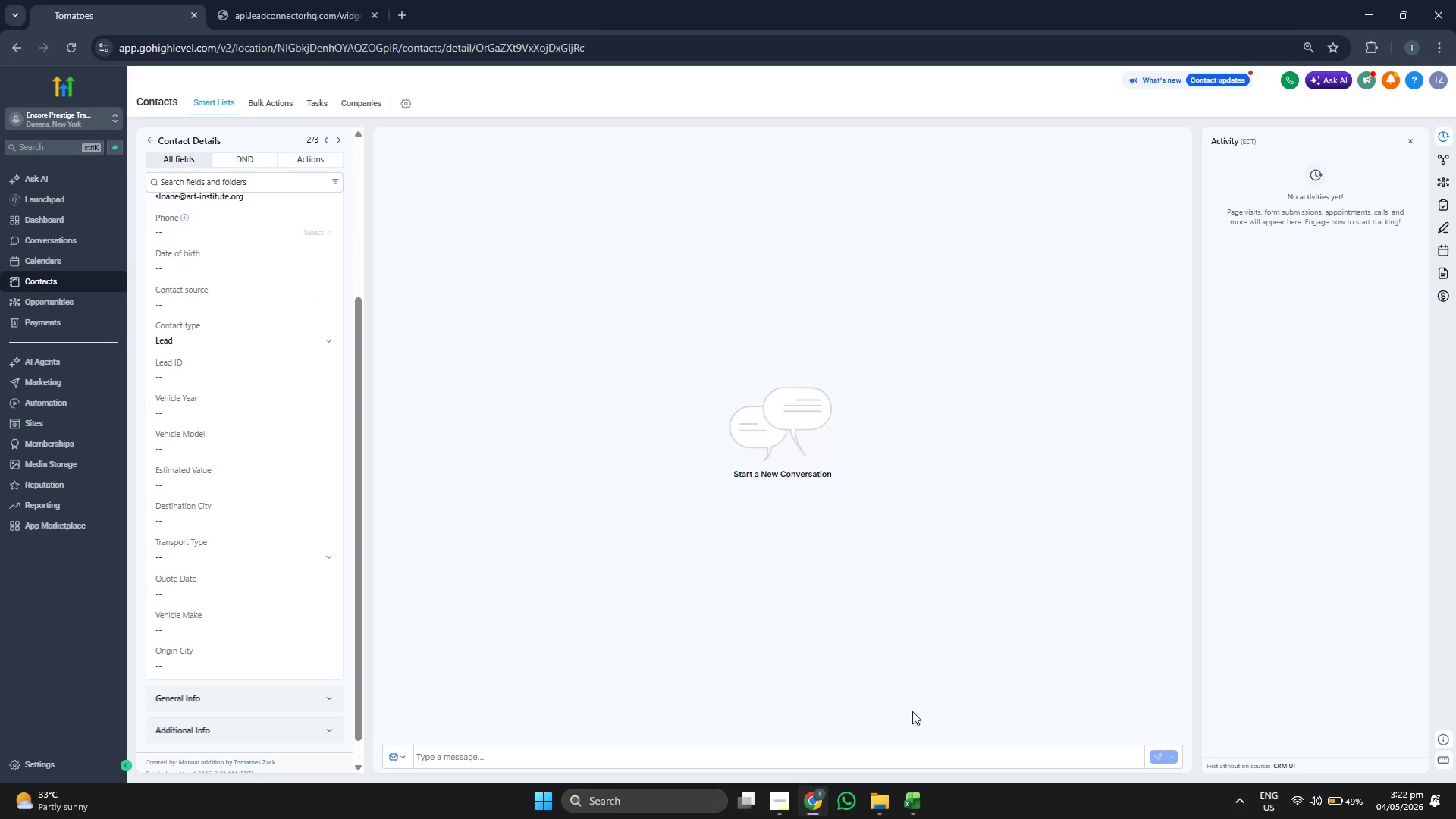 
left_click([921, 796])
 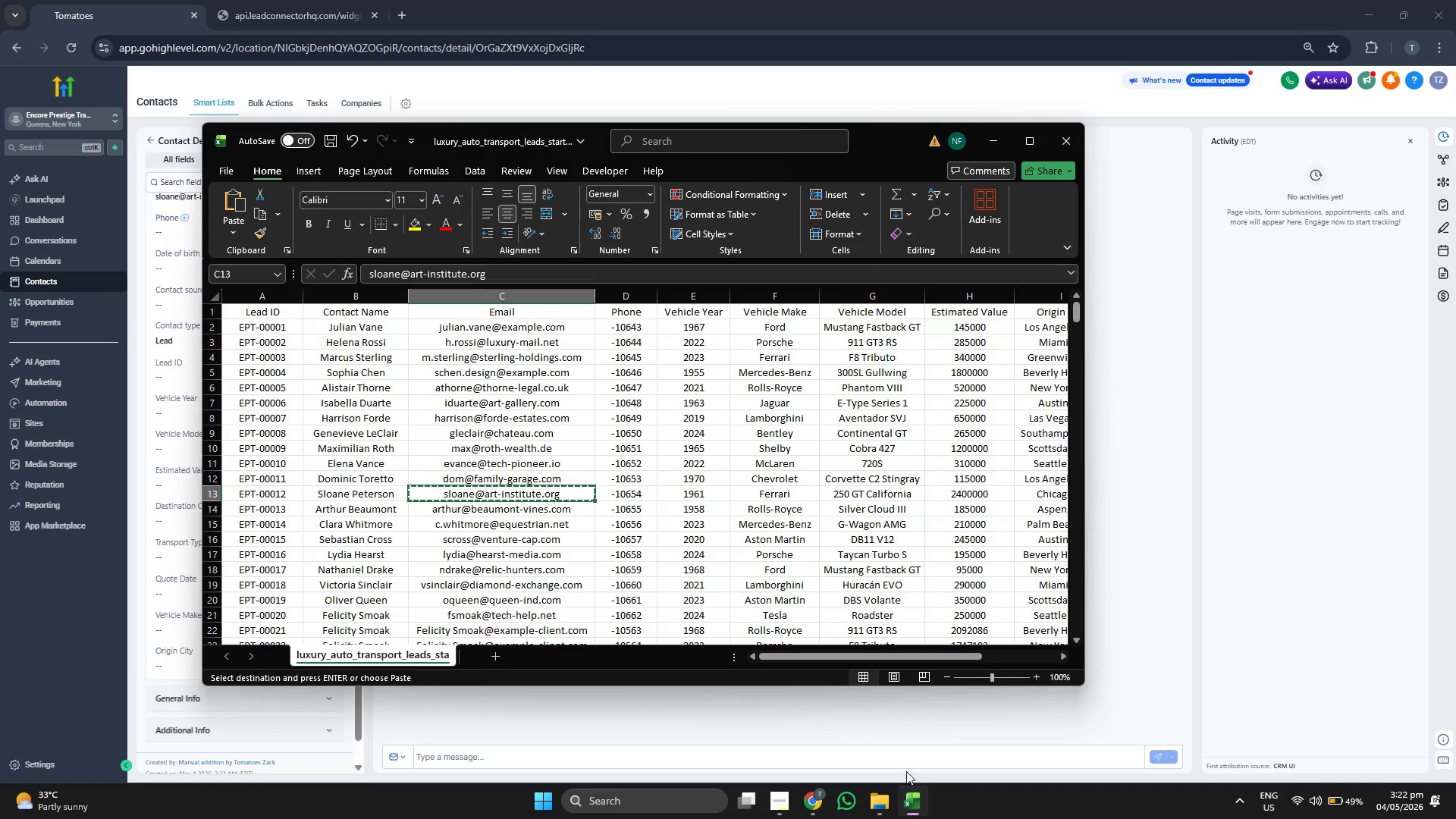 
key(ArrowLeft)
 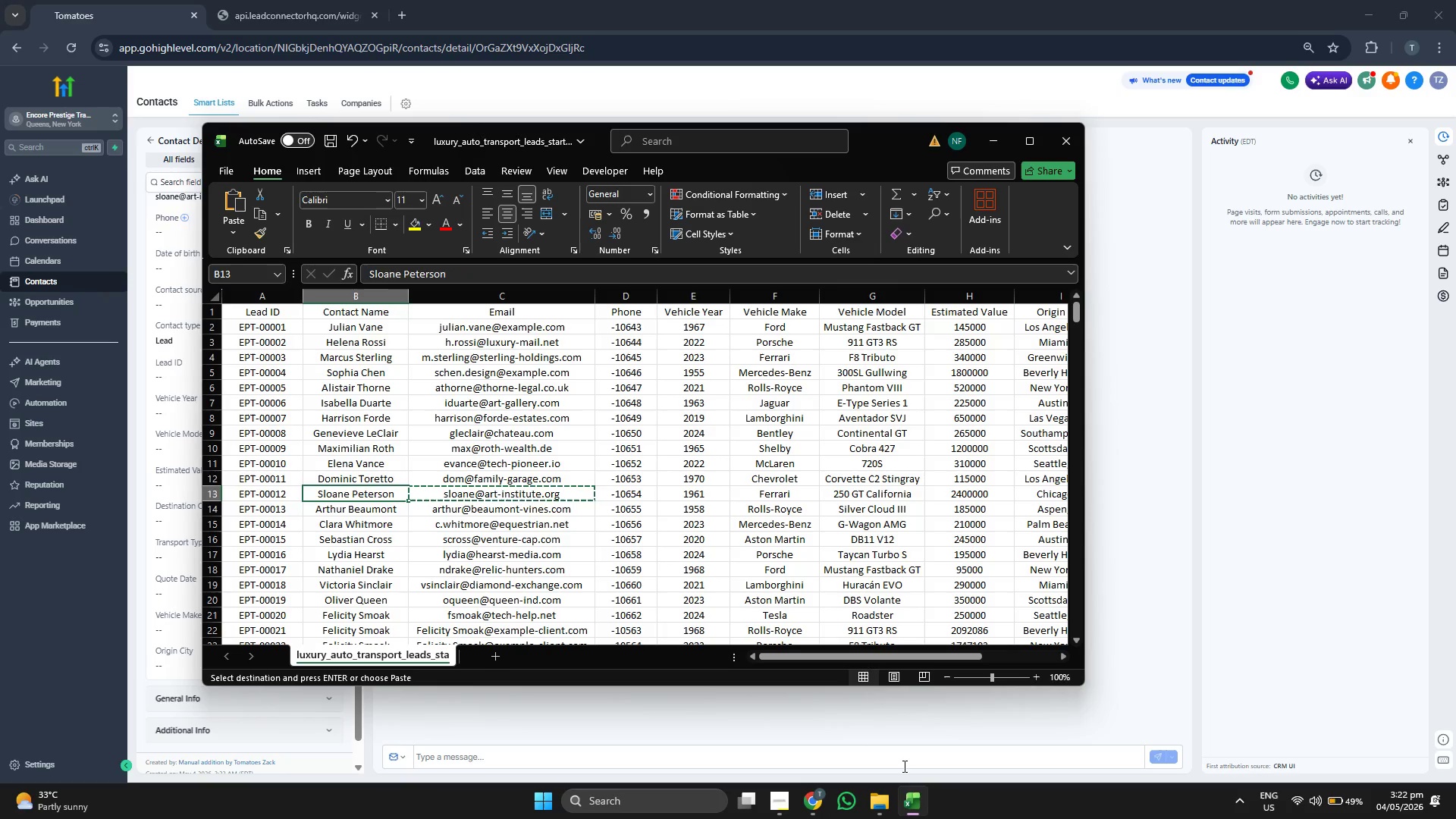 
key(ArrowLeft)
 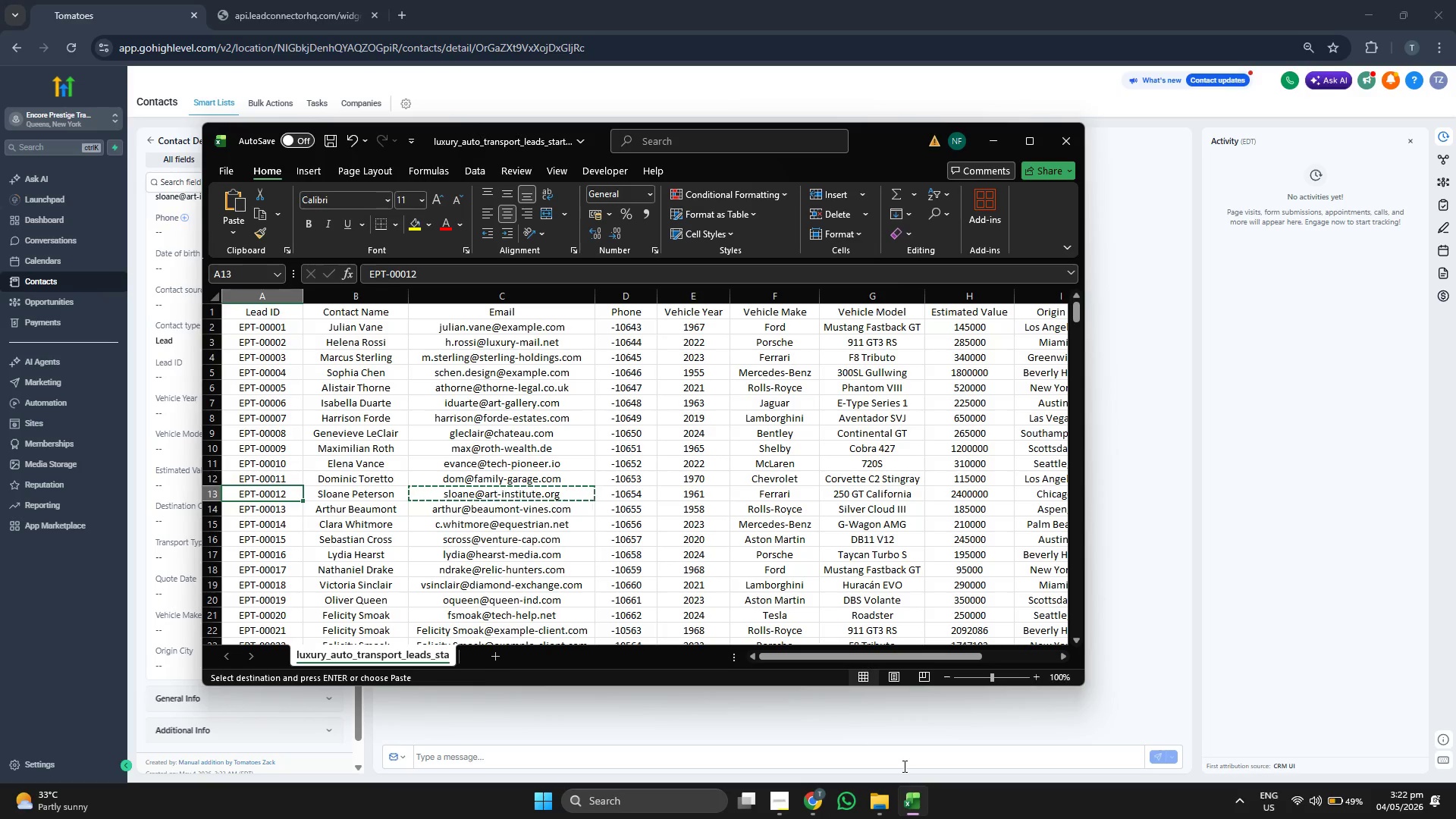 
key(Control+ControlLeft)
 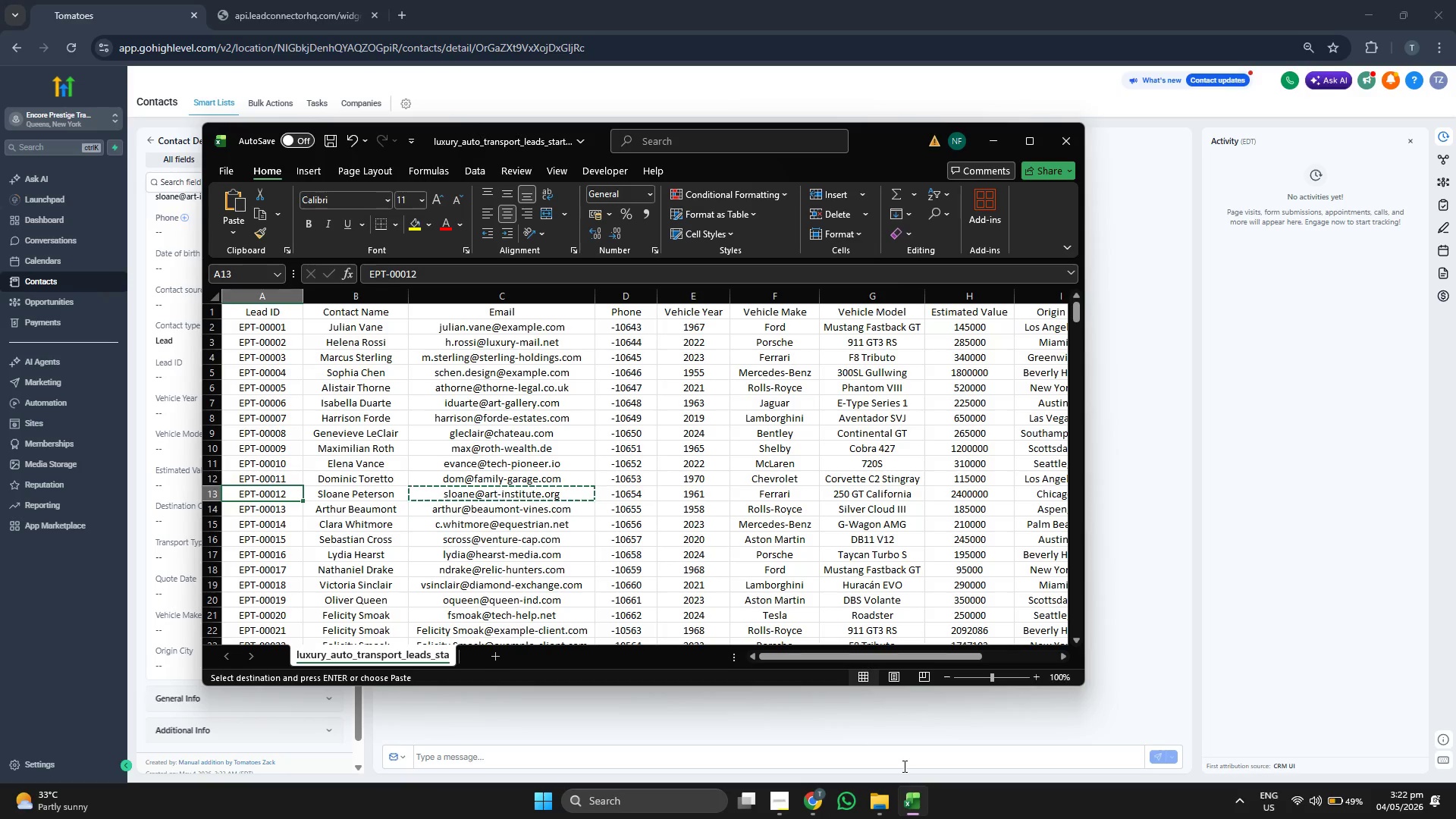 
key(Control+C)
 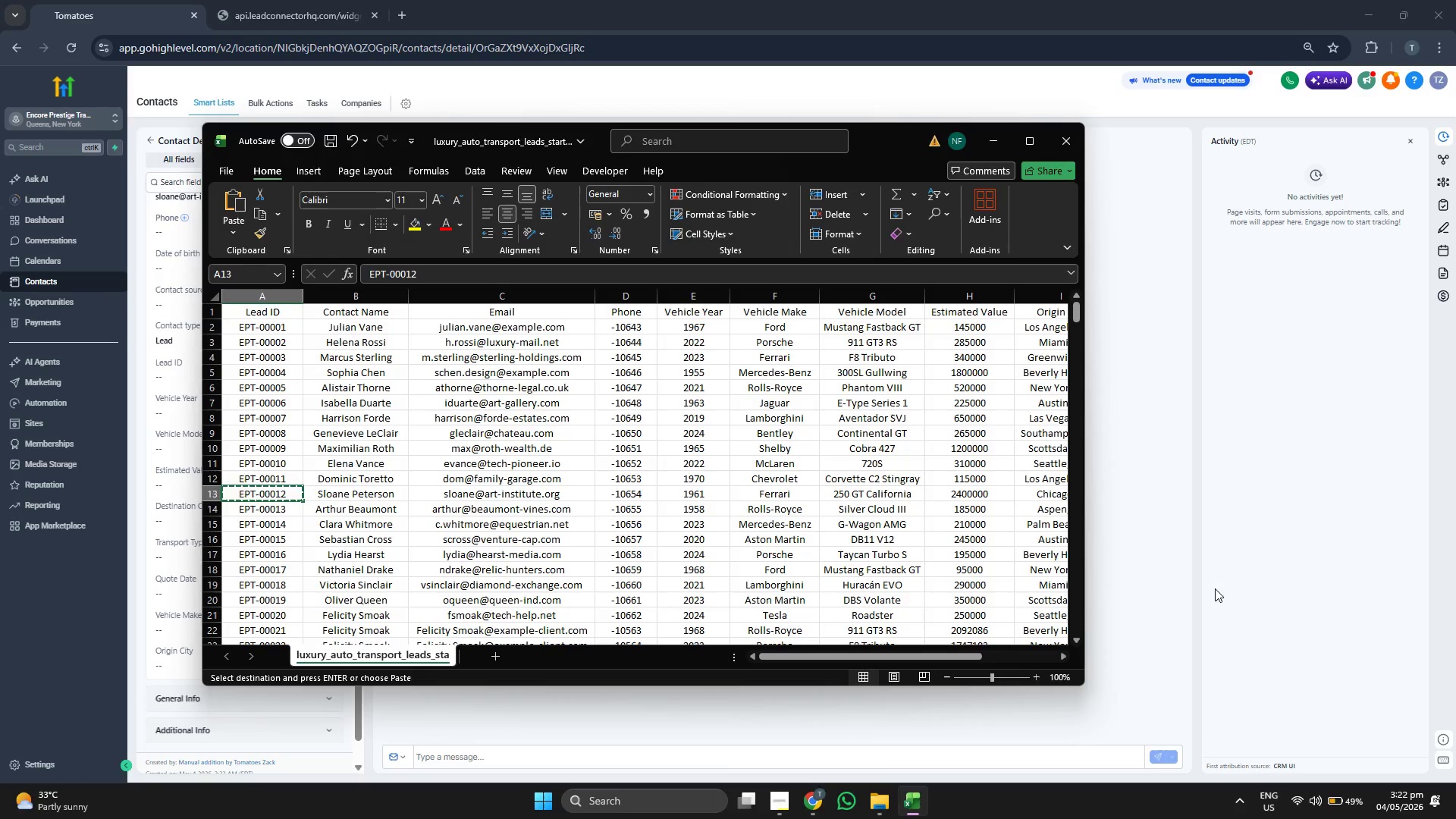 
left_click([1244, 560])
 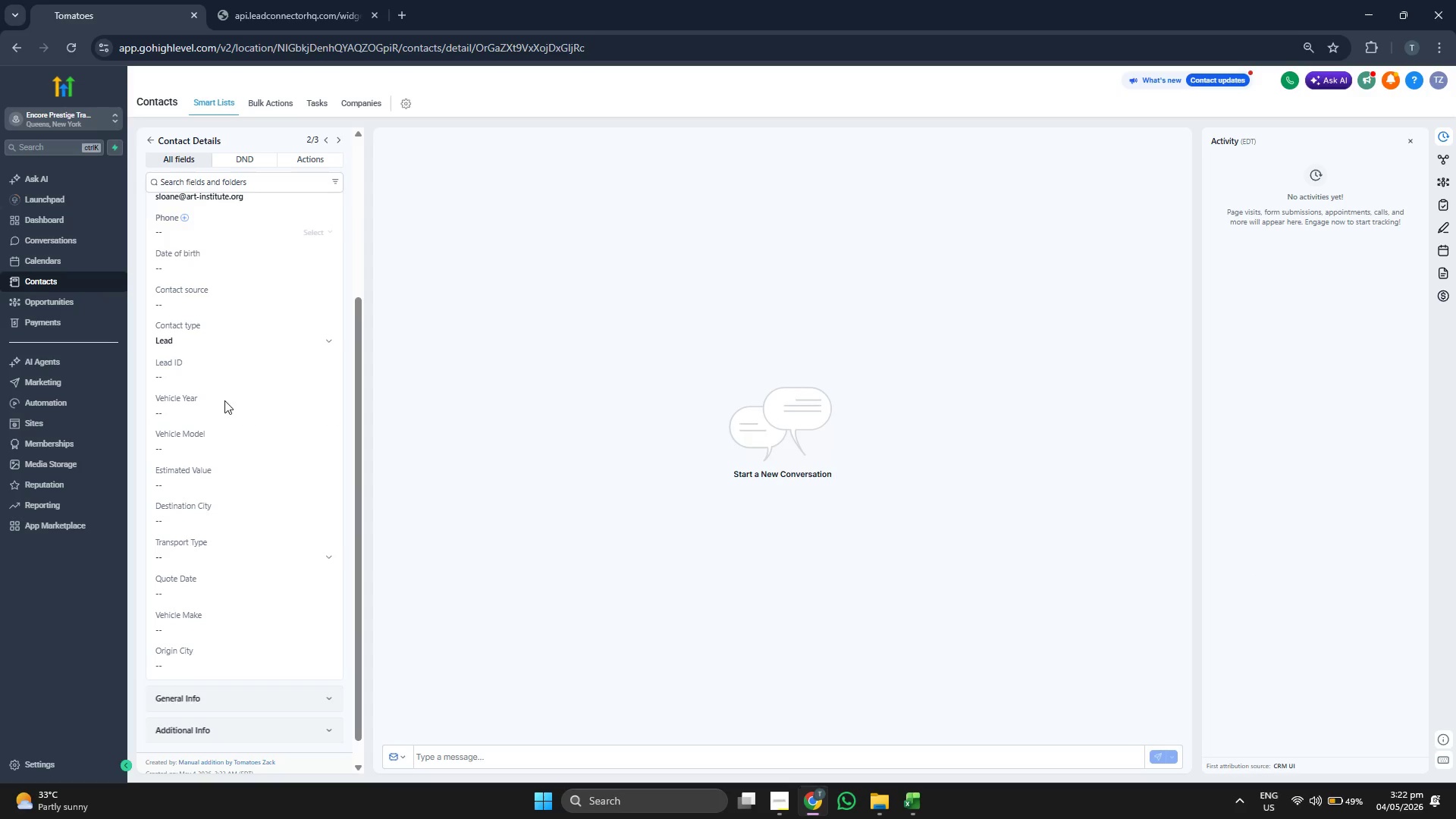 
left_click([229, 378])
 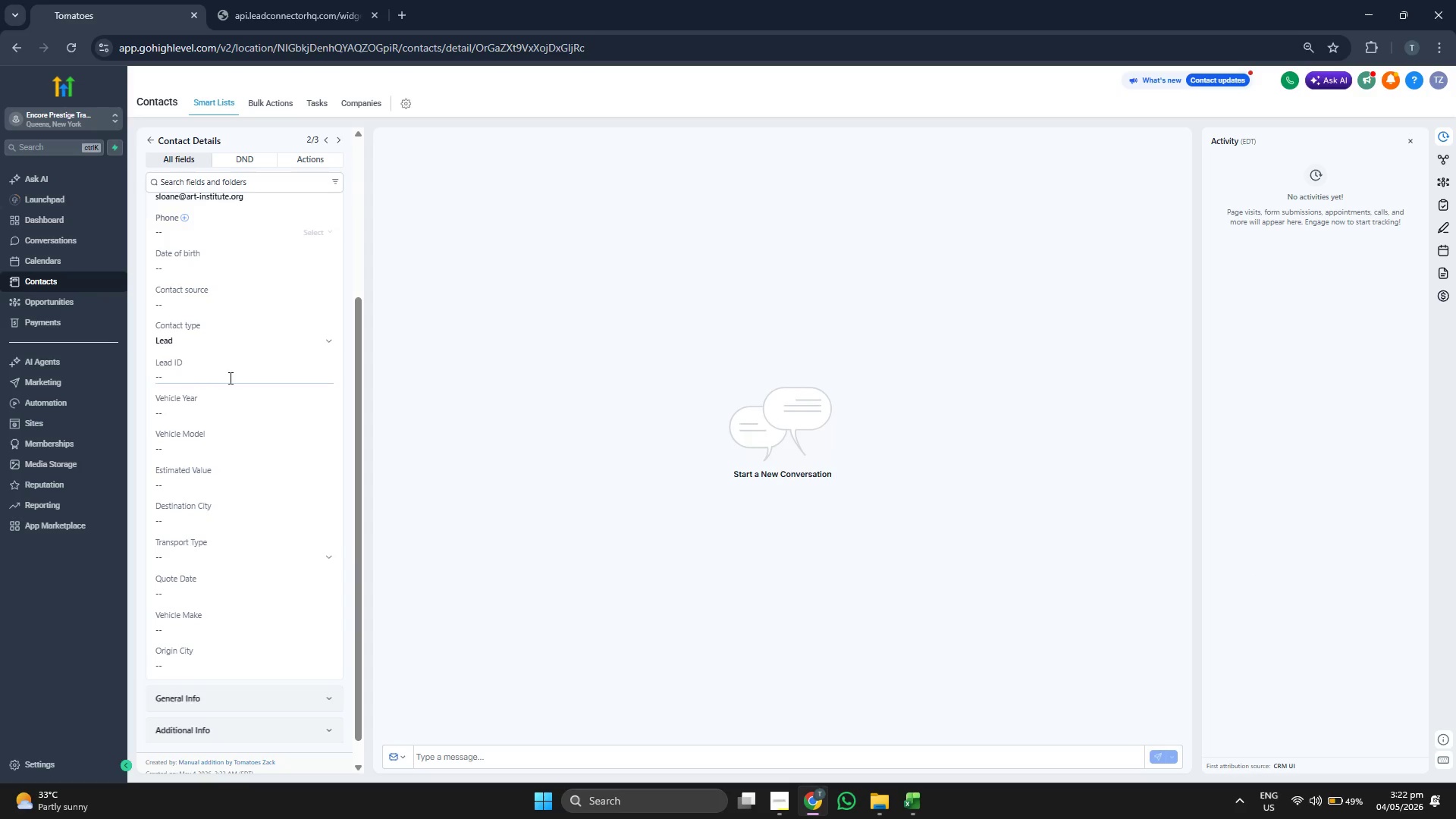 
key(Control+V)
 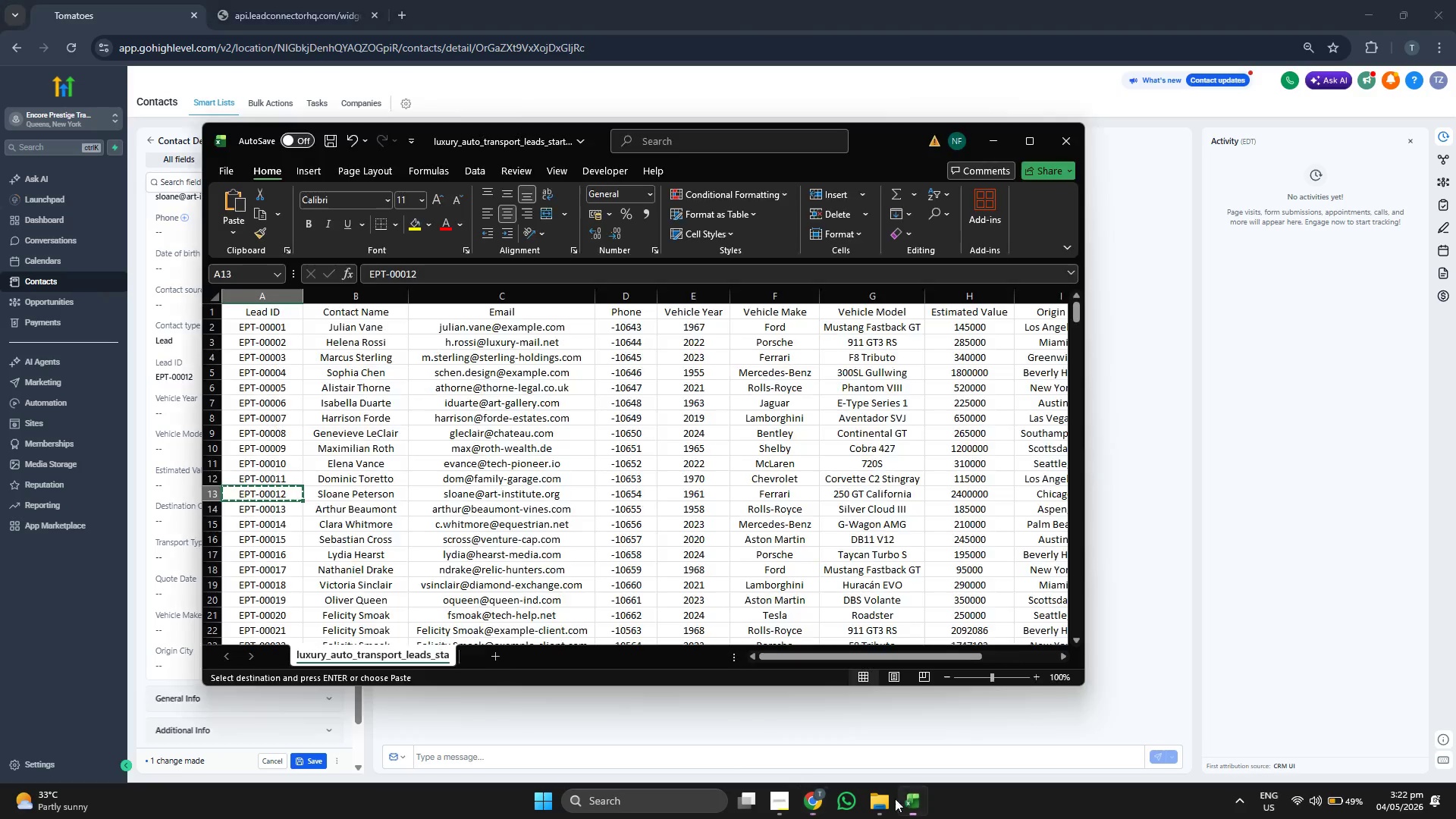 
key(ArrowRight)
 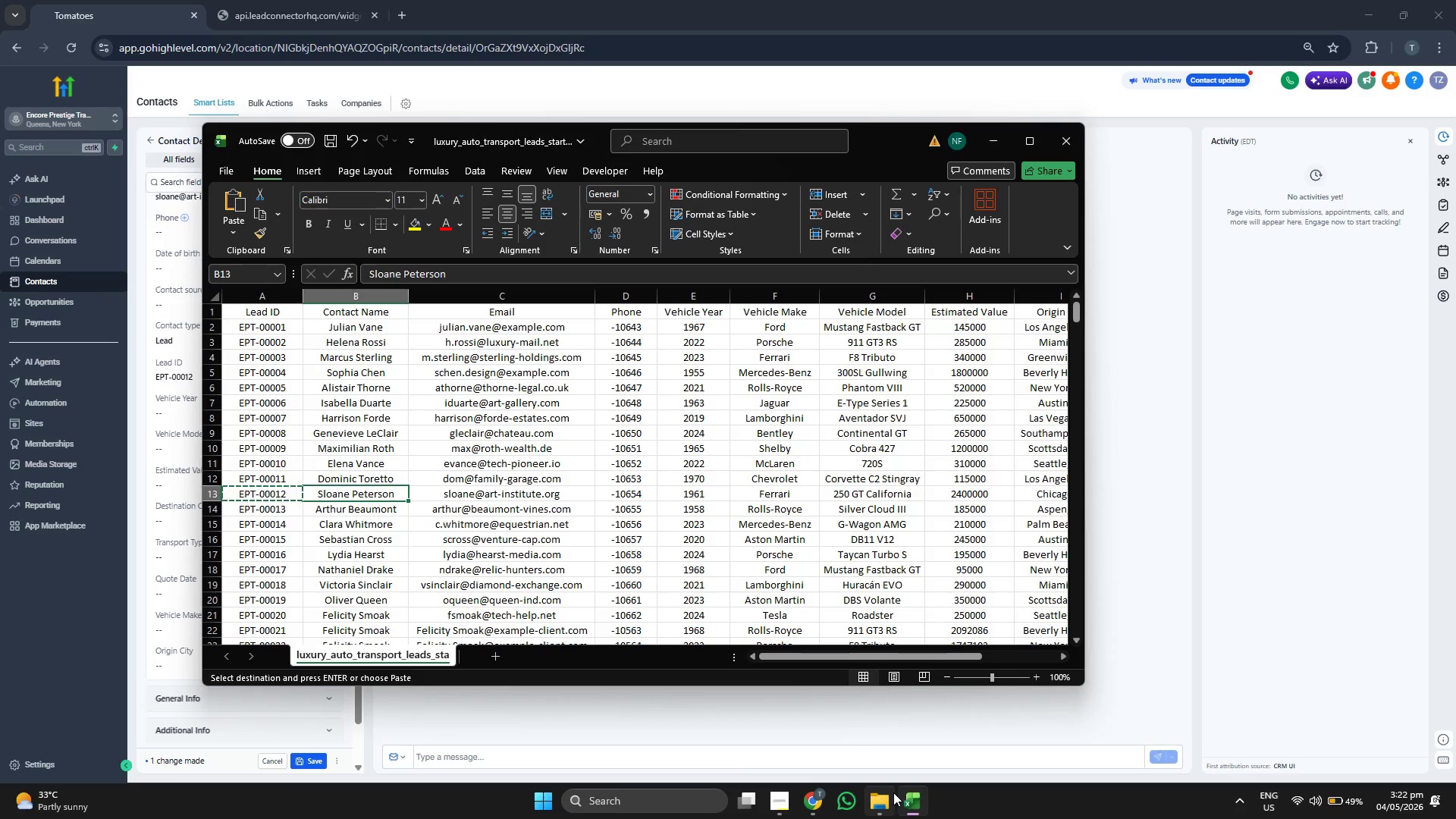 
key(ArrowRight)
 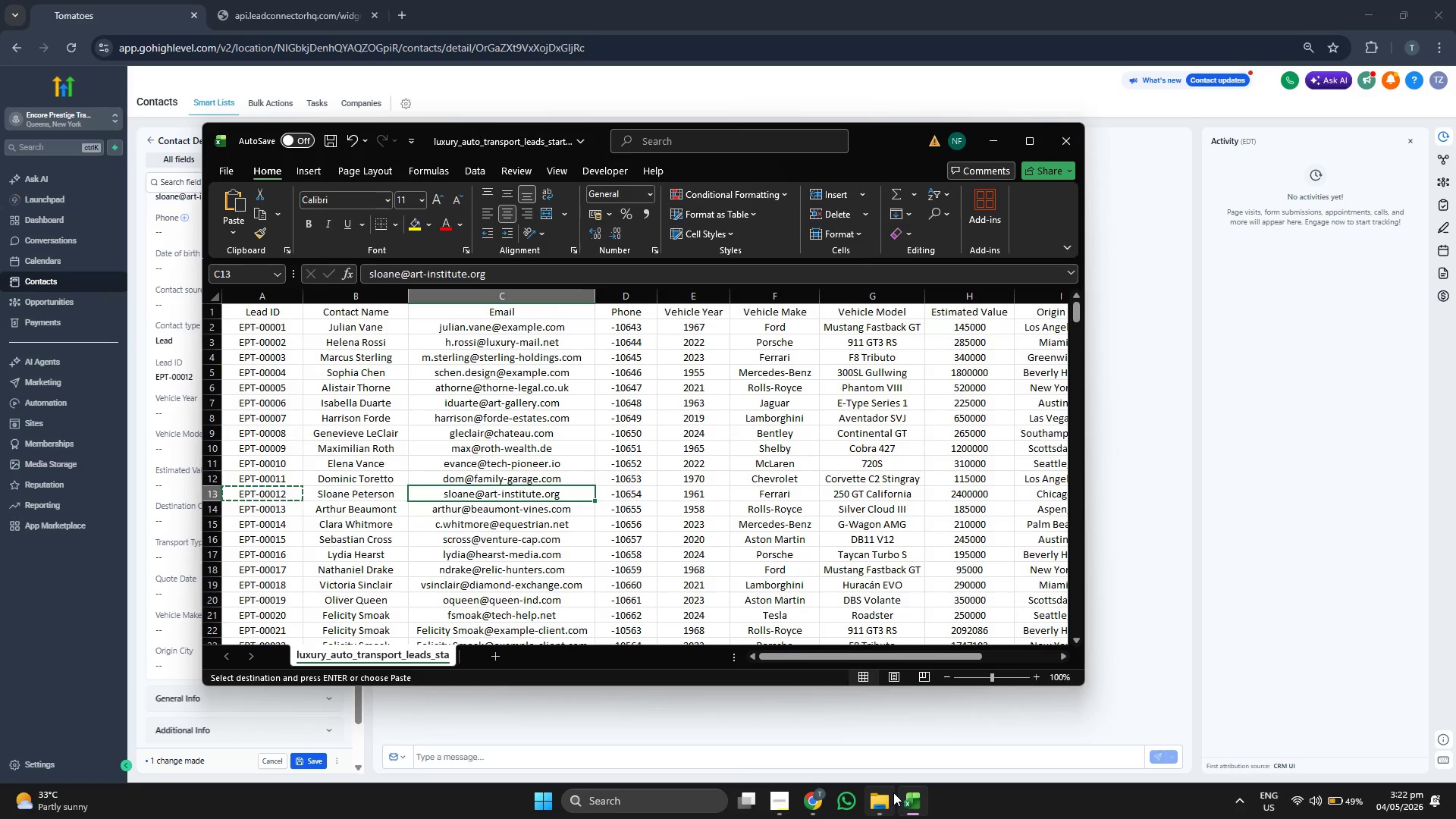 
key(ArrowRight)
 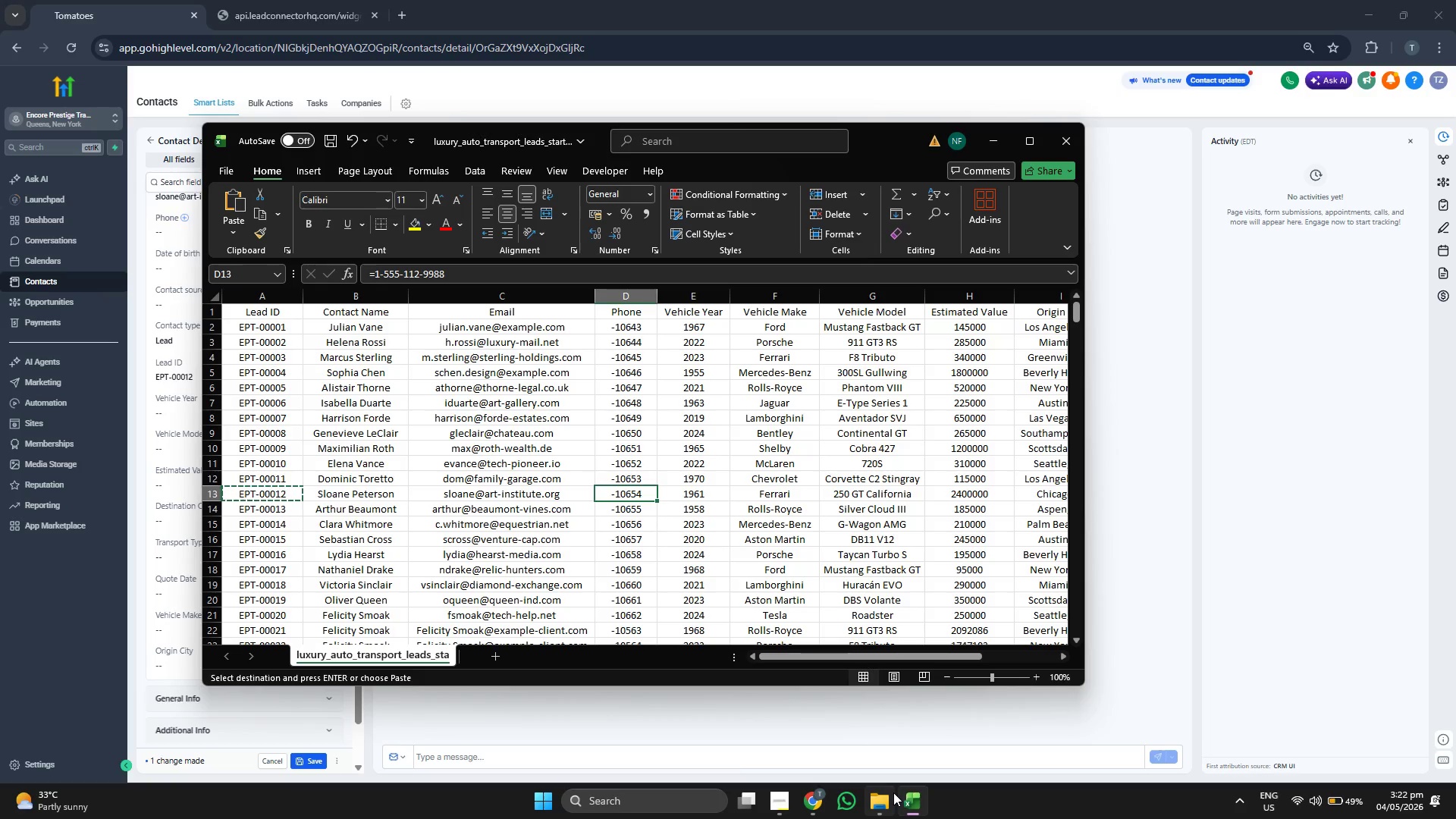 
key(Control+ControlLeft)
 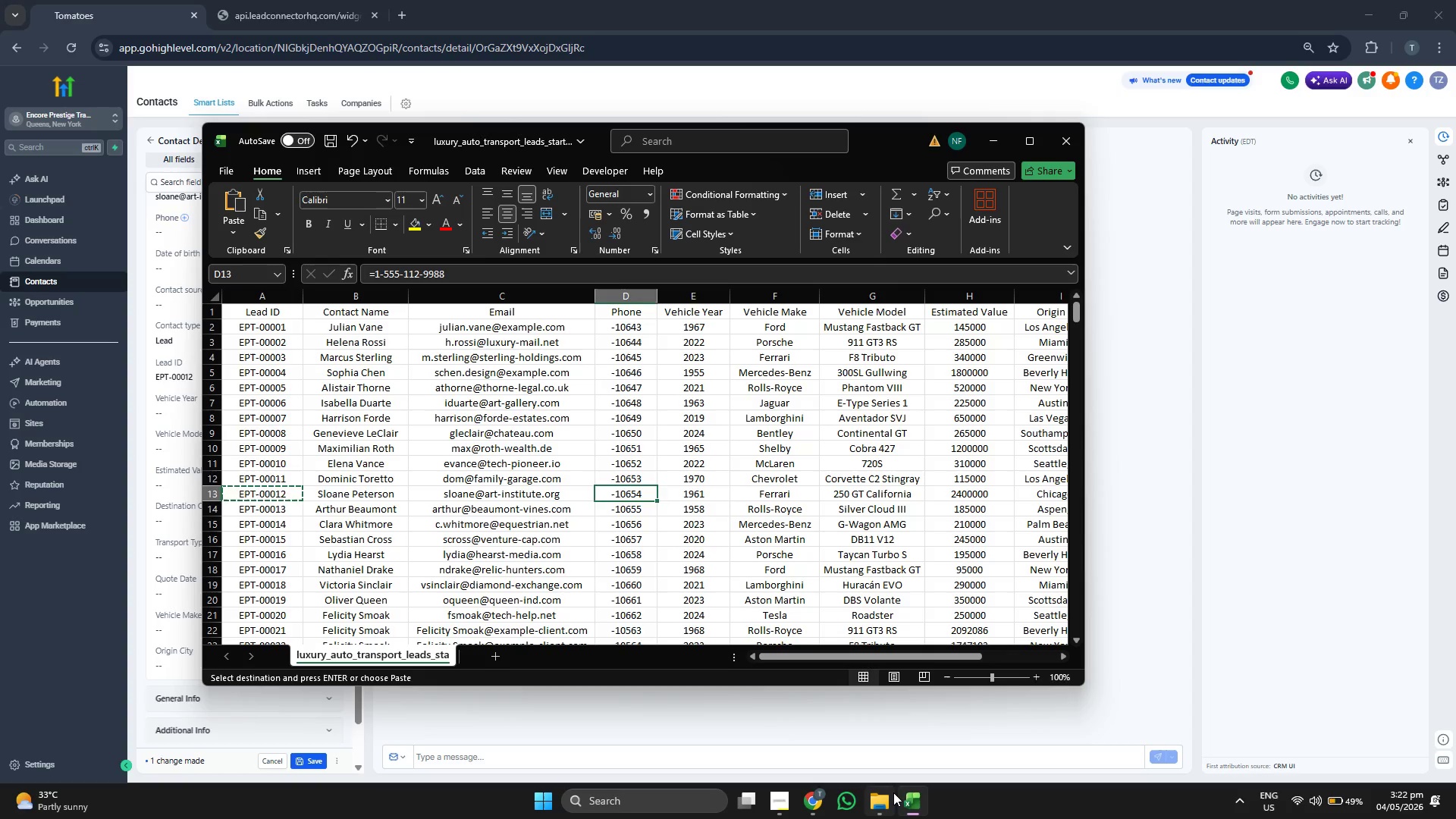 
key(ArrowRight)
 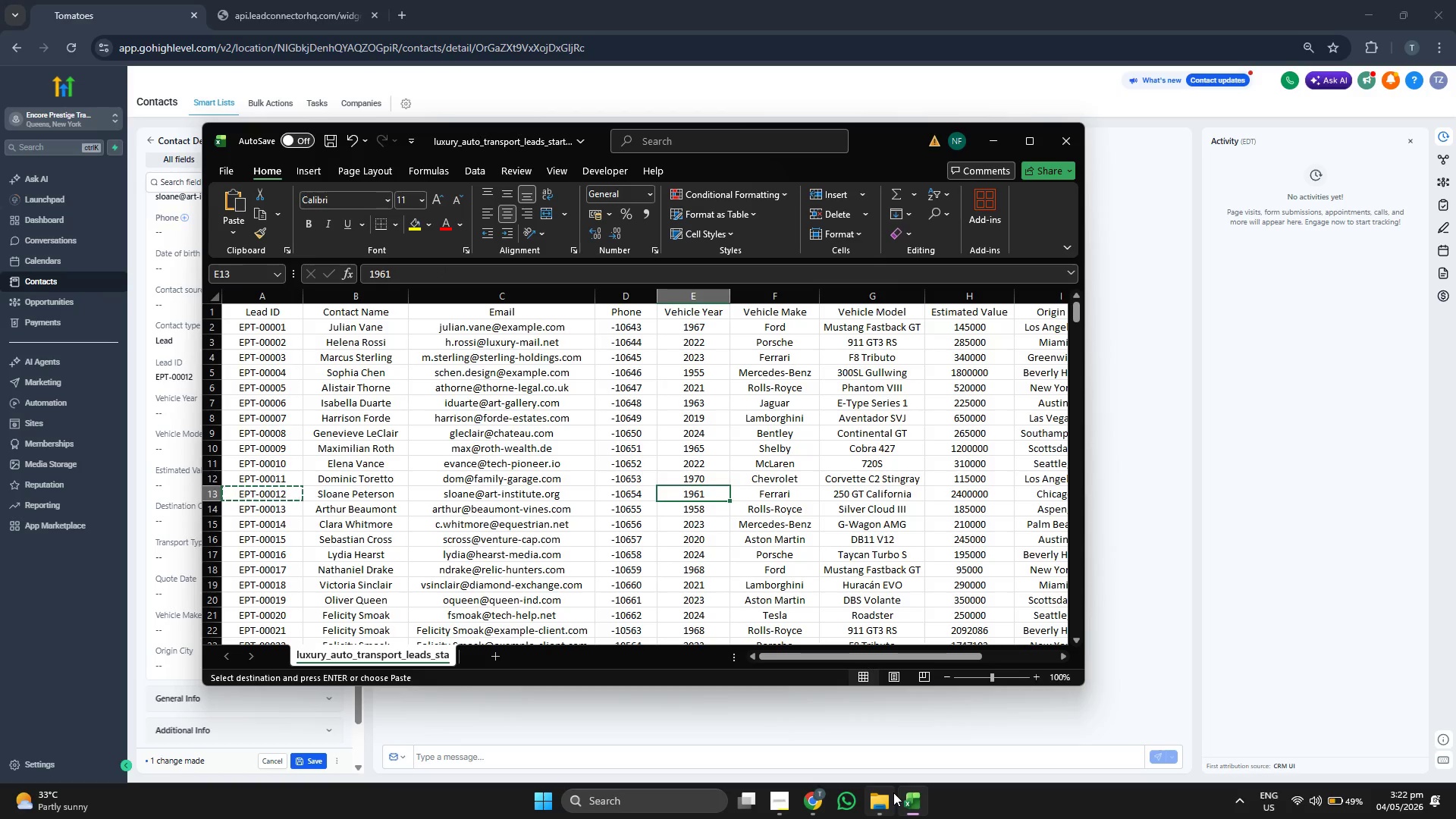 
key(Control+ControlLeft)
 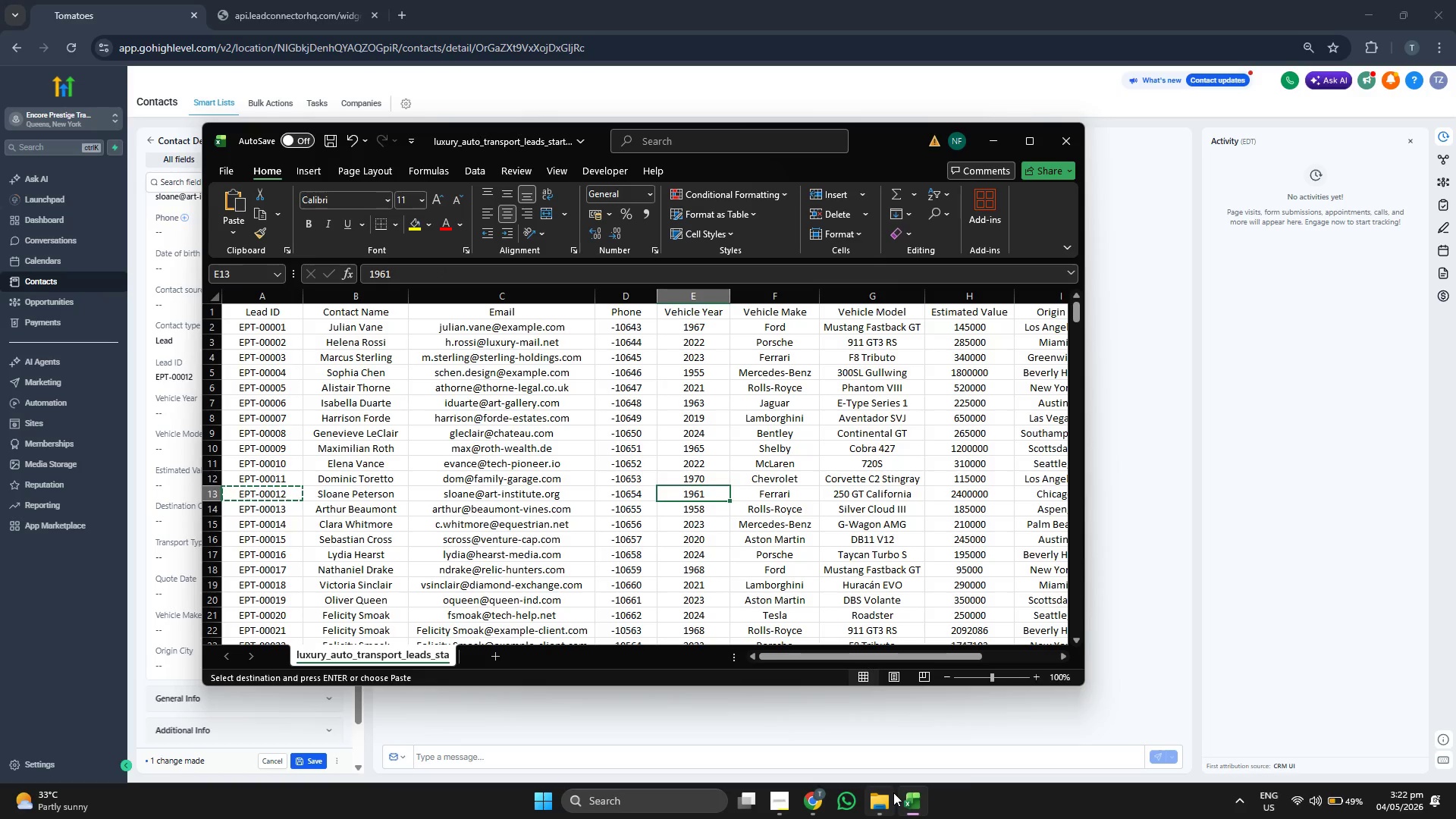 
key(Control+C)
 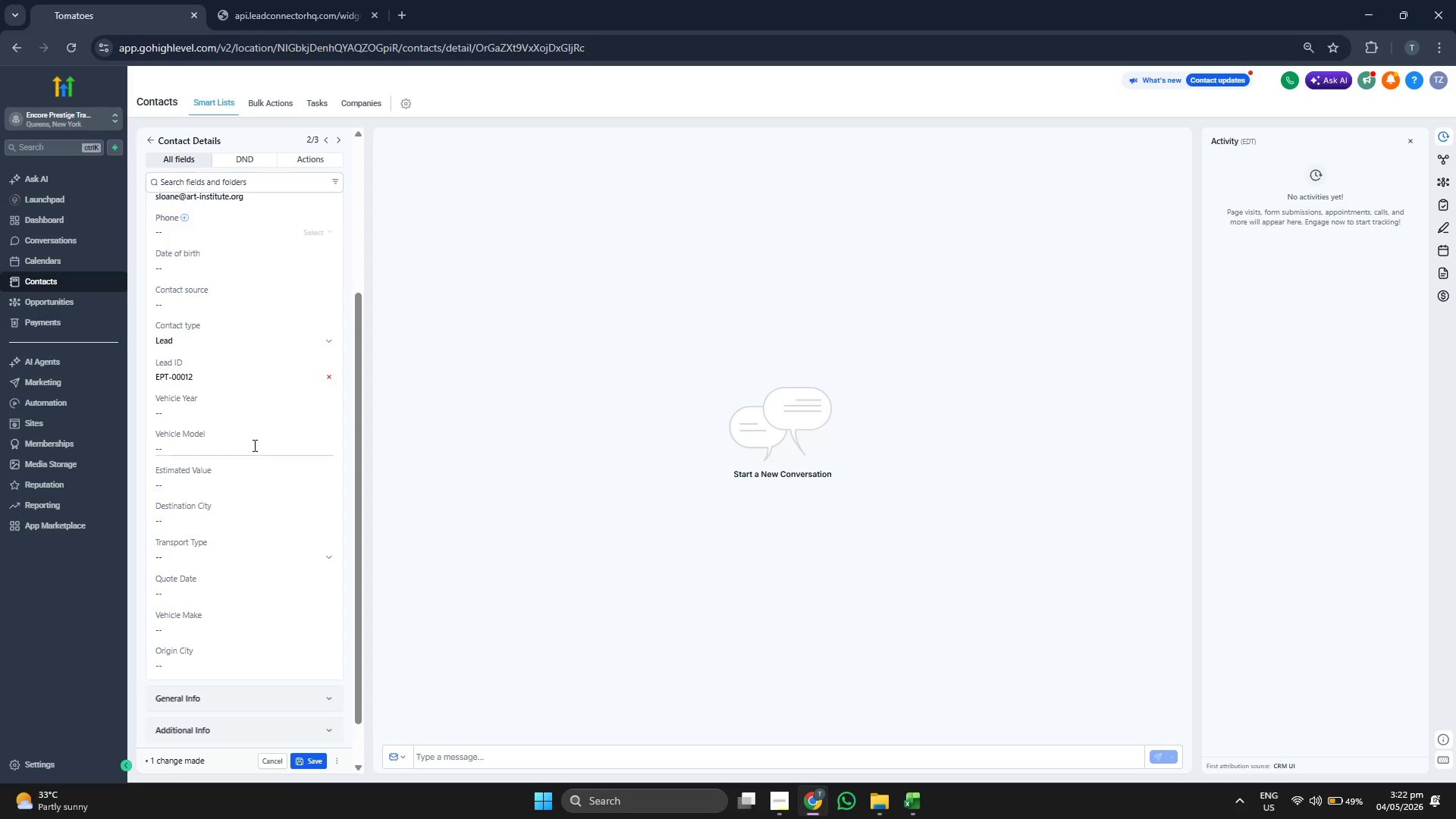 
key(Control+V)
 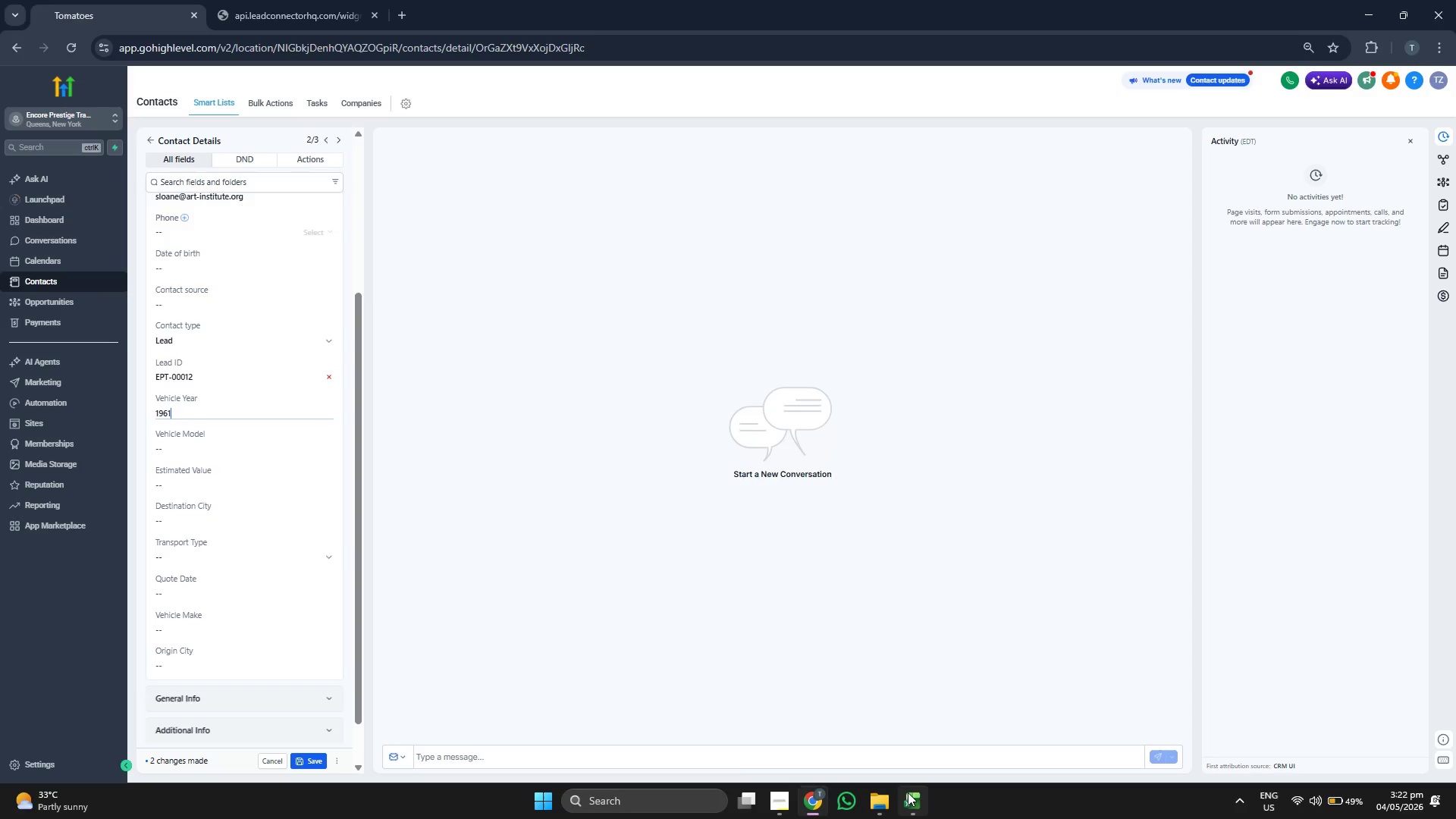 
key(ArrowRight)
 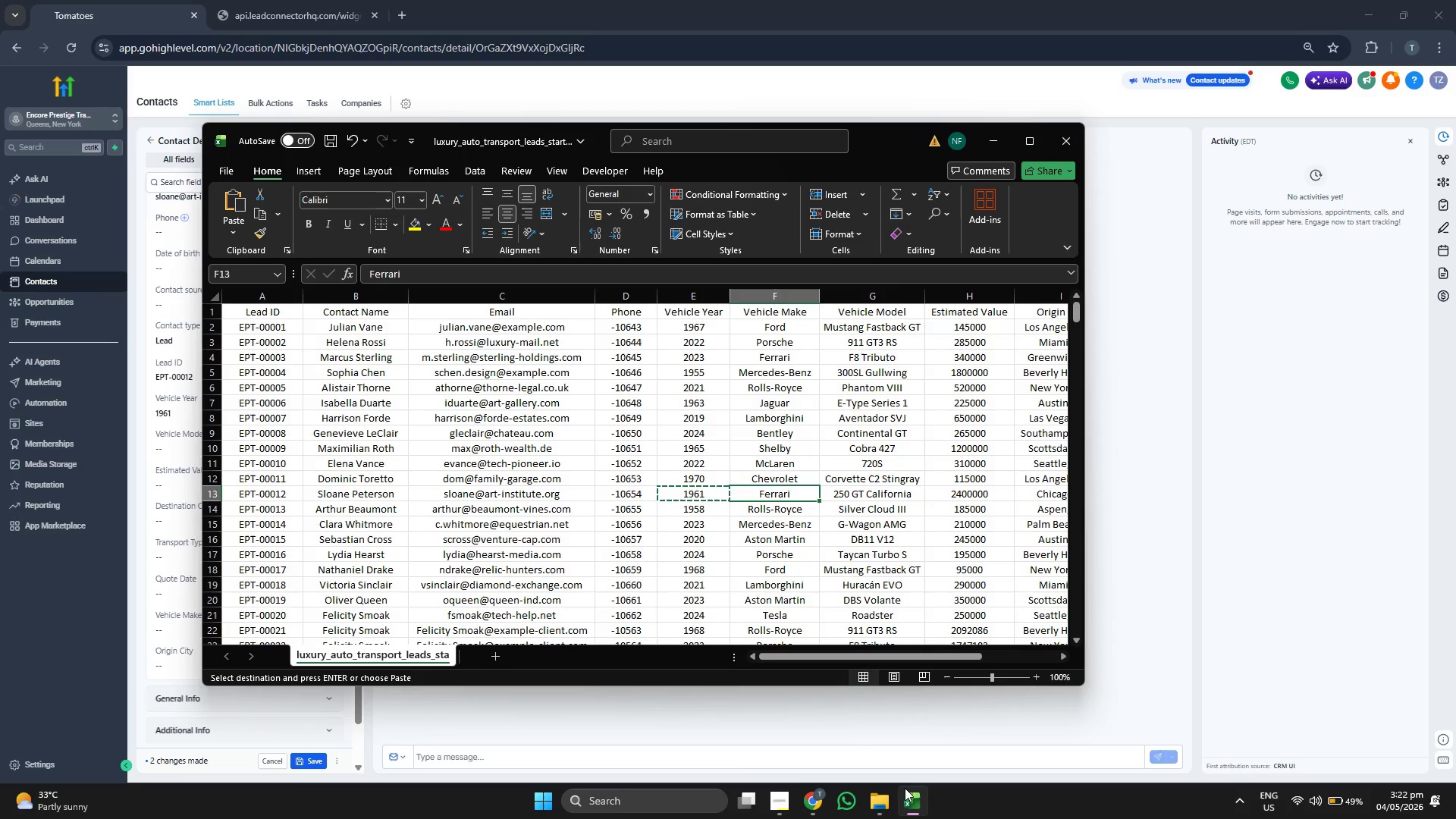 
key(ArrowRight)
 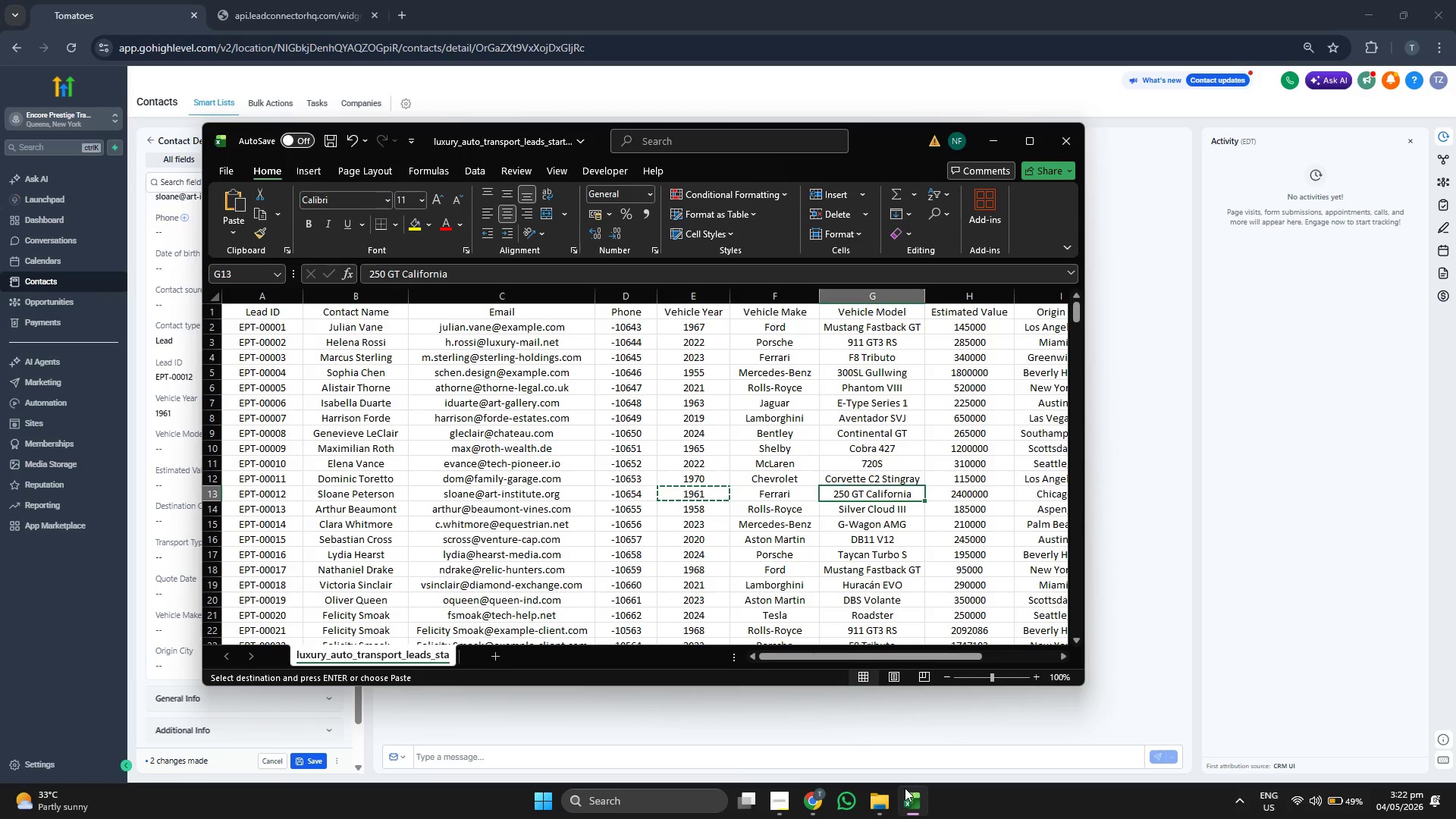 
key(Control+ControlLeft)
 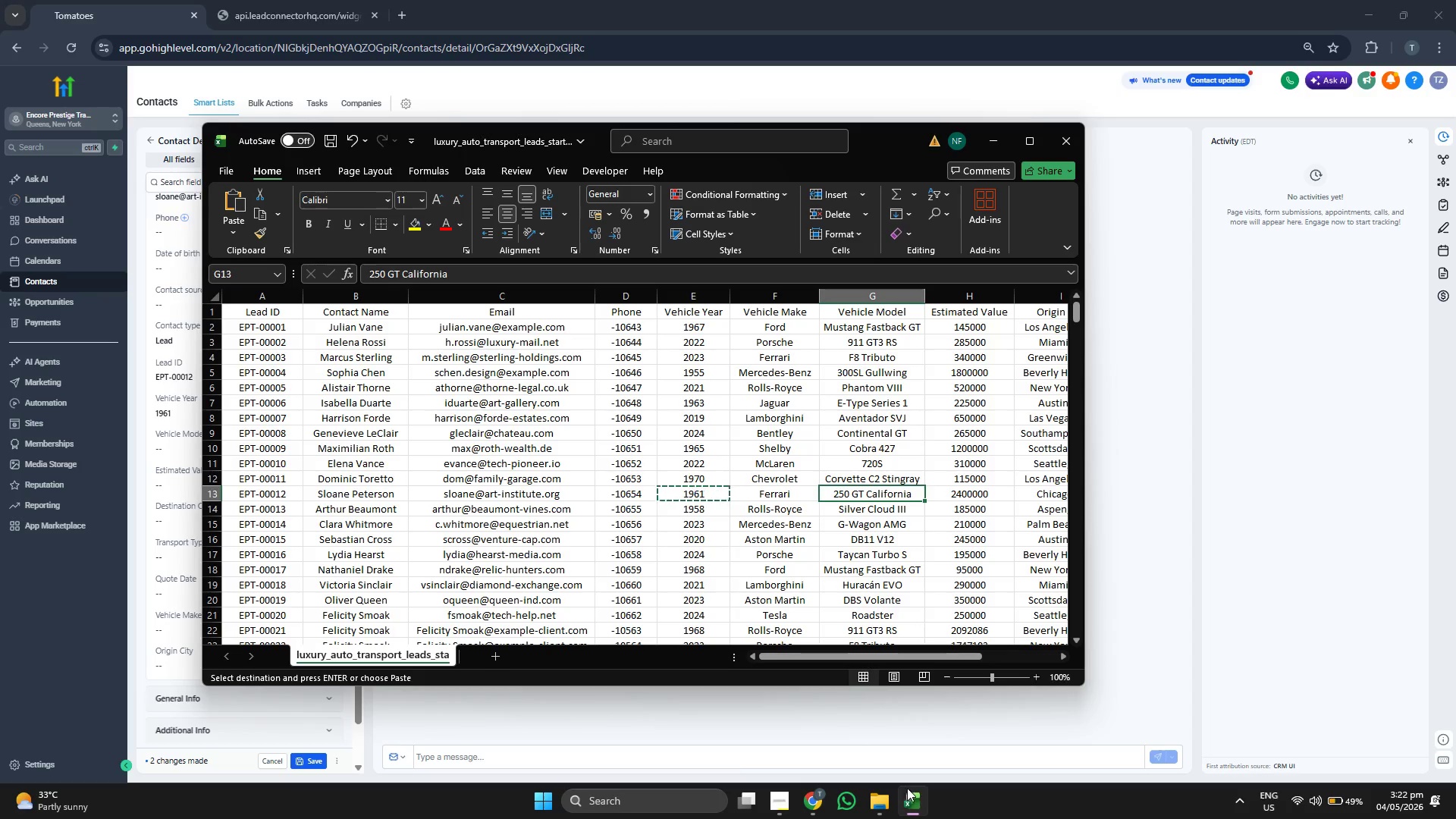 
key(Control+C)
 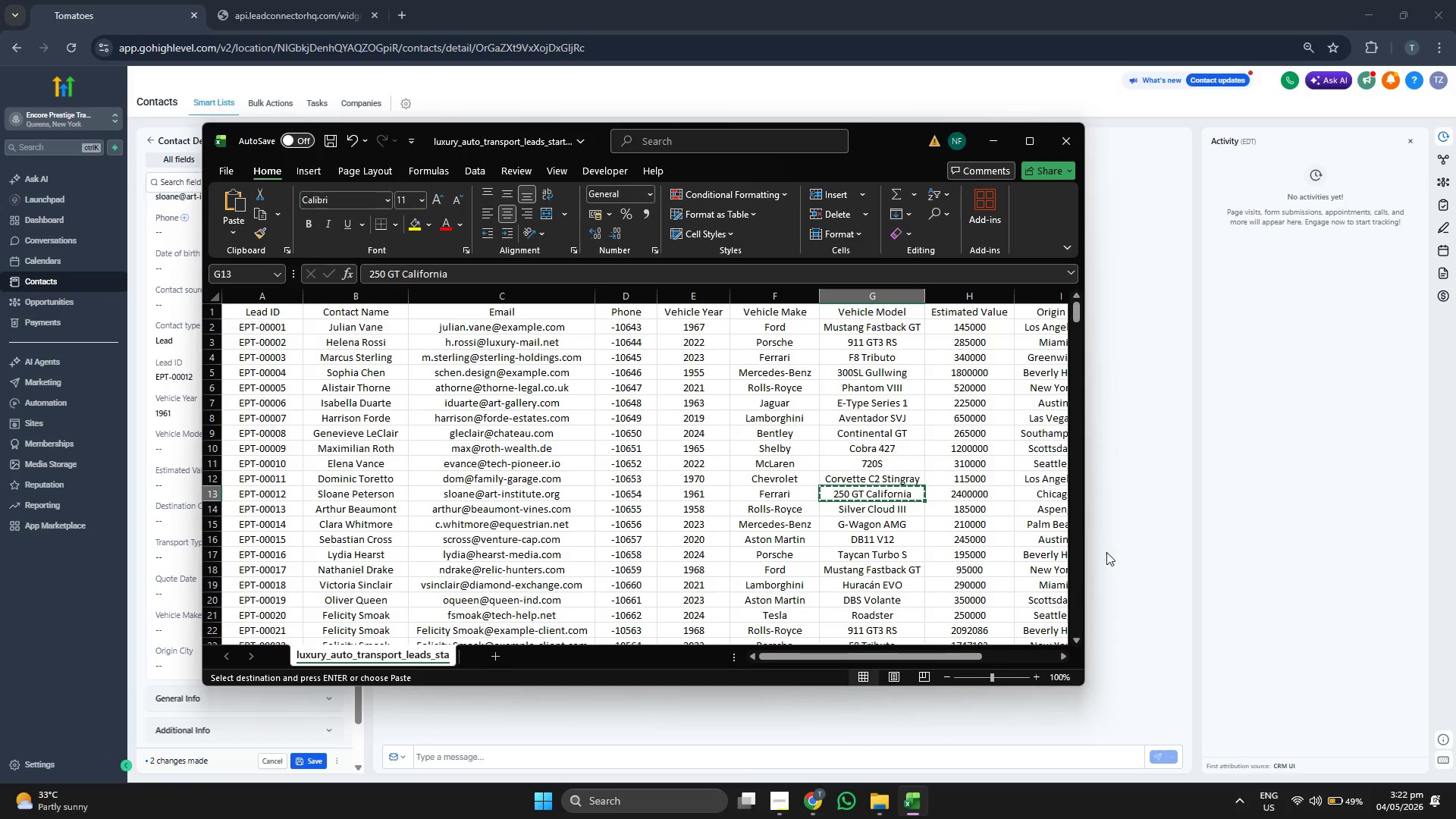 
left_click([1173, 507])
 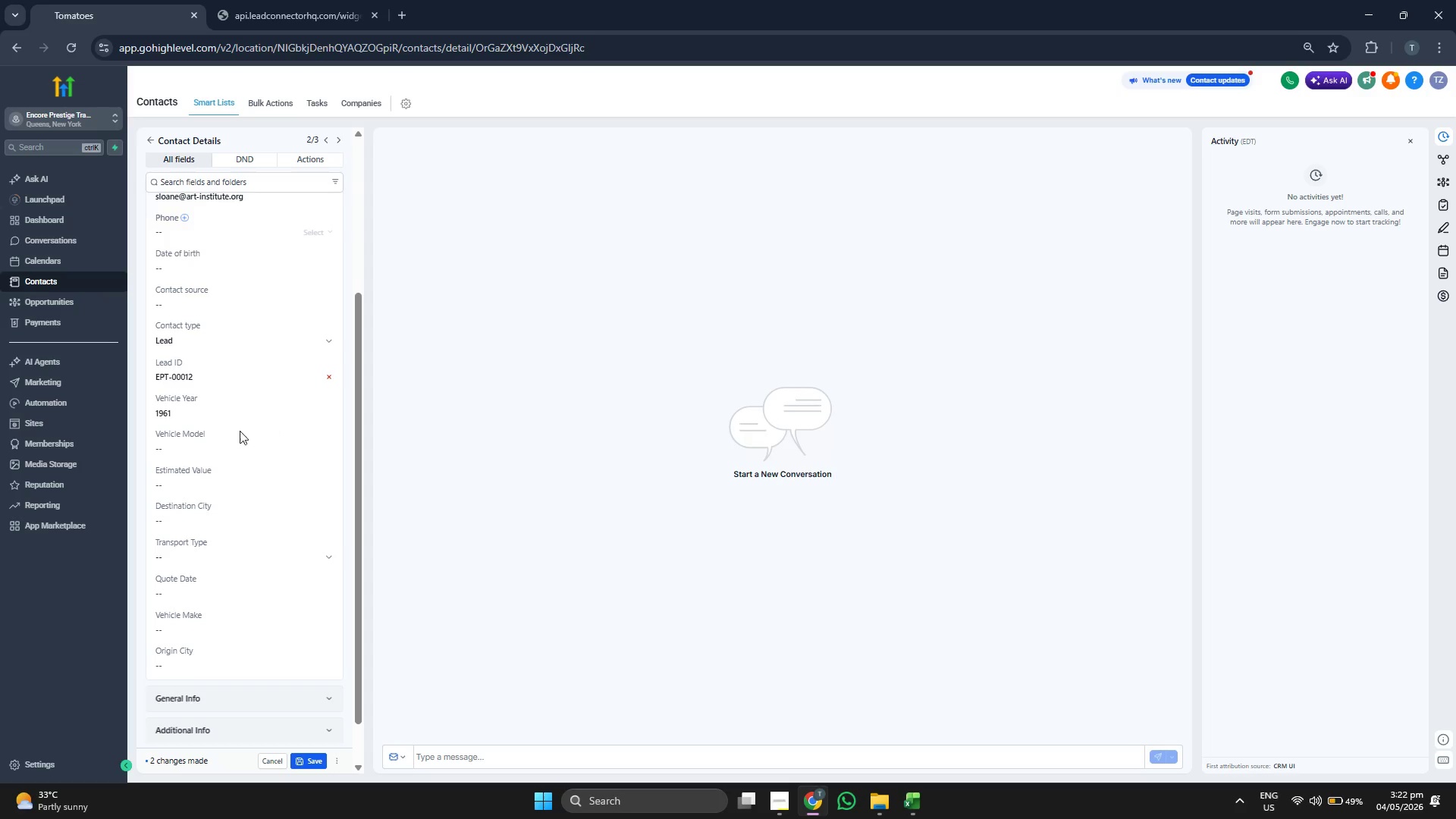 
left_click([212, 450])
 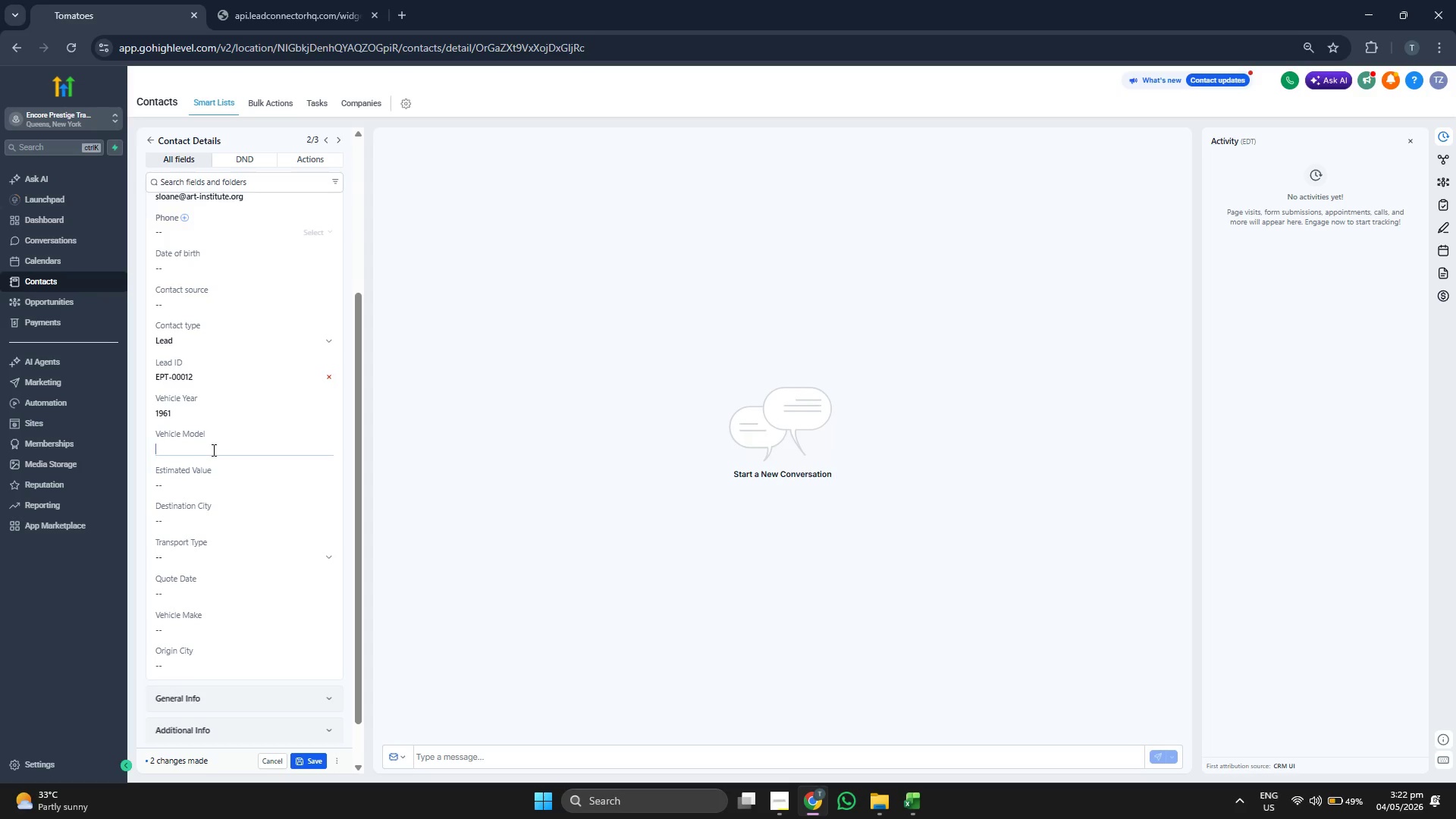 
key(Control+ControlLeft)
 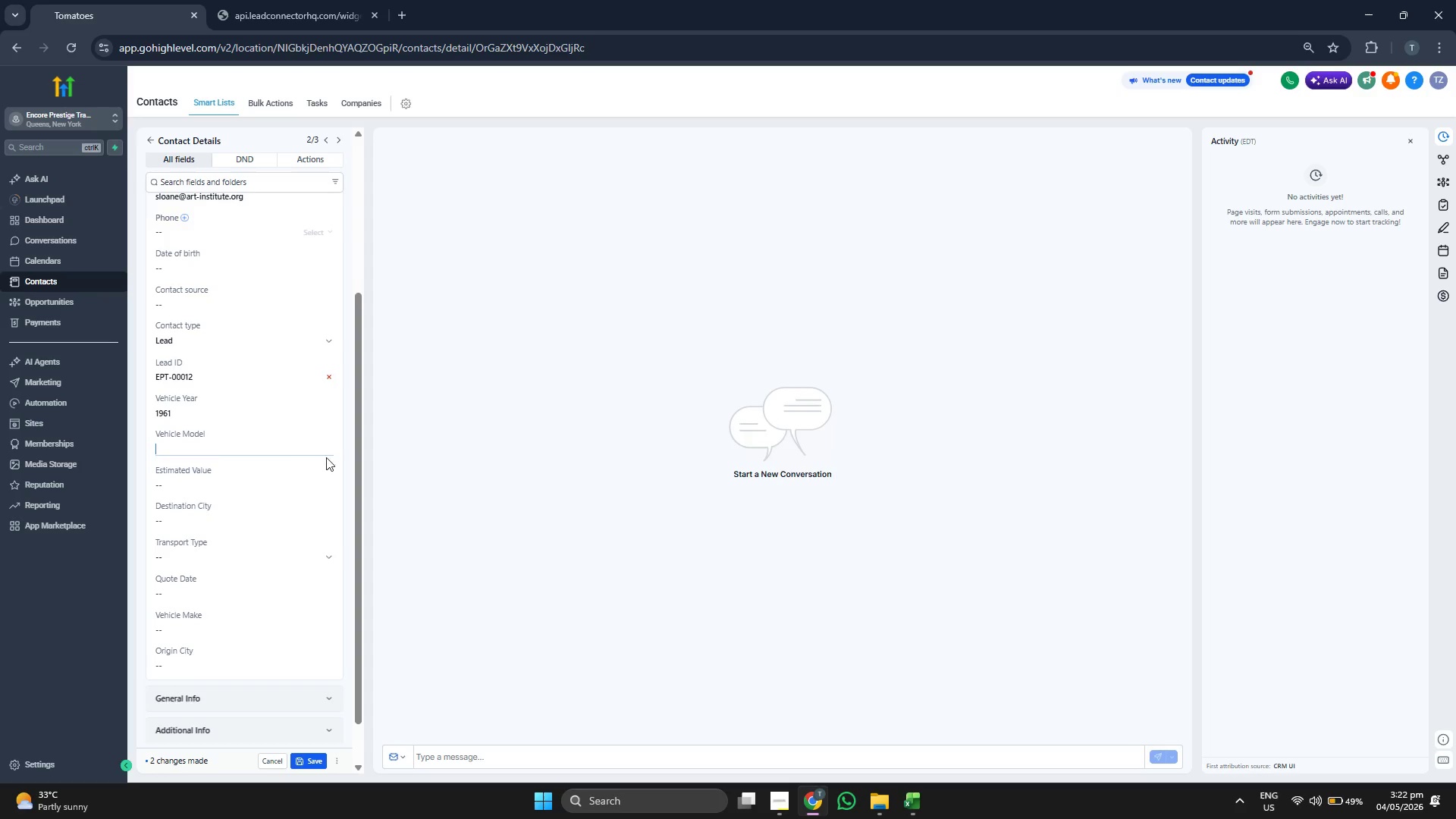 
key(Control+V)
 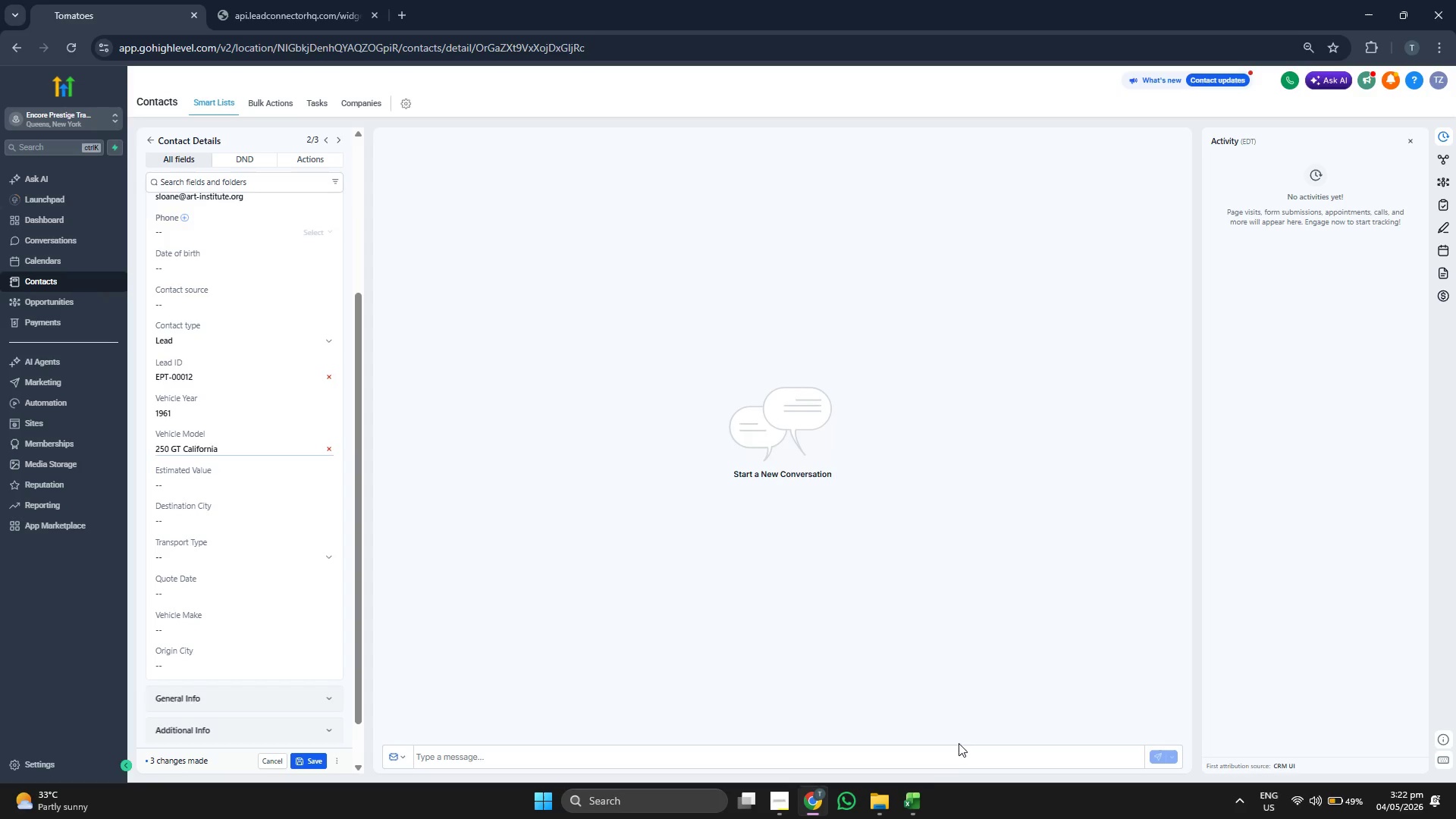 
left_click([905, 805])
 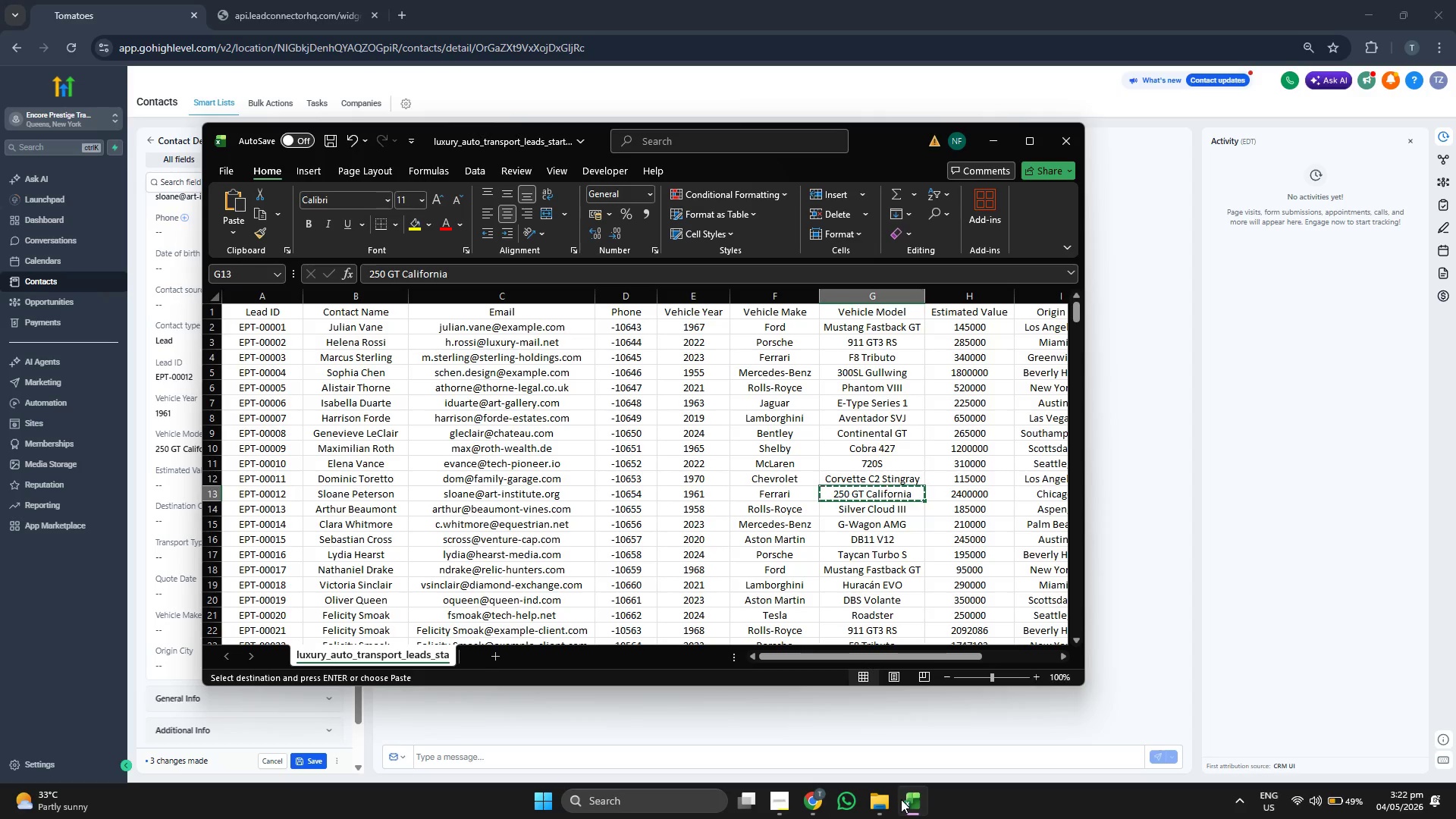 
key(ArrowLeft)
 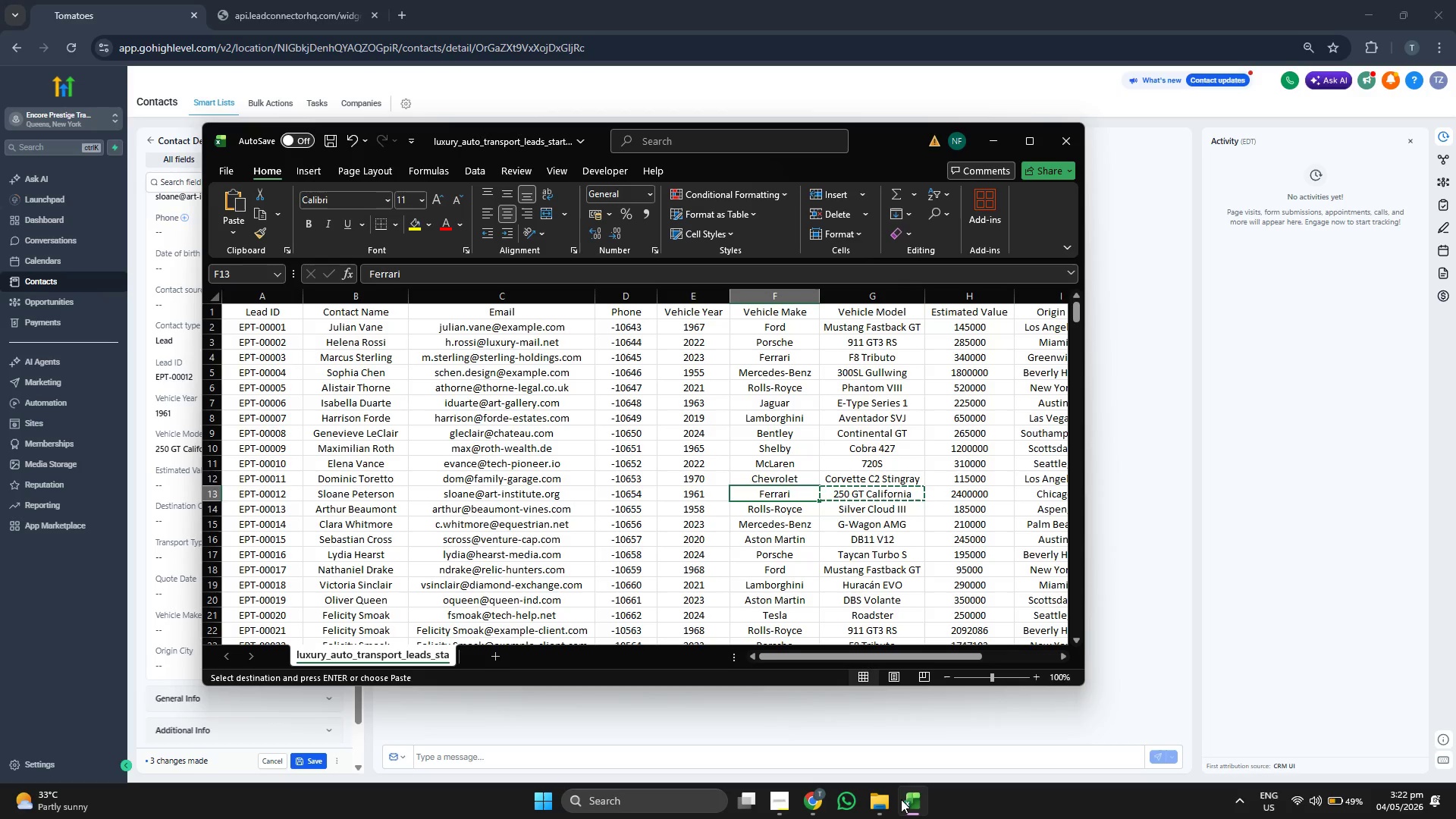 
key(Control+ControlLeft)
 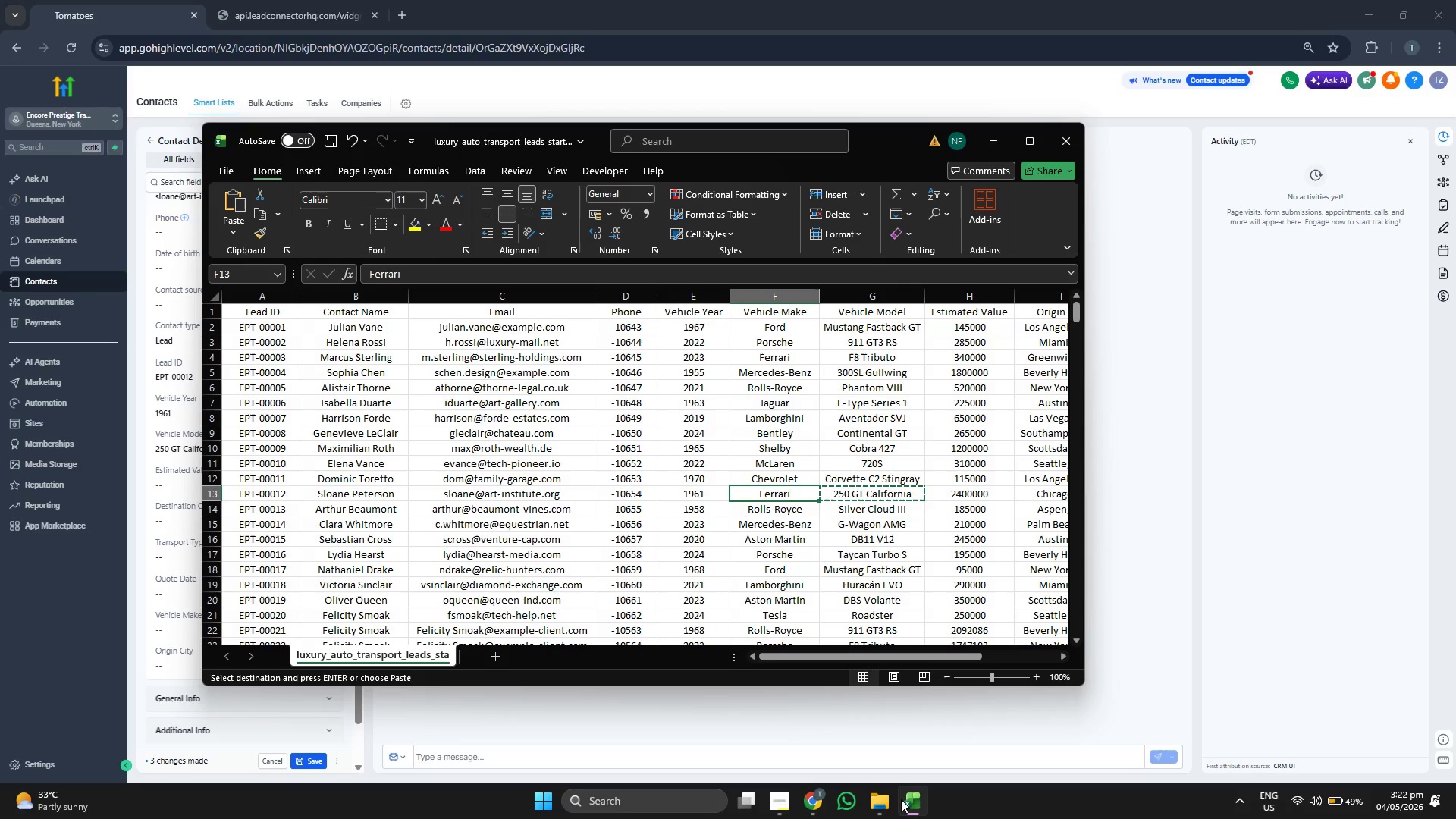 
key(Control+C)
 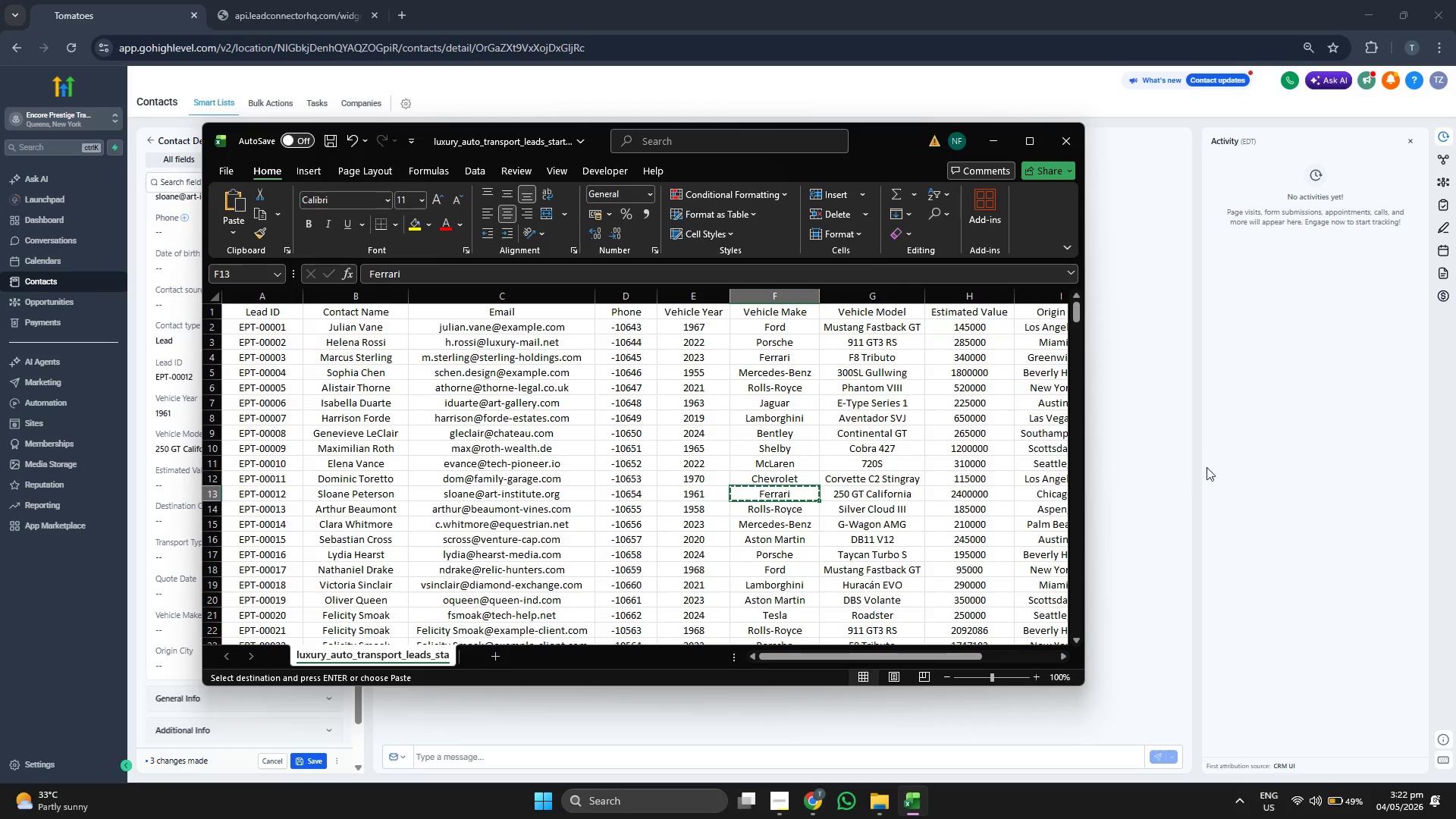 
left_click([1217, 453])
 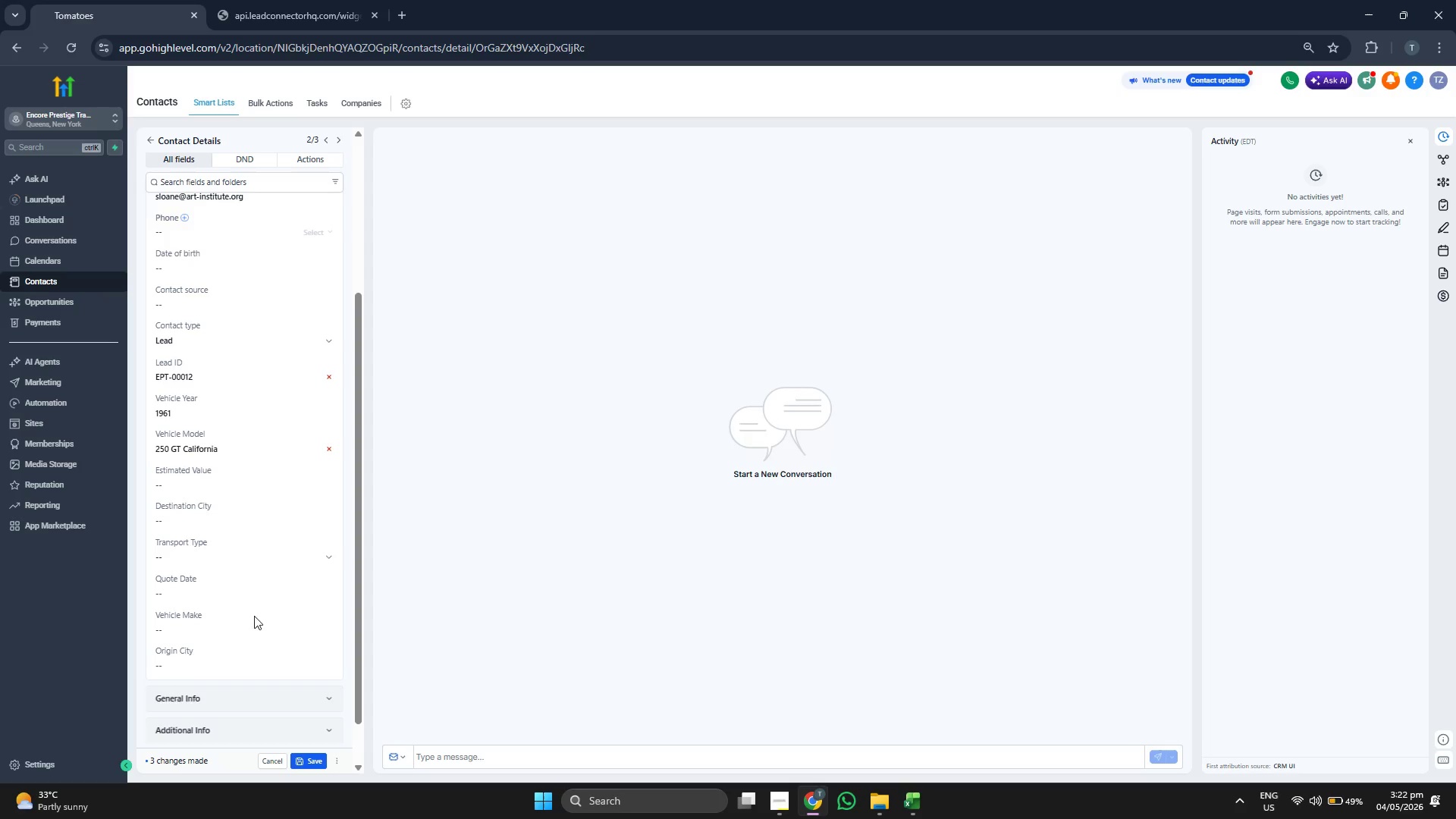 
left_click([251, 634])
 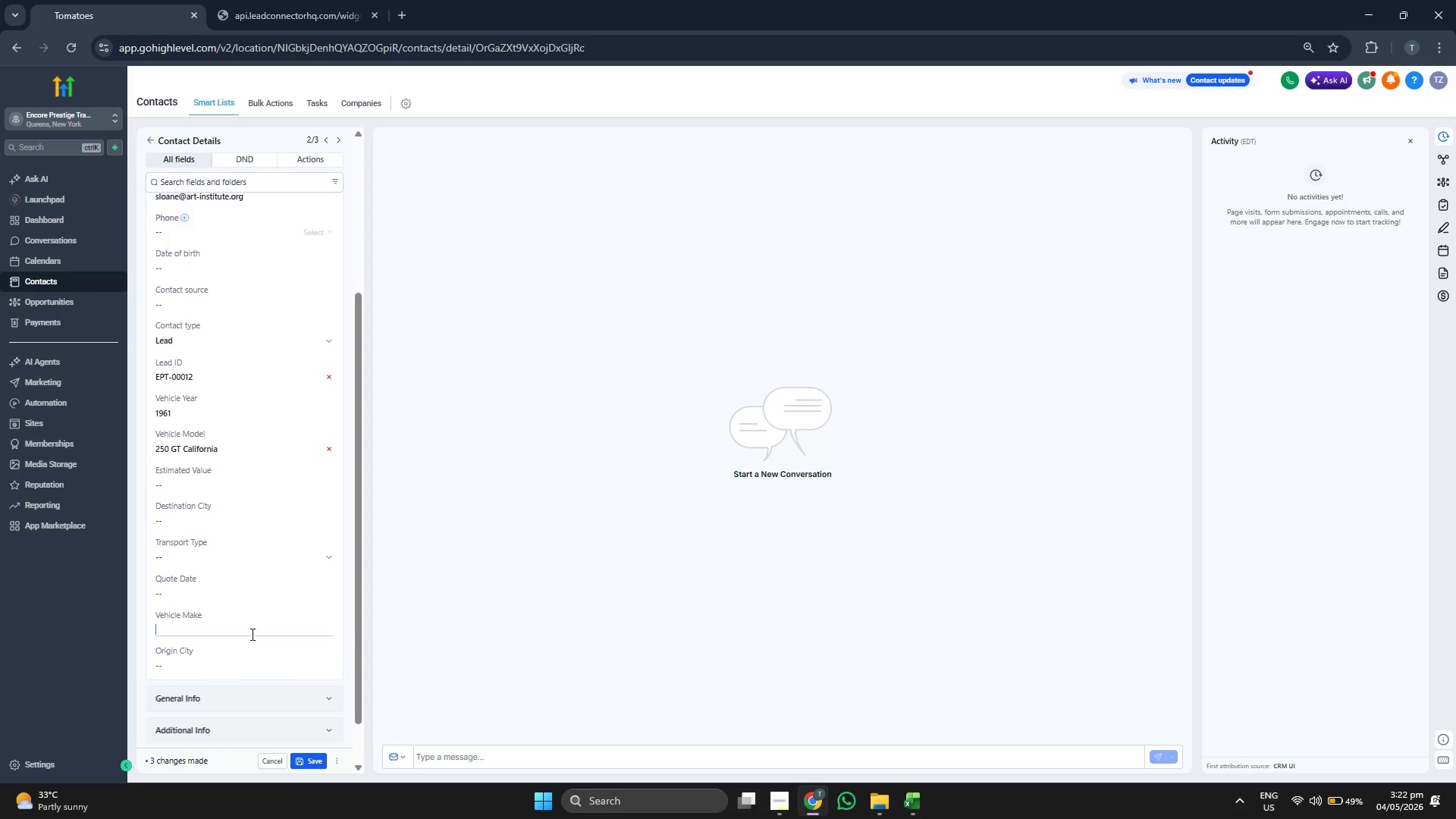 
key(Control+V)
 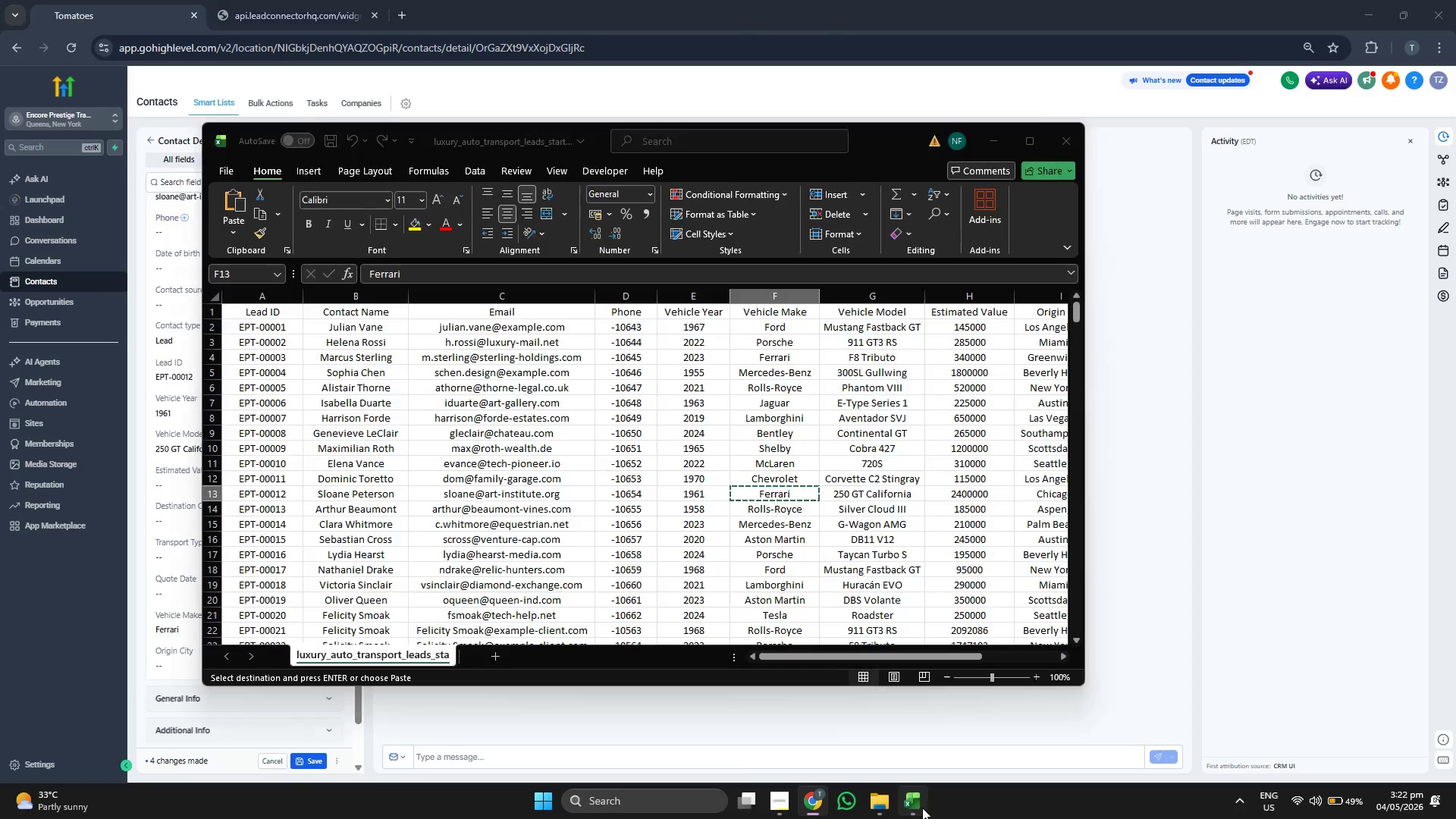 
key(ArrowRight)
 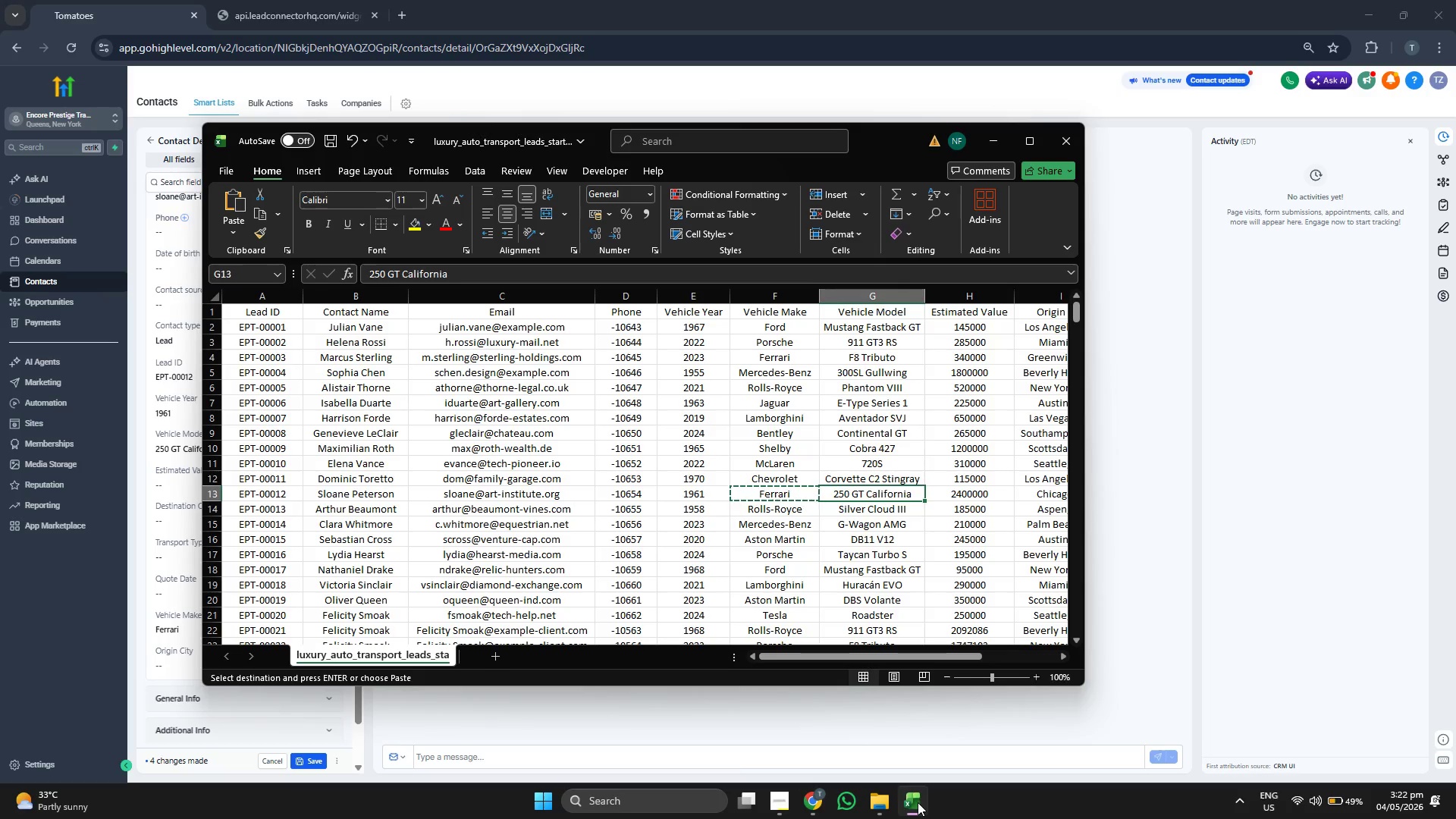 
key(ArrowRight)
 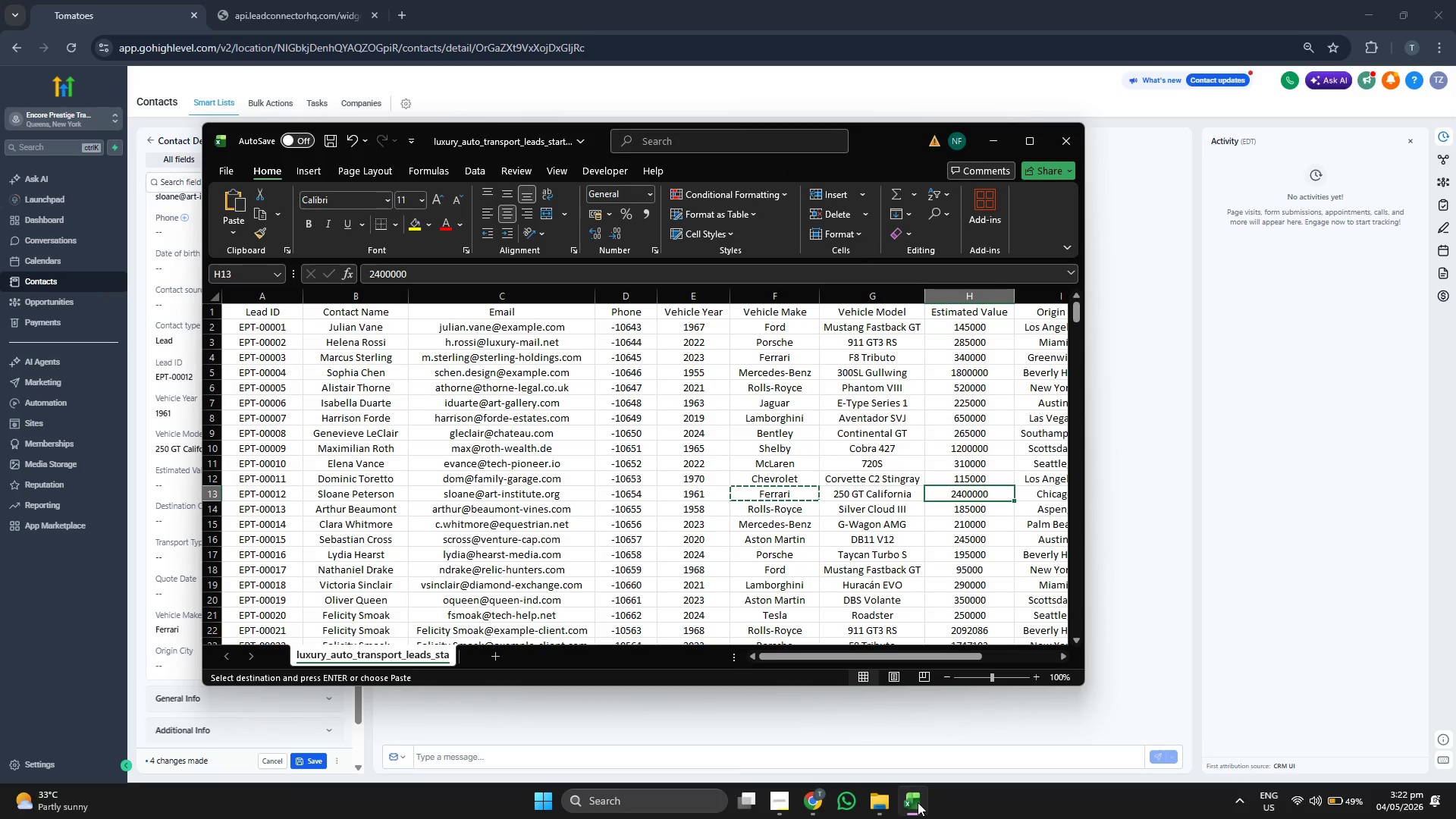 
key(ArrowRight)
 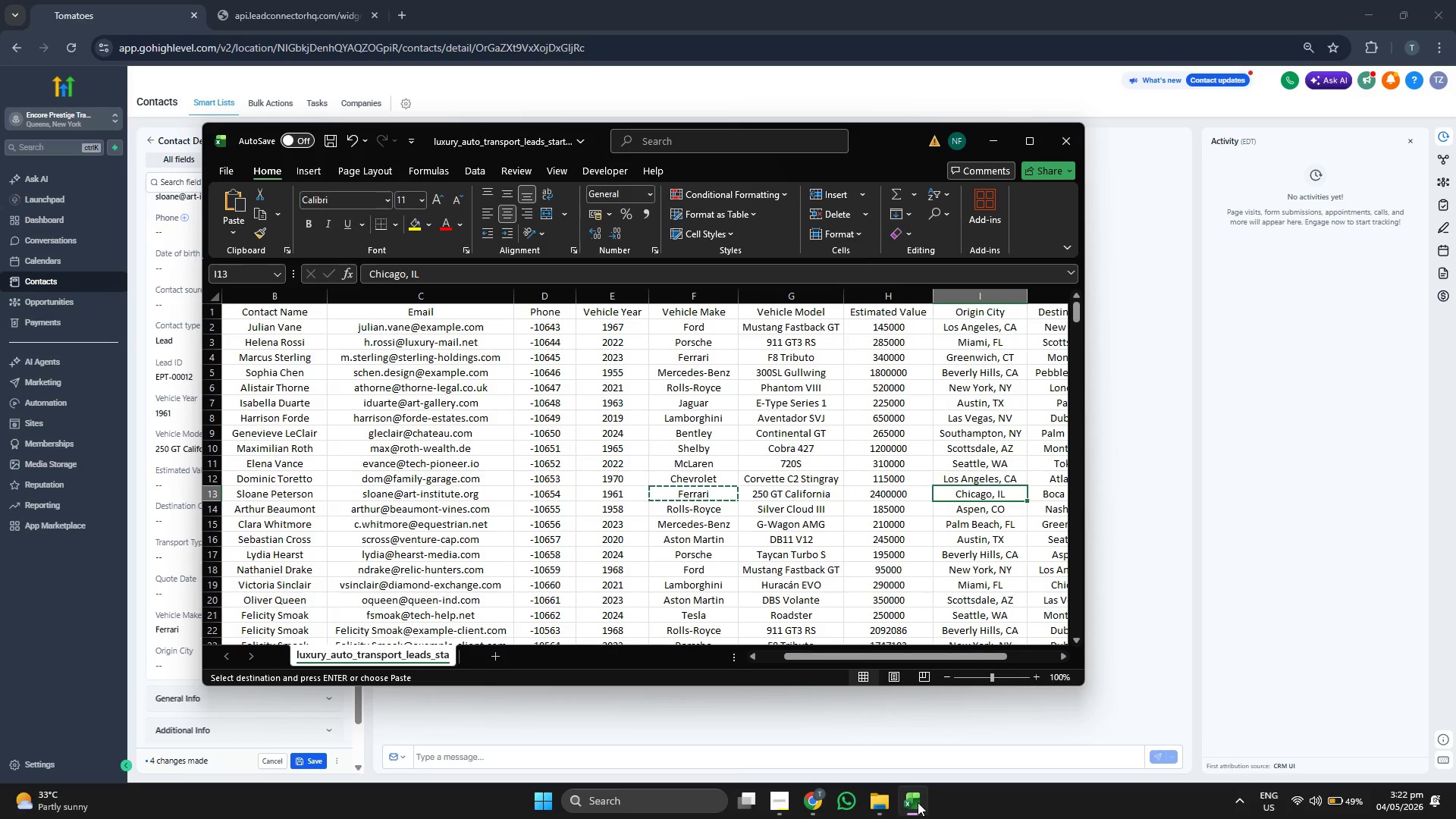 
key(Control+ControlLeft)
 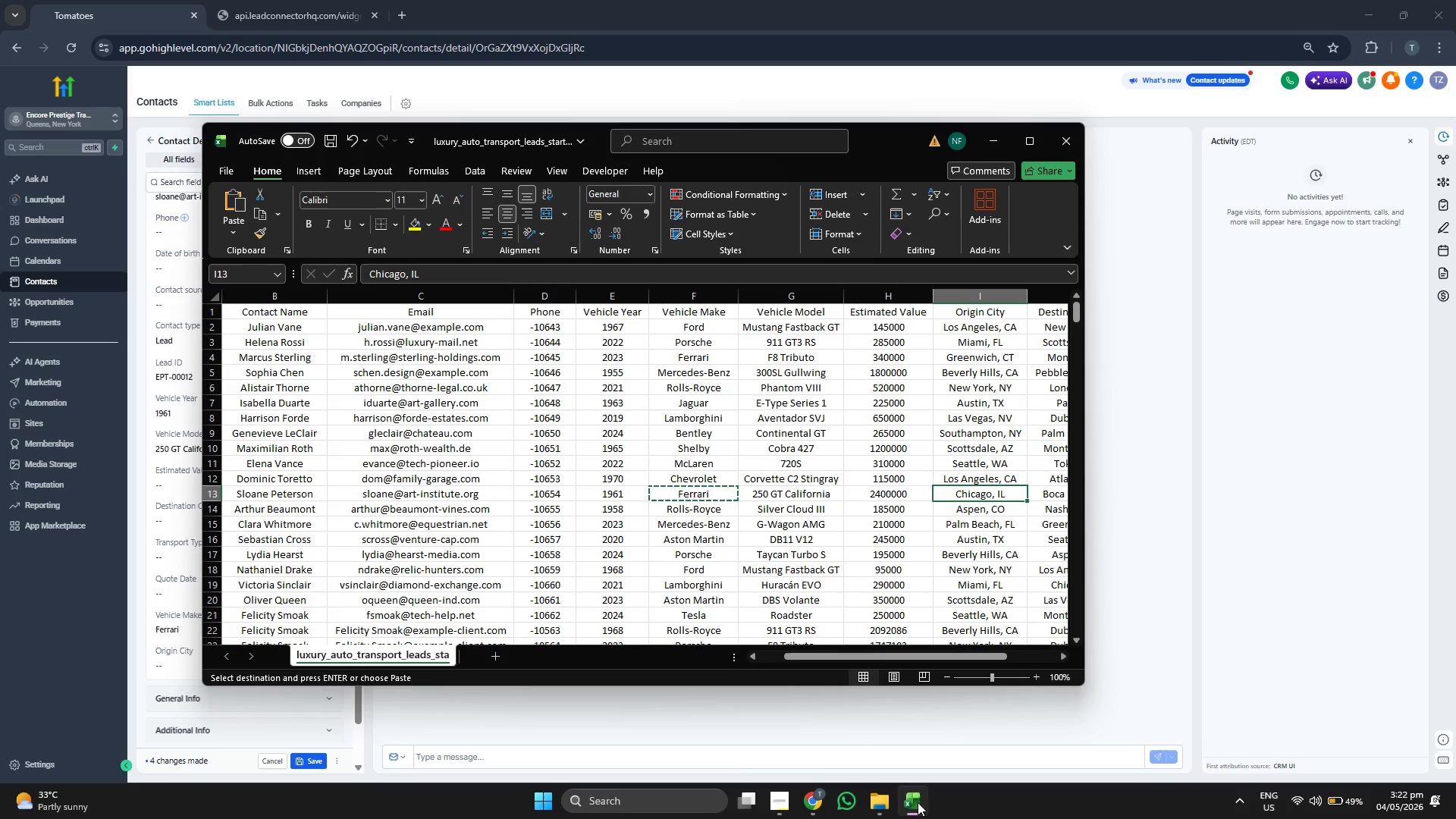 
key(Control+C)
 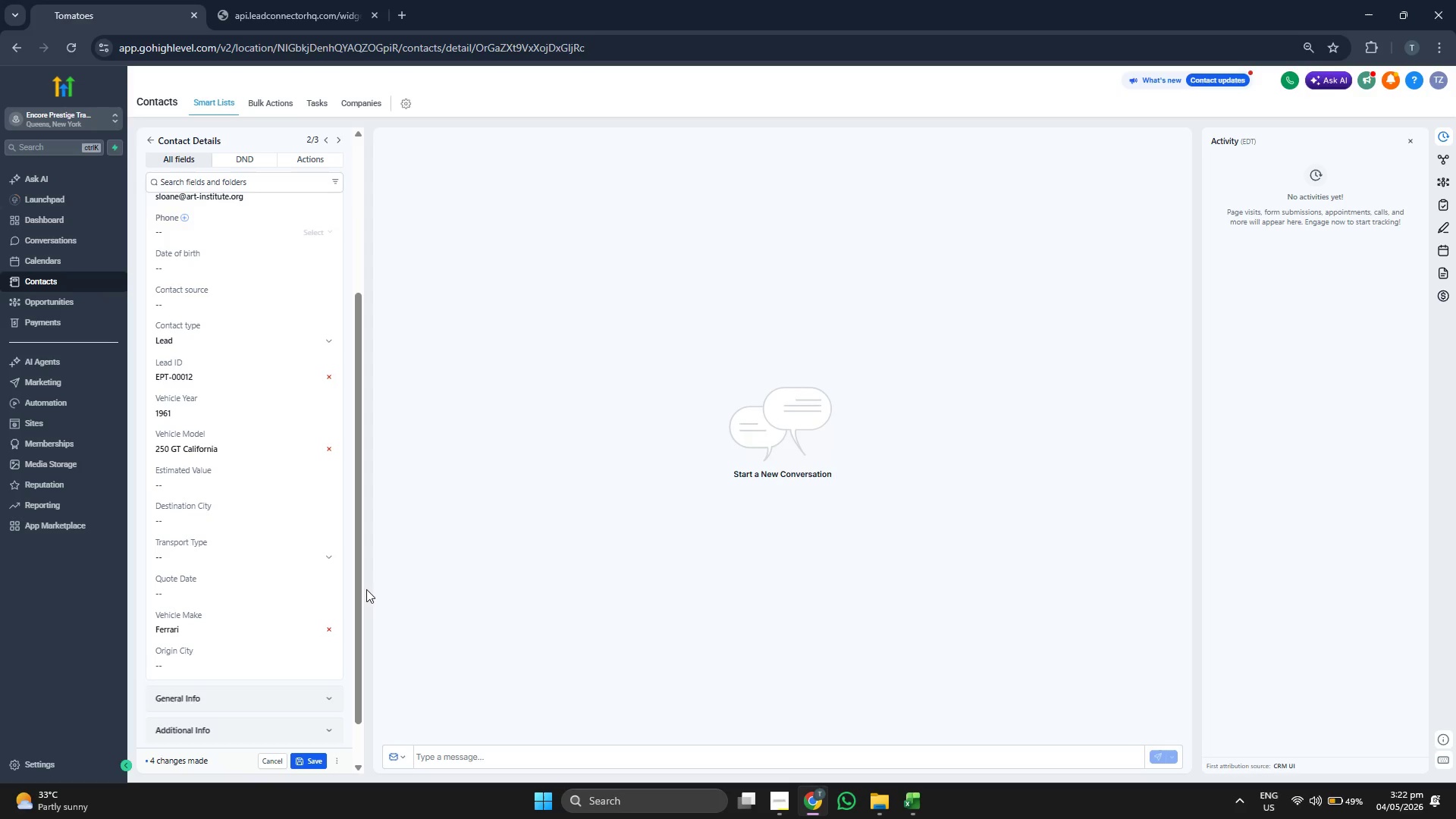 
key(Control+ControlLeft)
 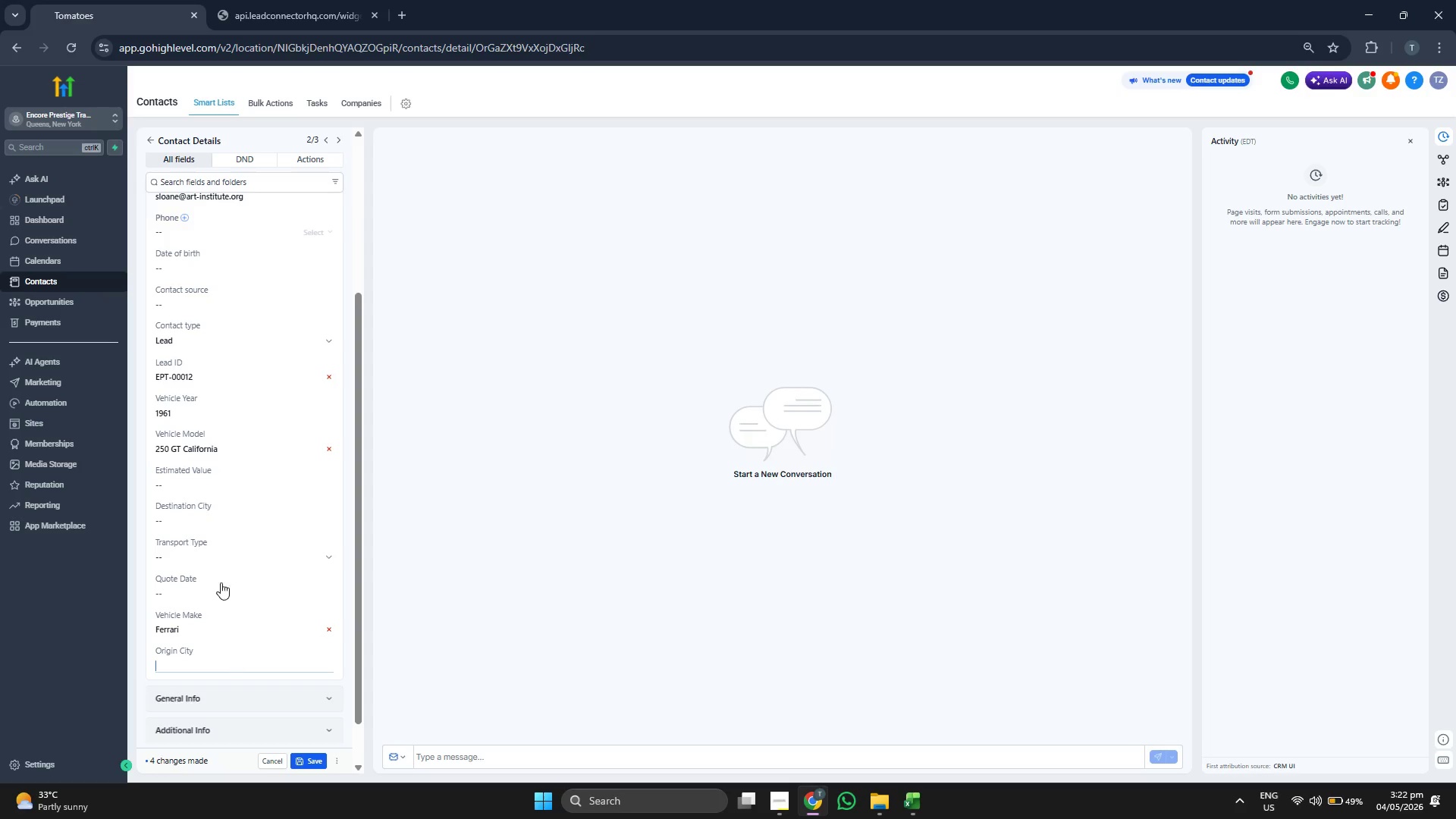 
key(Control+V)
 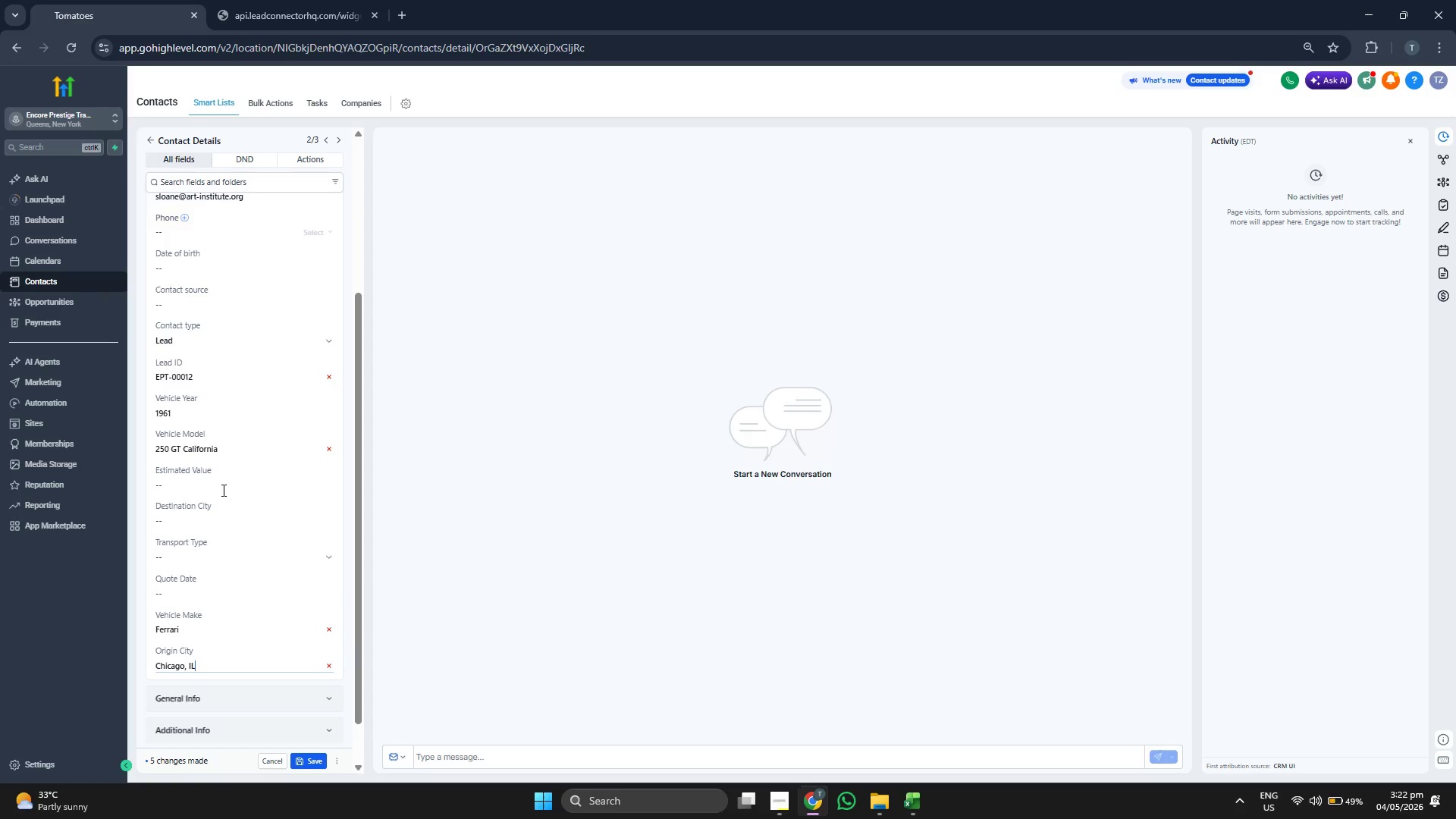 
left_click([226, 479])
 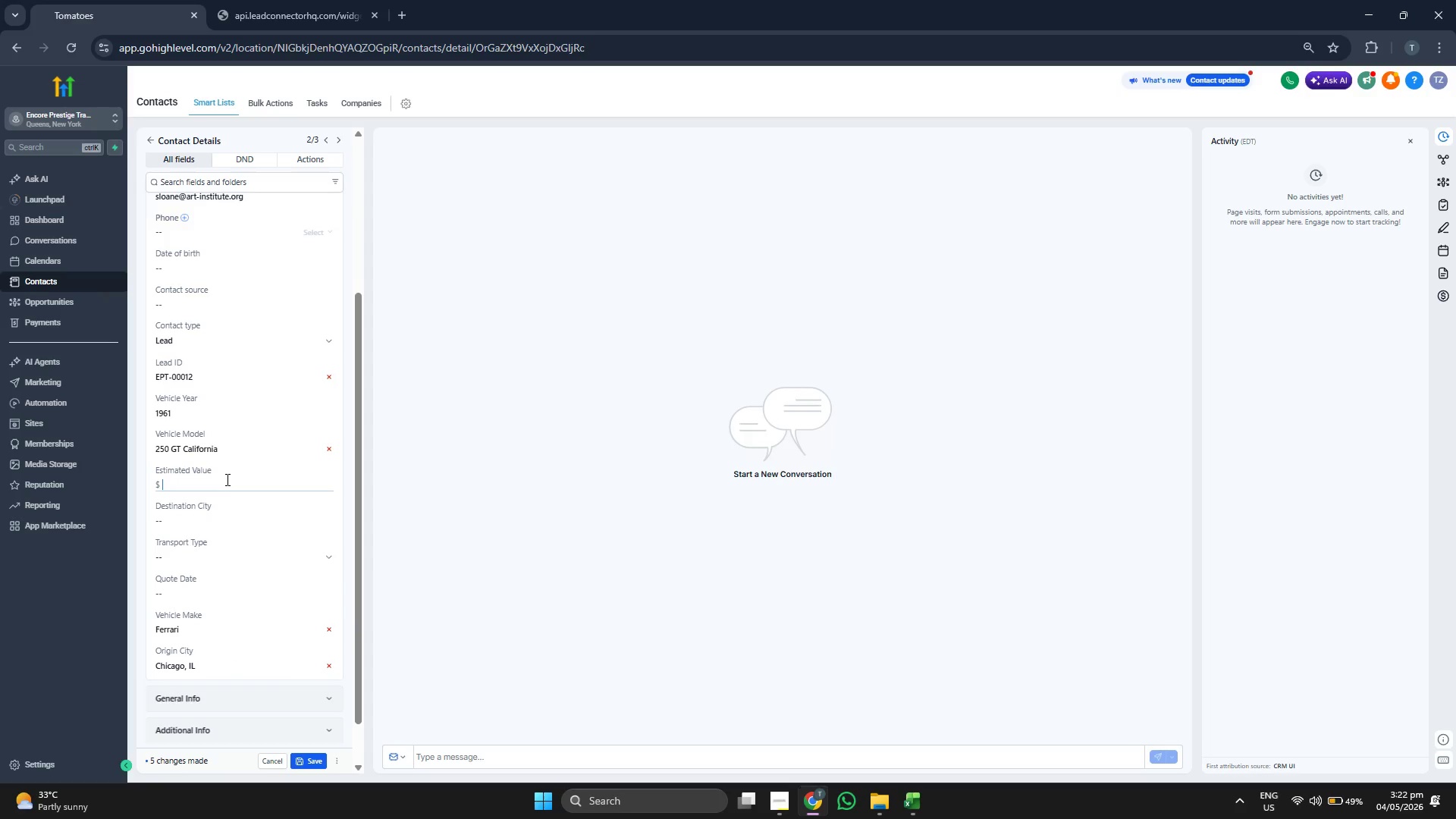 
type(240000)
 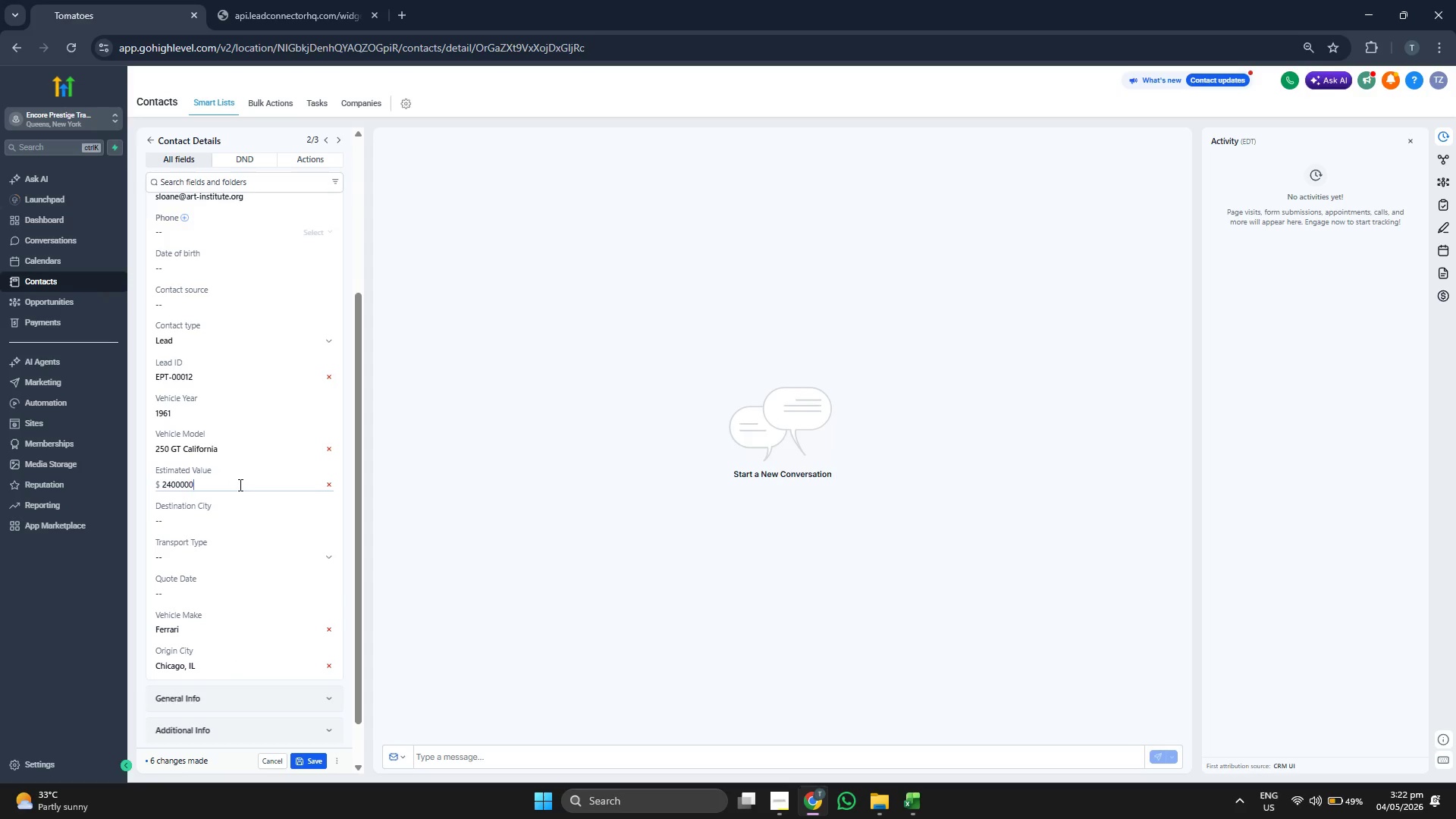 
key(0)
 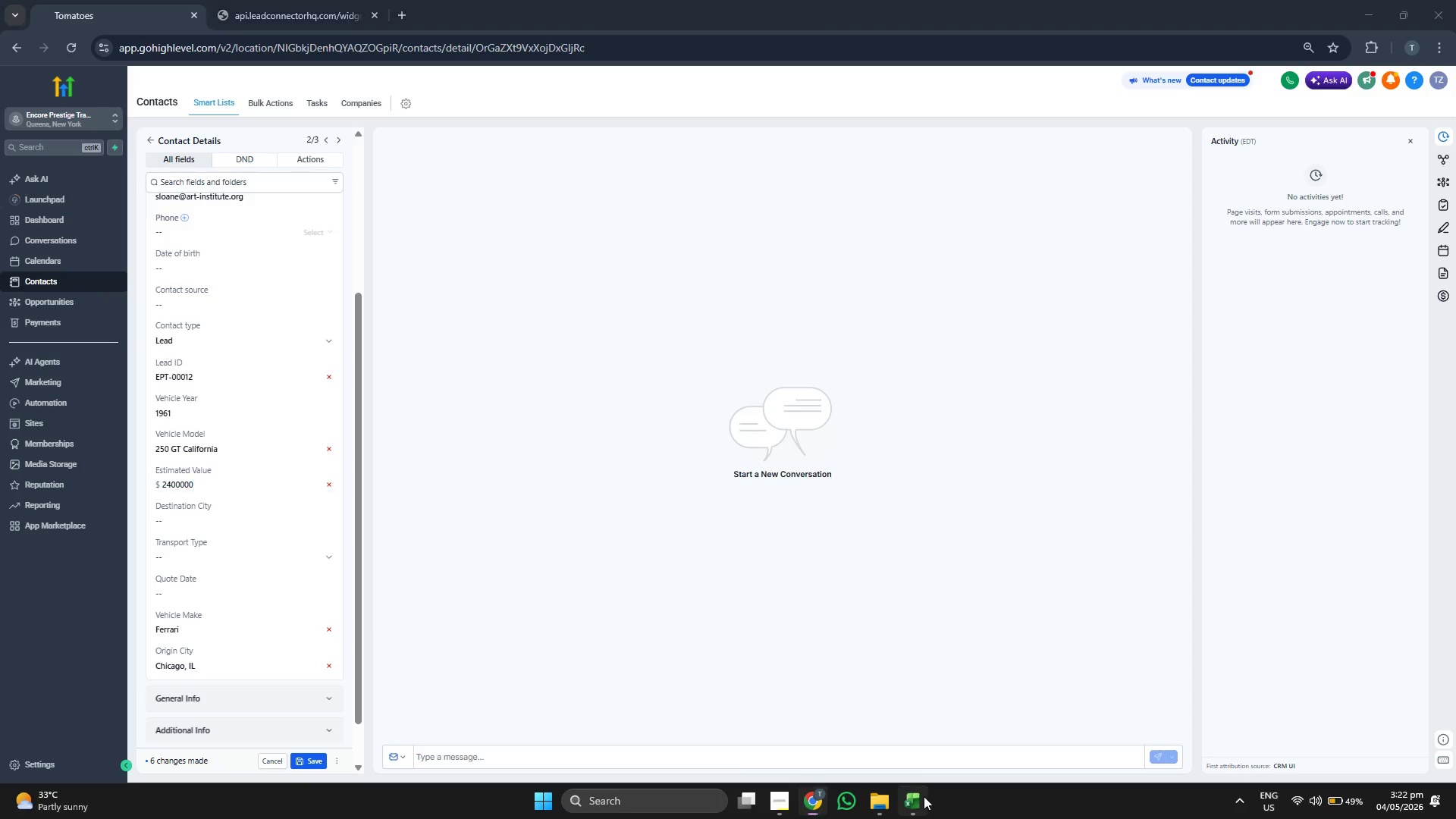 
key(ArrowRight)
 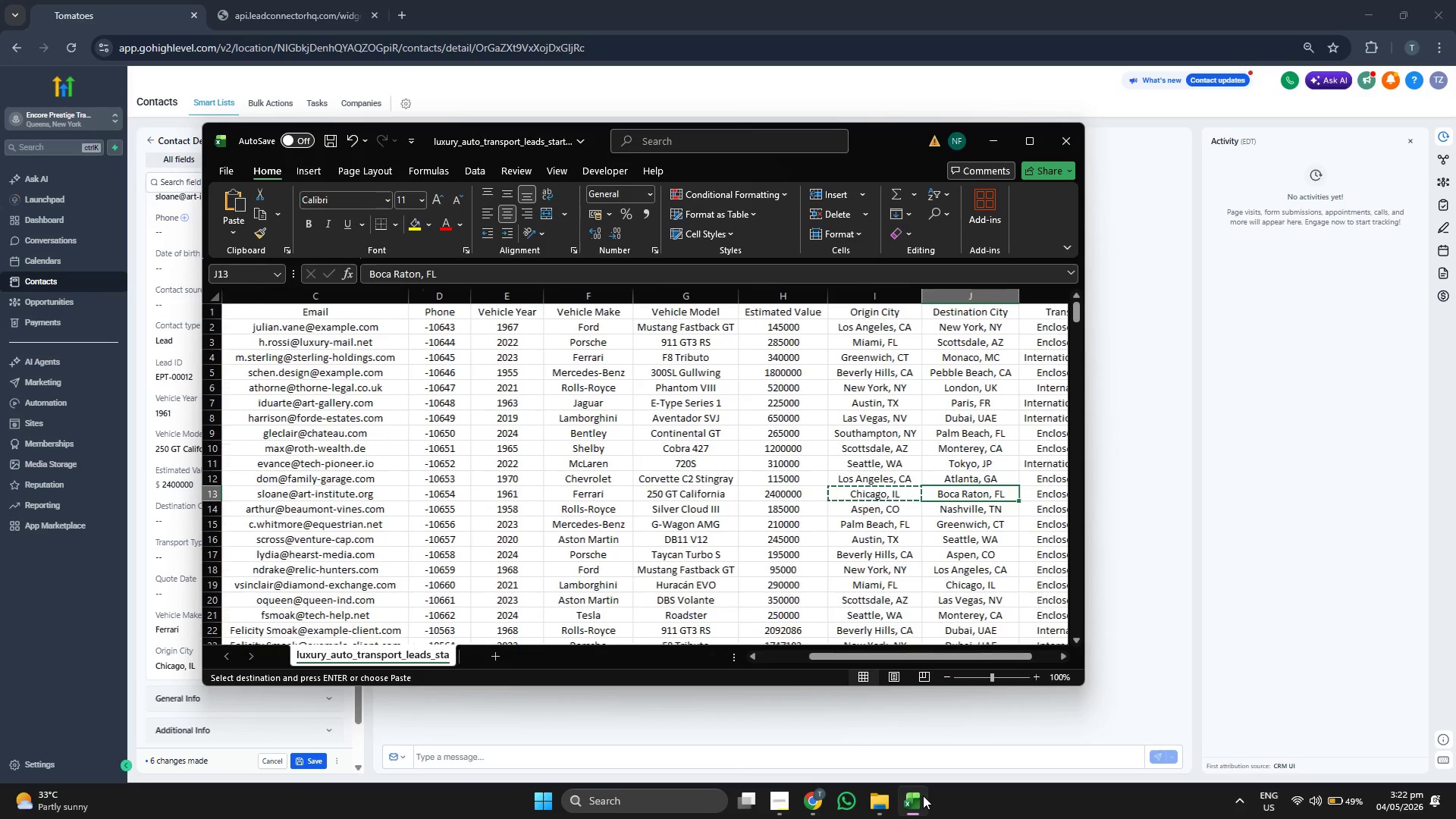 
key(Control+ControlLeft)
 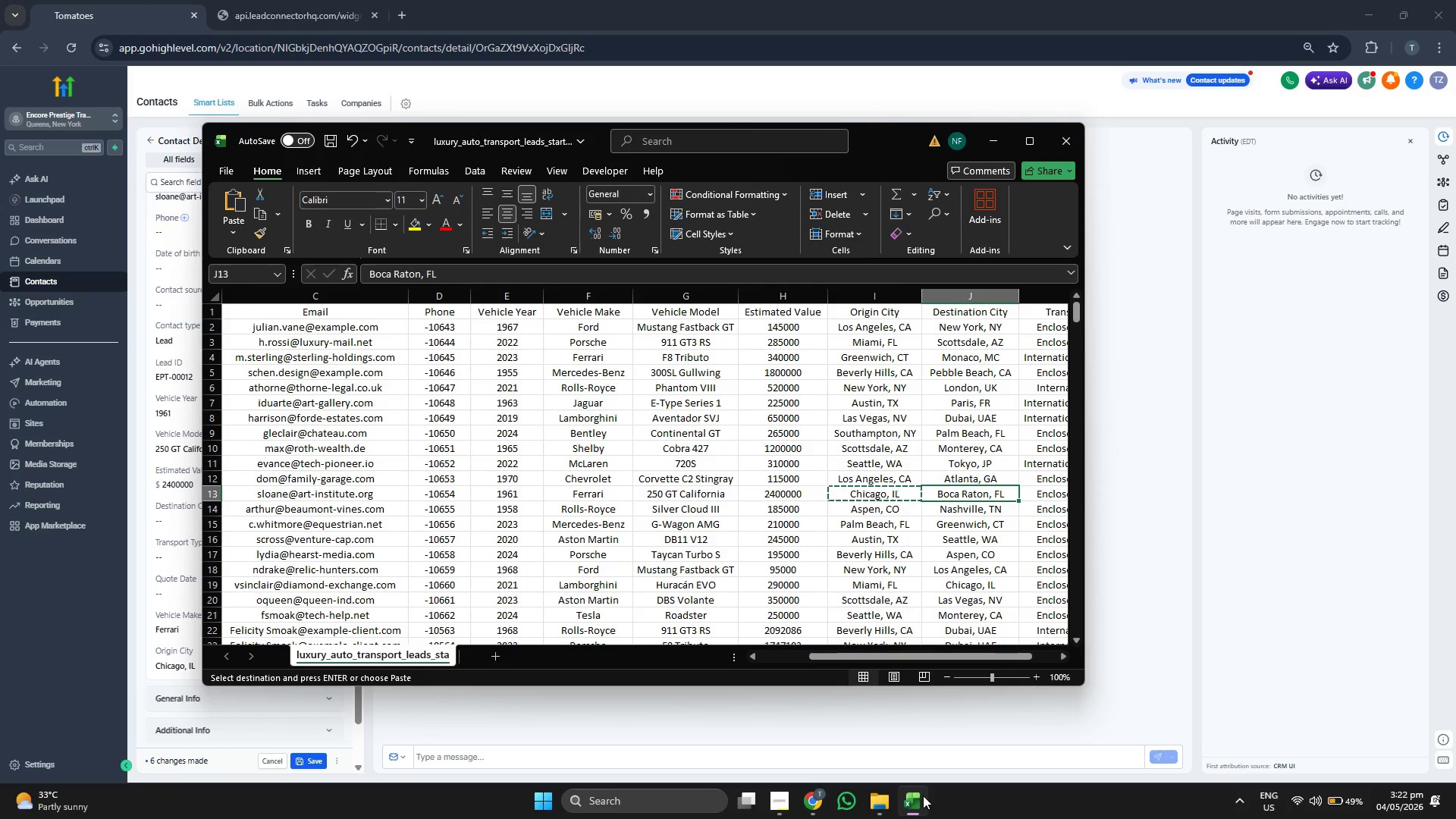 
key(Control+C)
 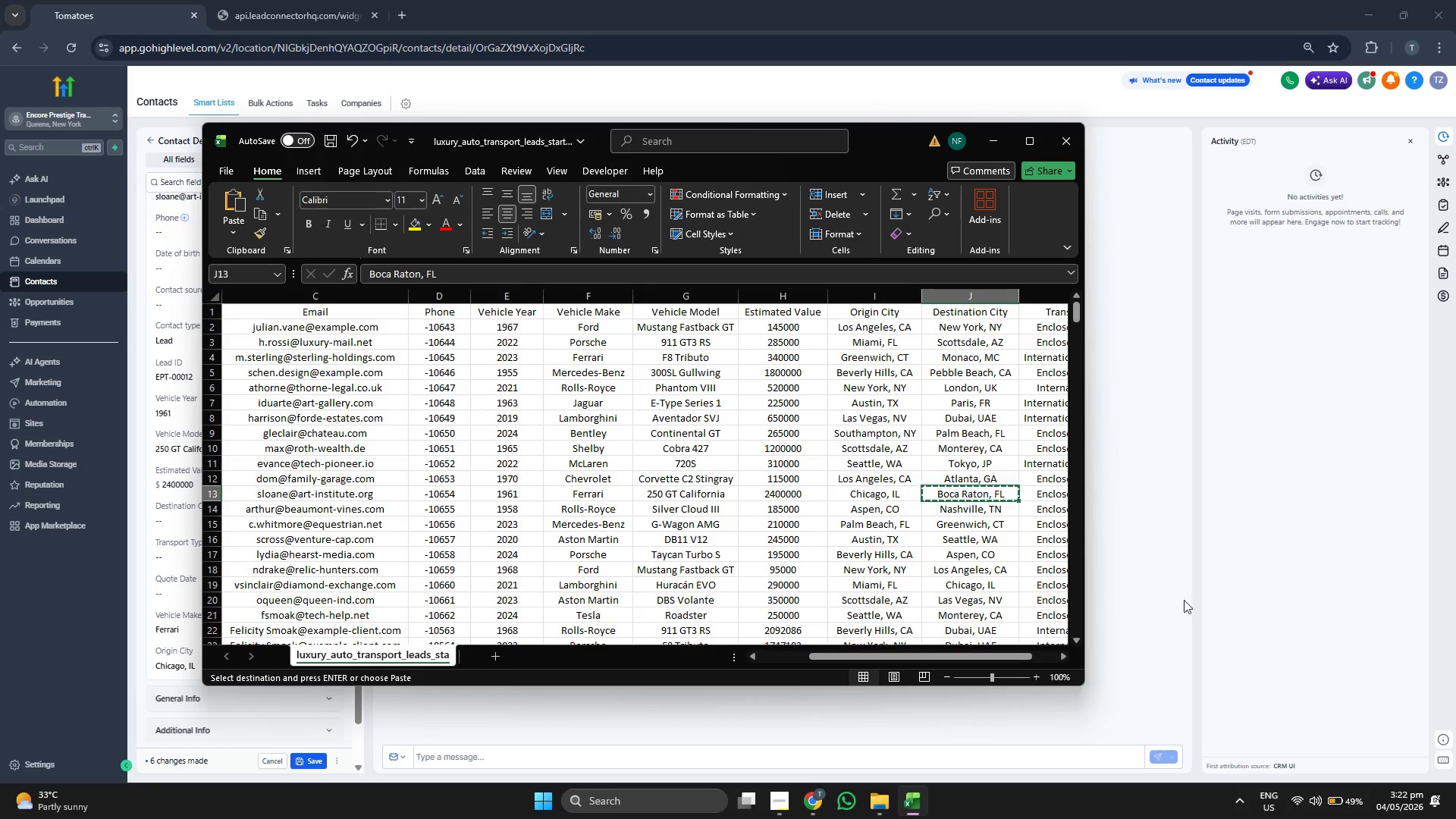 
left_click([1228, 555])
 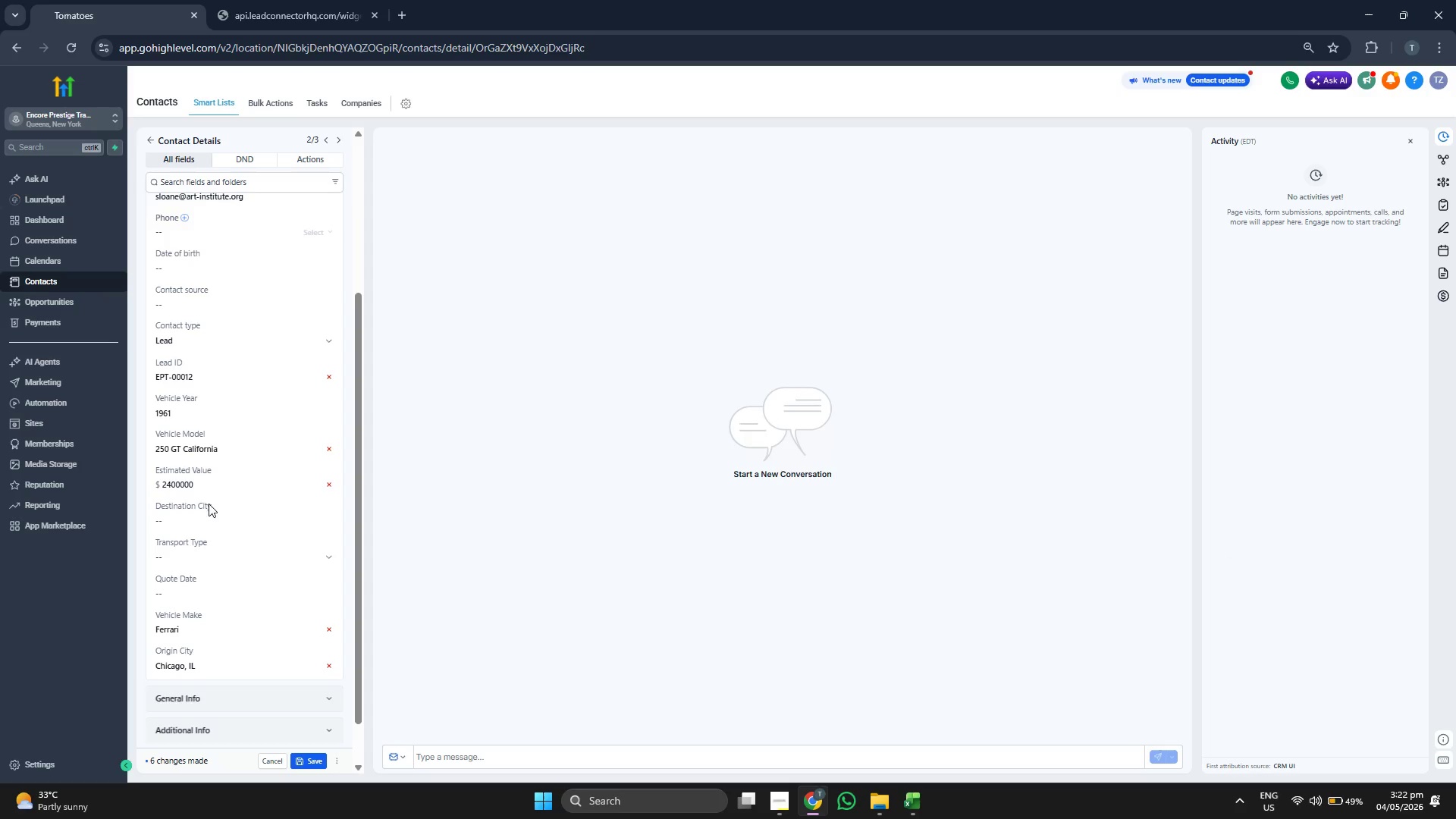 
left_click([228, 524])
 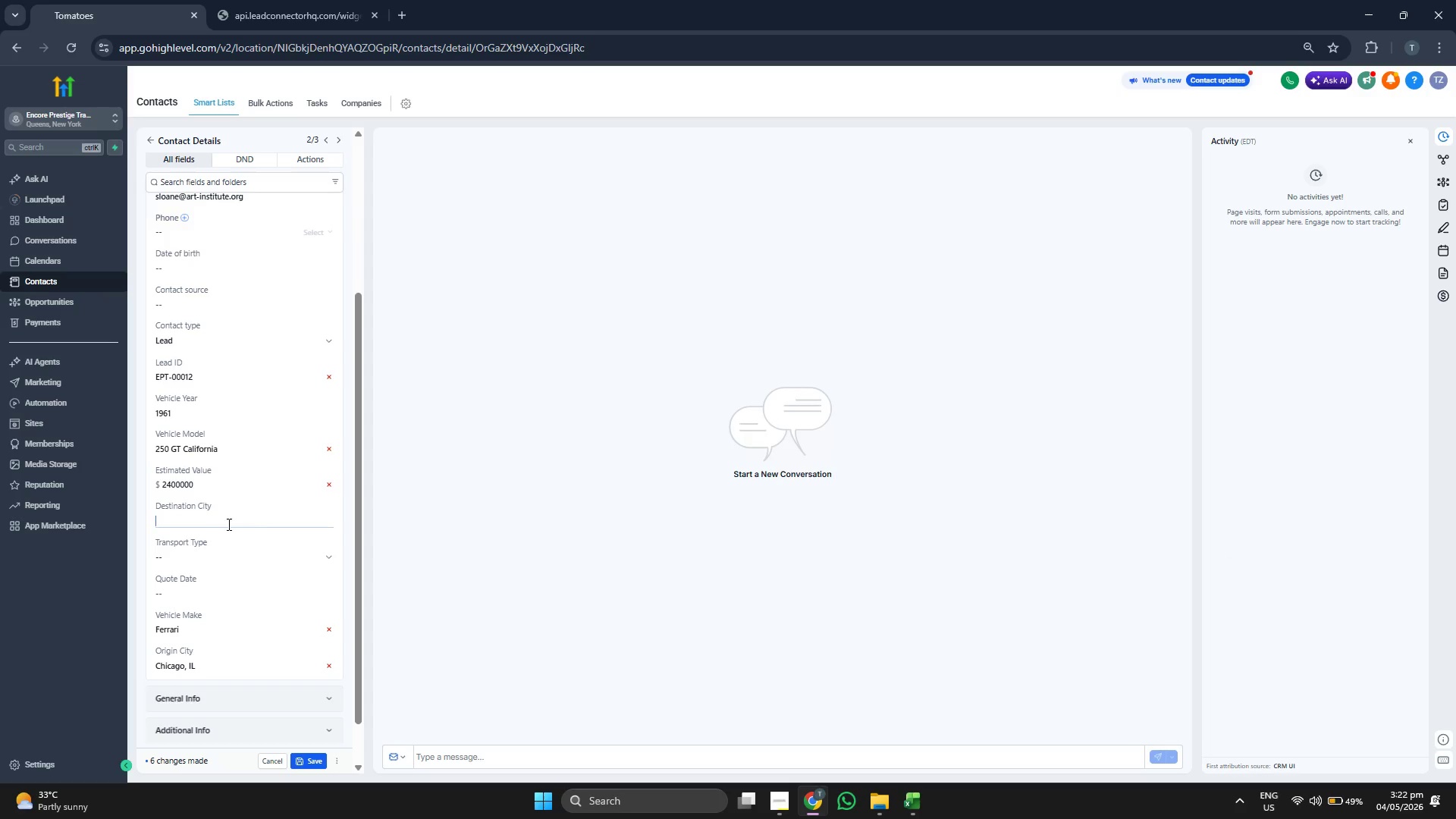 
key(Control+ControlLeft)
 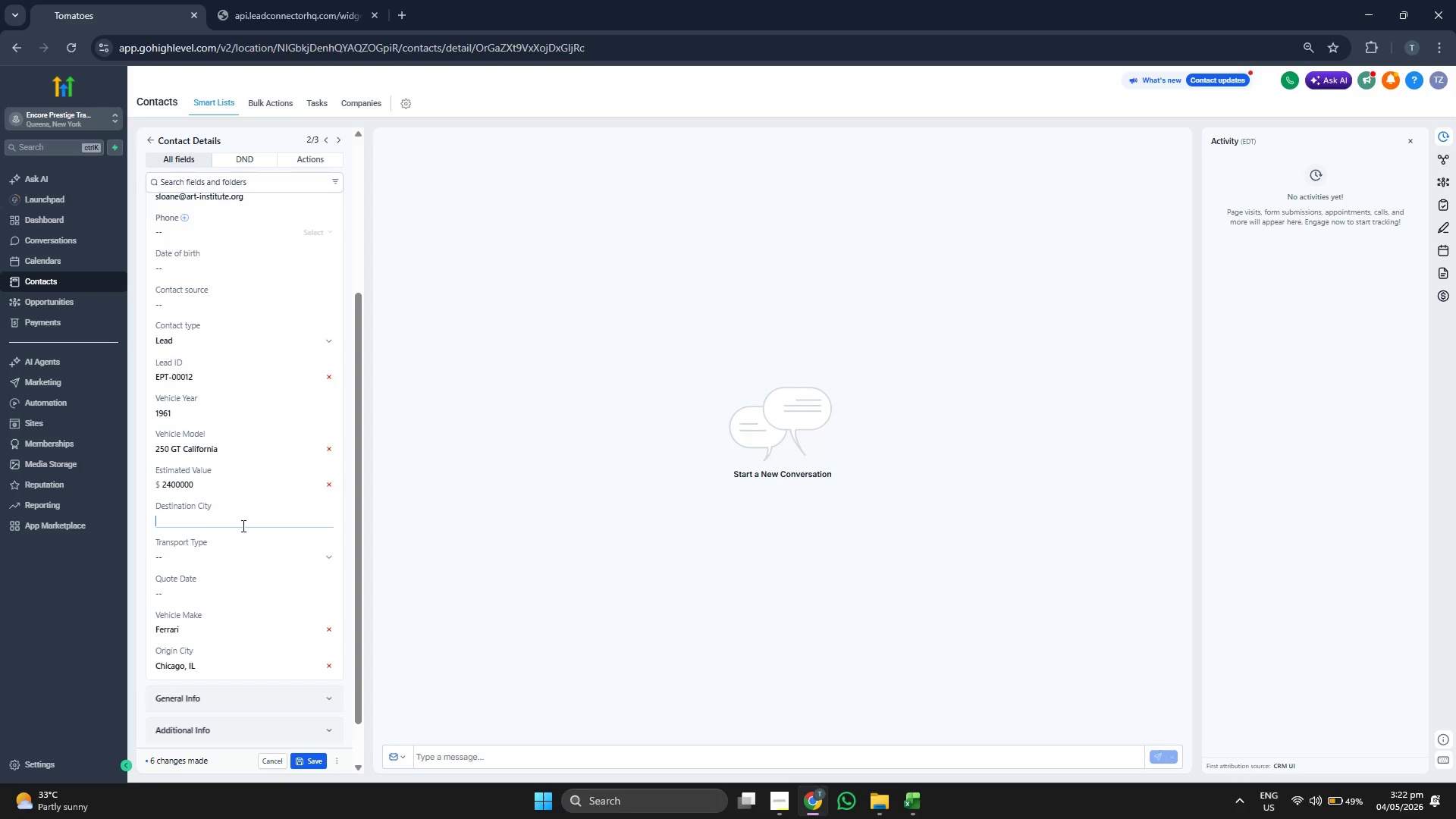 
key(Control+V)
 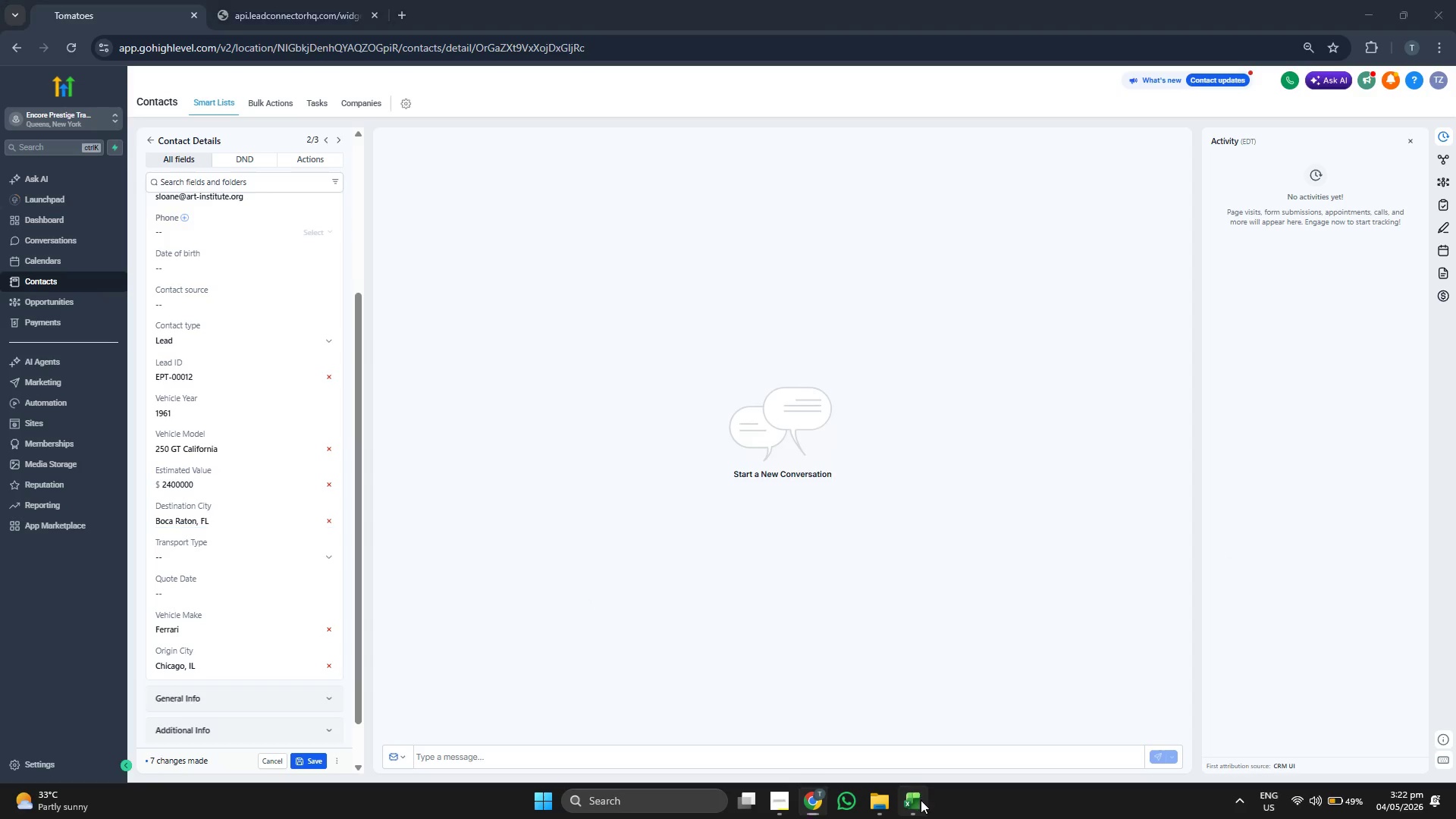 
key(ArrowRight)
 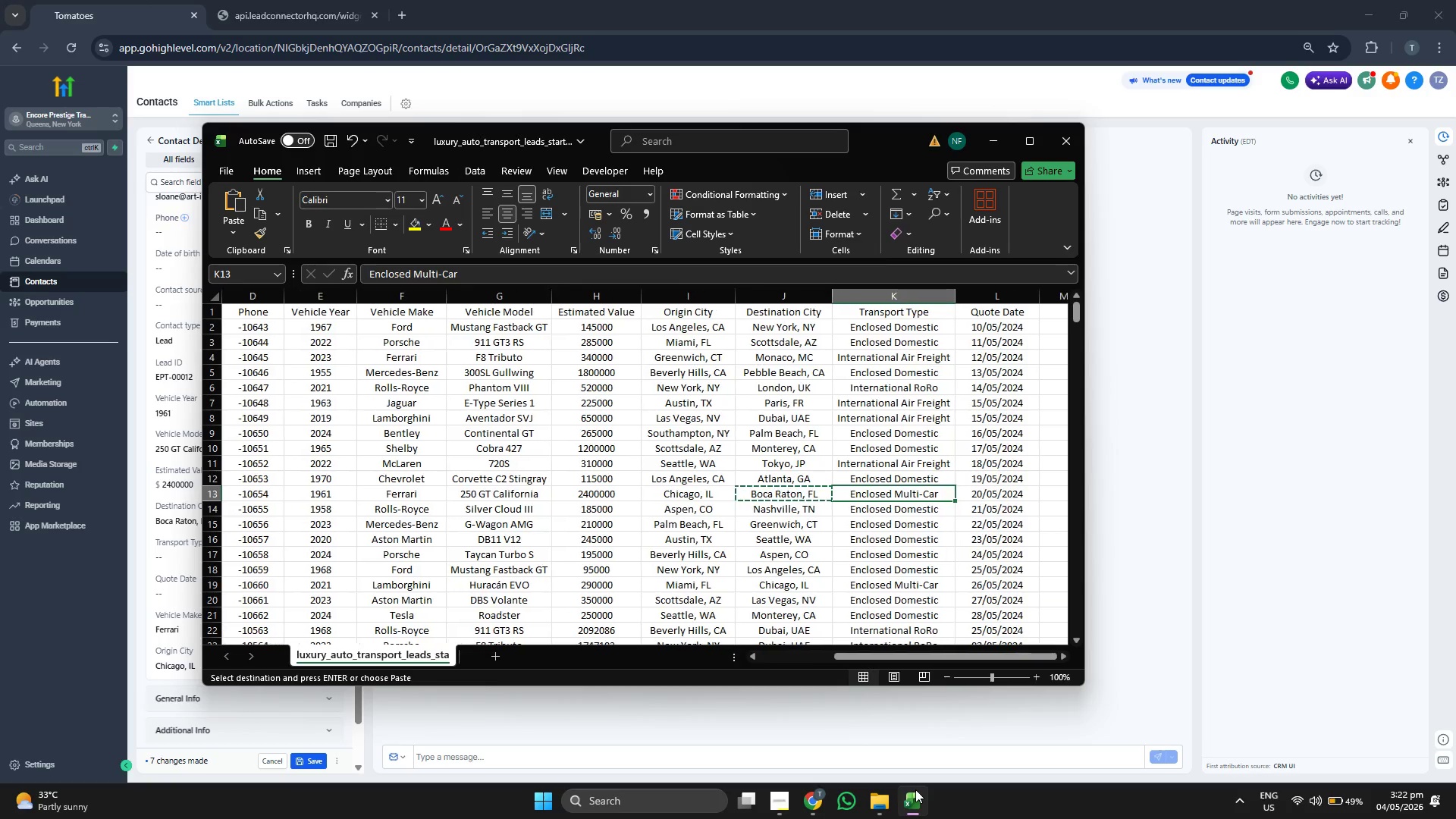 
key(ArrowRight)
 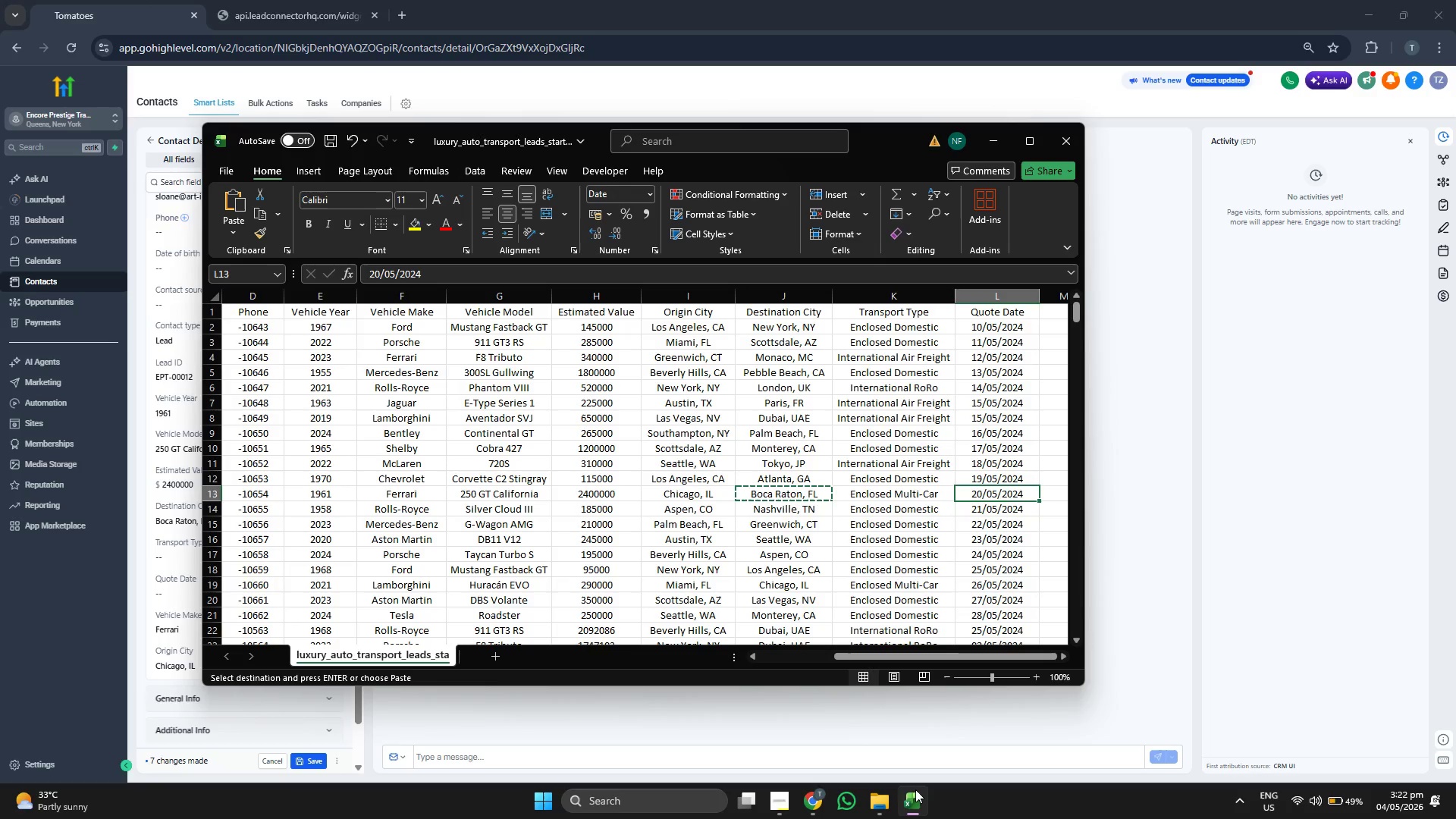 
key(ArrowLeft)
 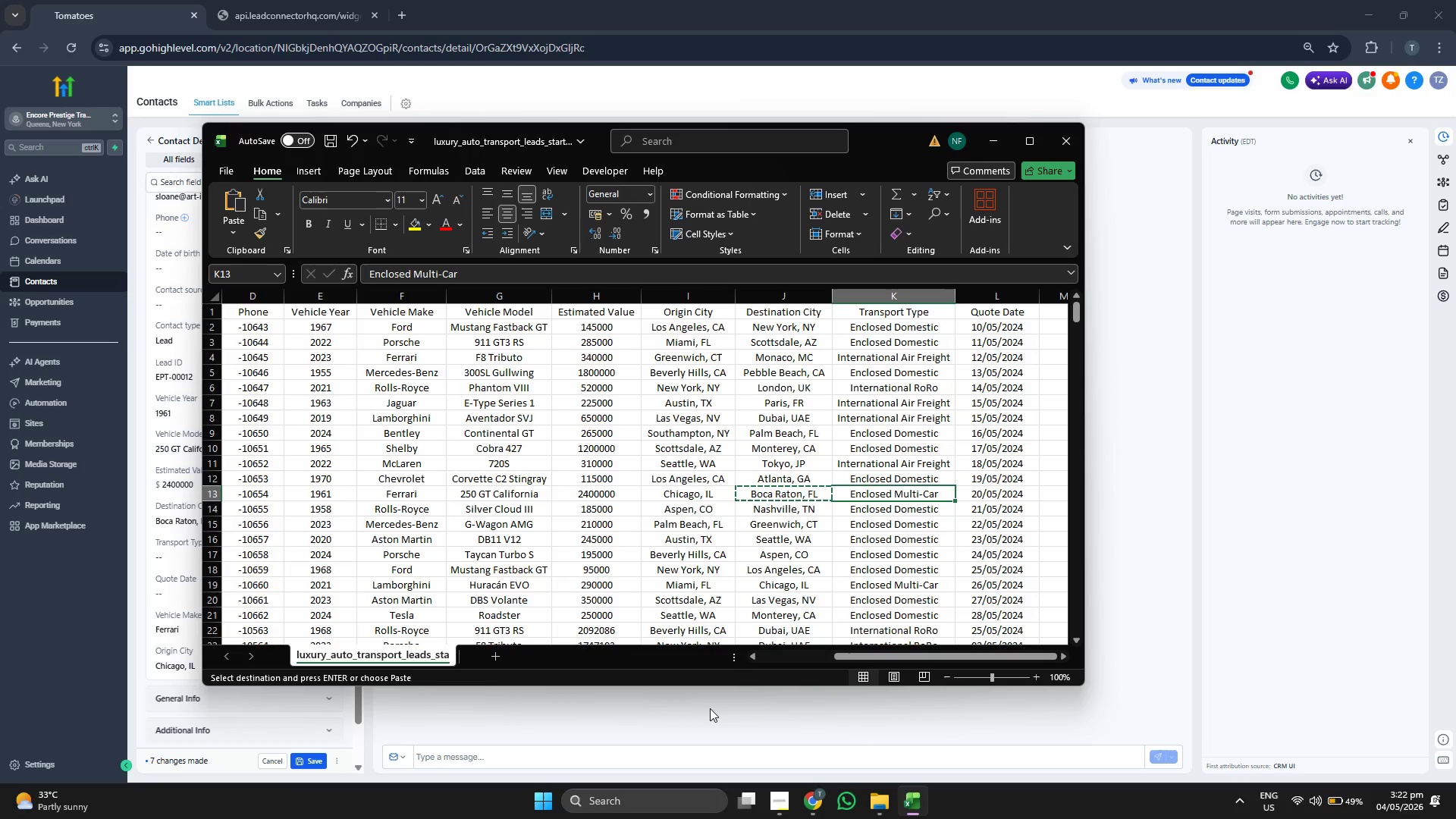 
left_click([708, 708])
 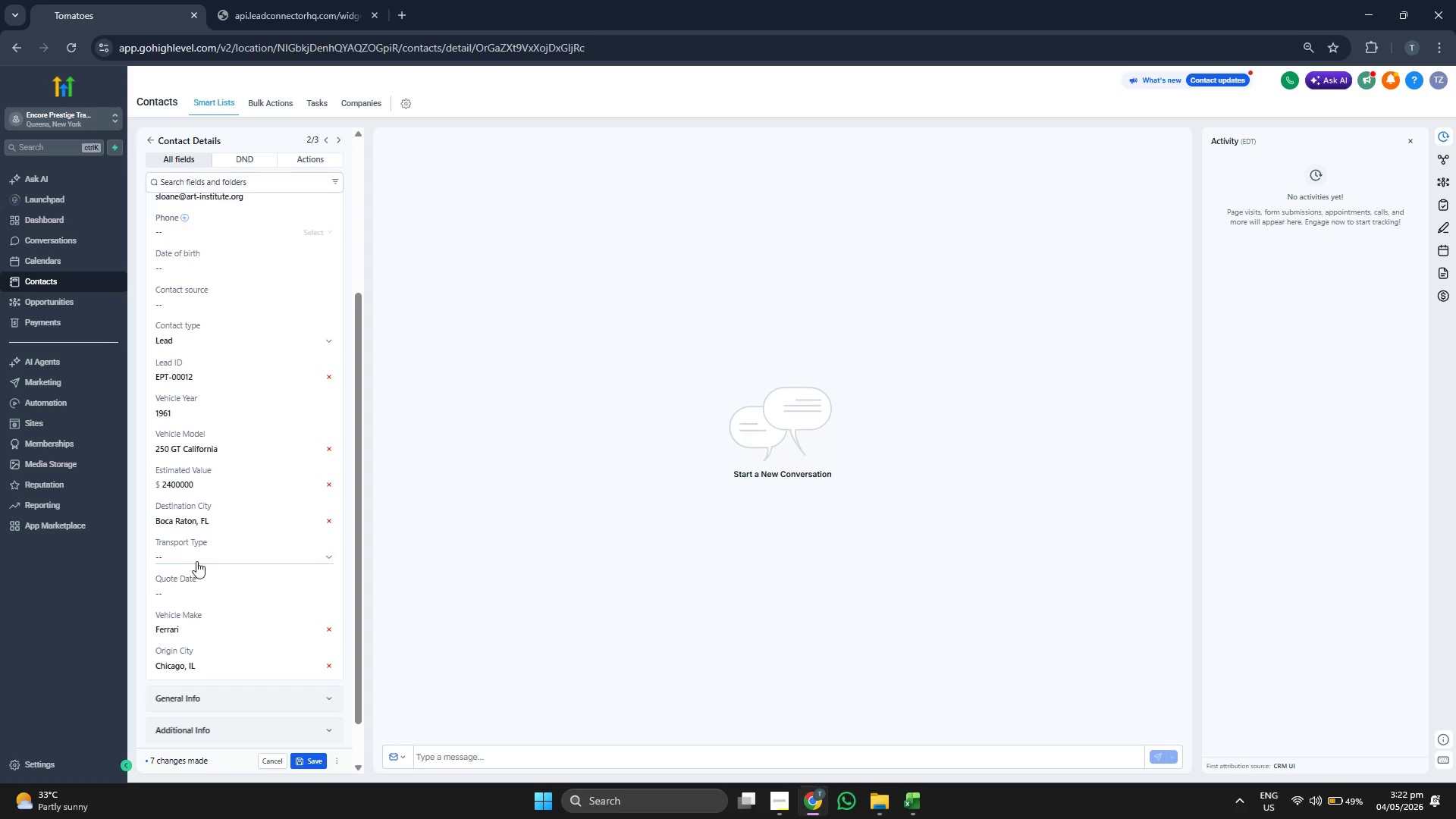 
left_click([204, 557])
 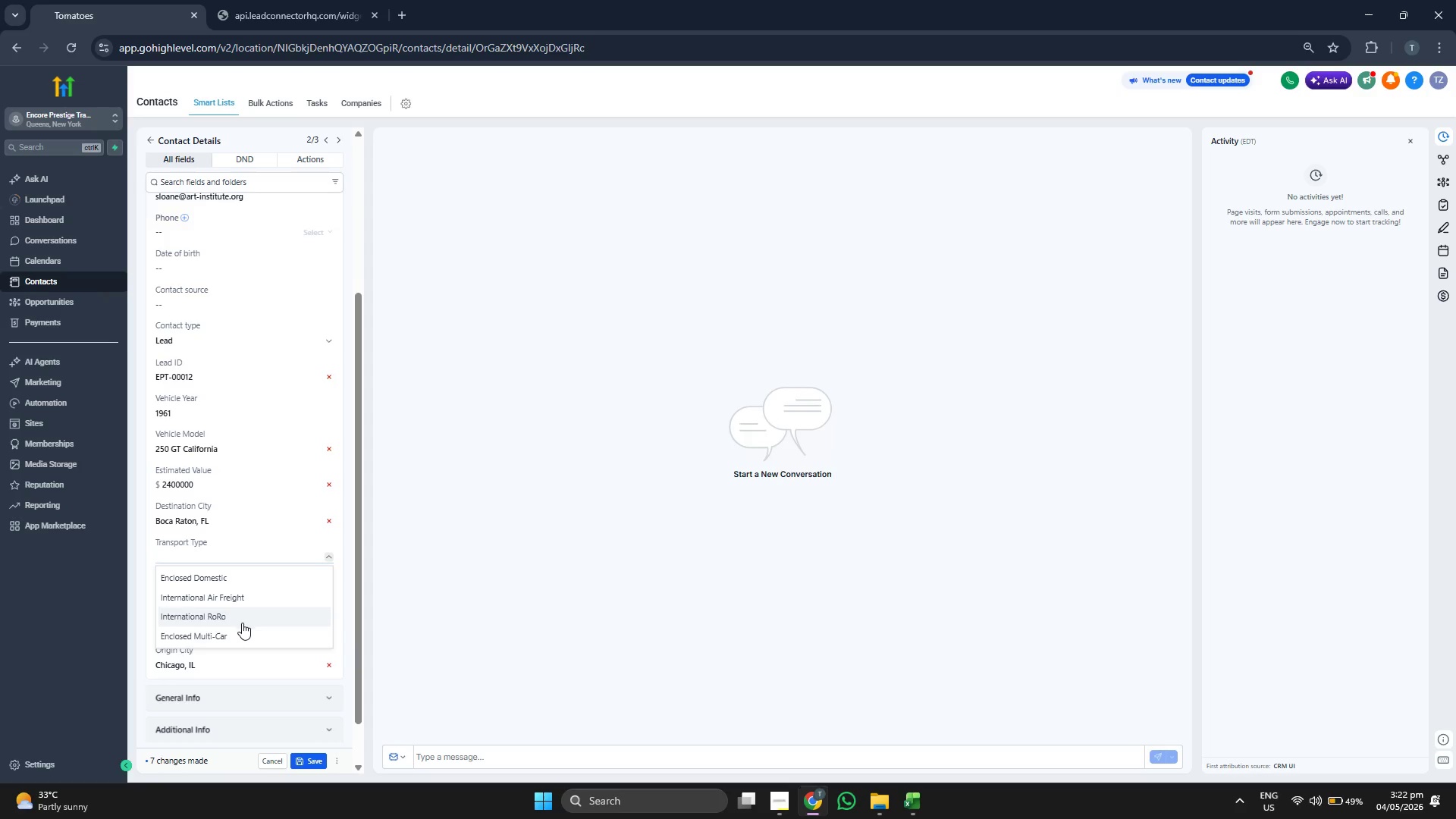 
left_click([240, 635])
 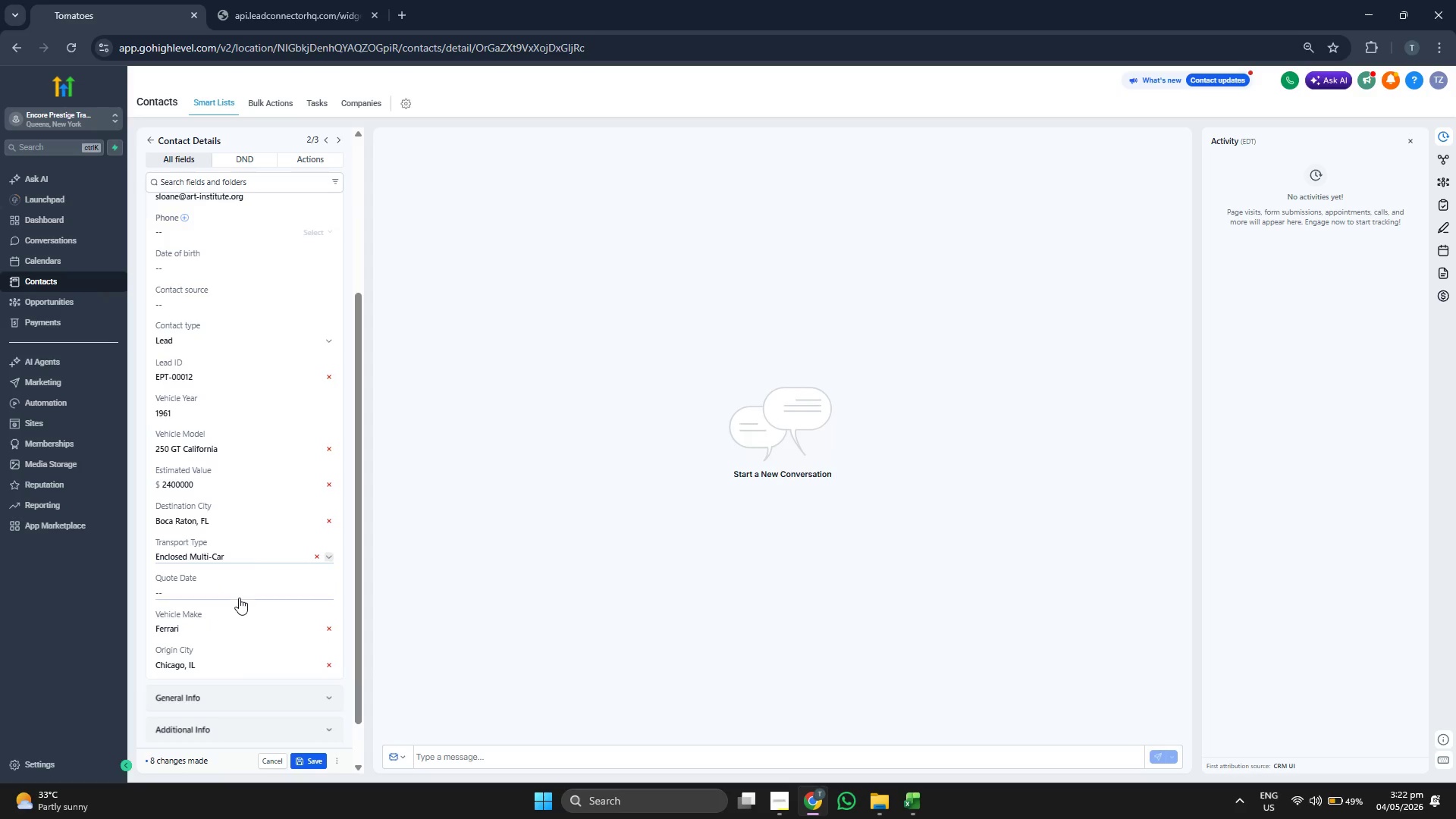 
left_click([239, 598])
 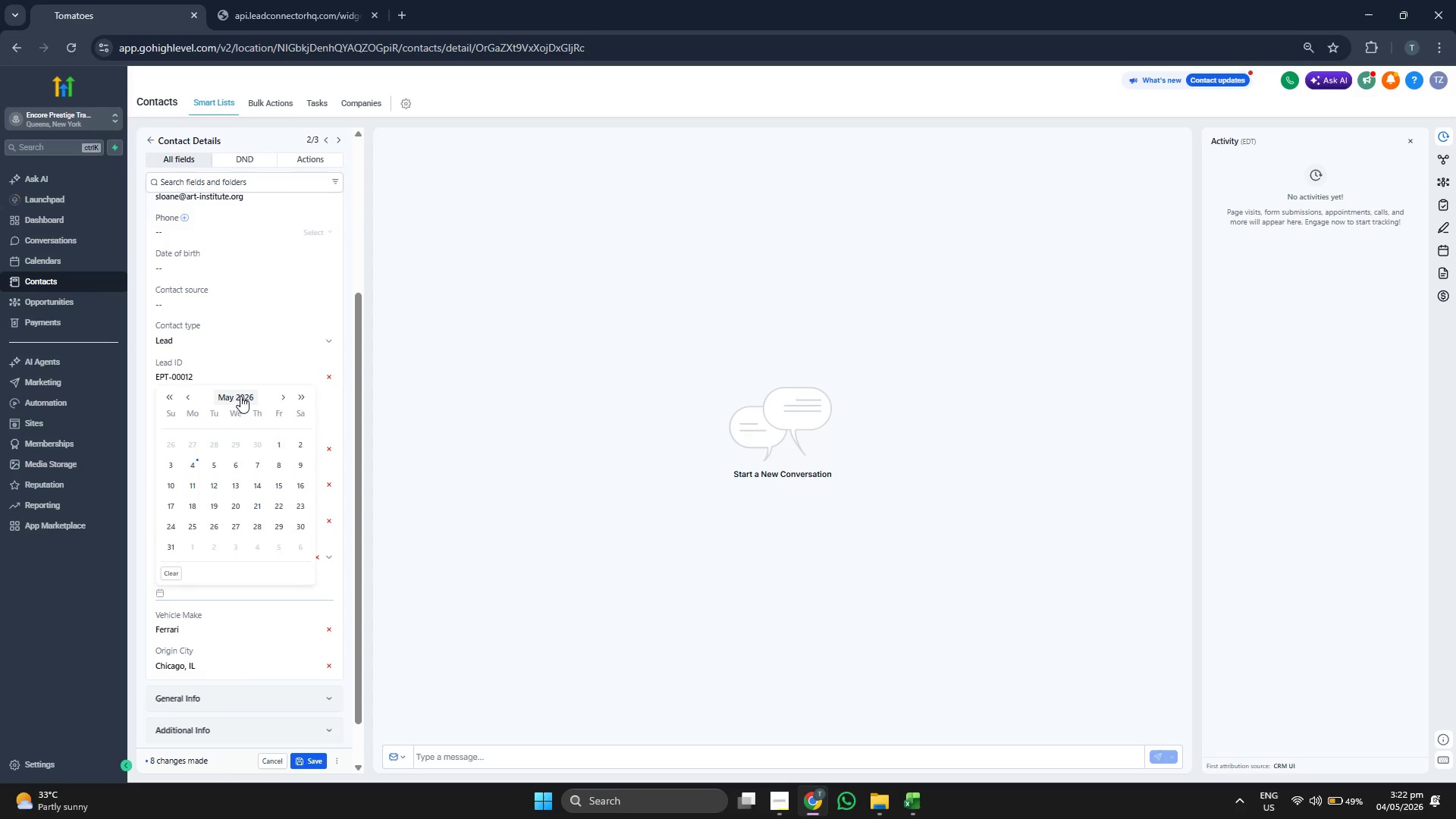 
scroll: coordinate [268, 491], scroll_direction: up, amount: 1.0
 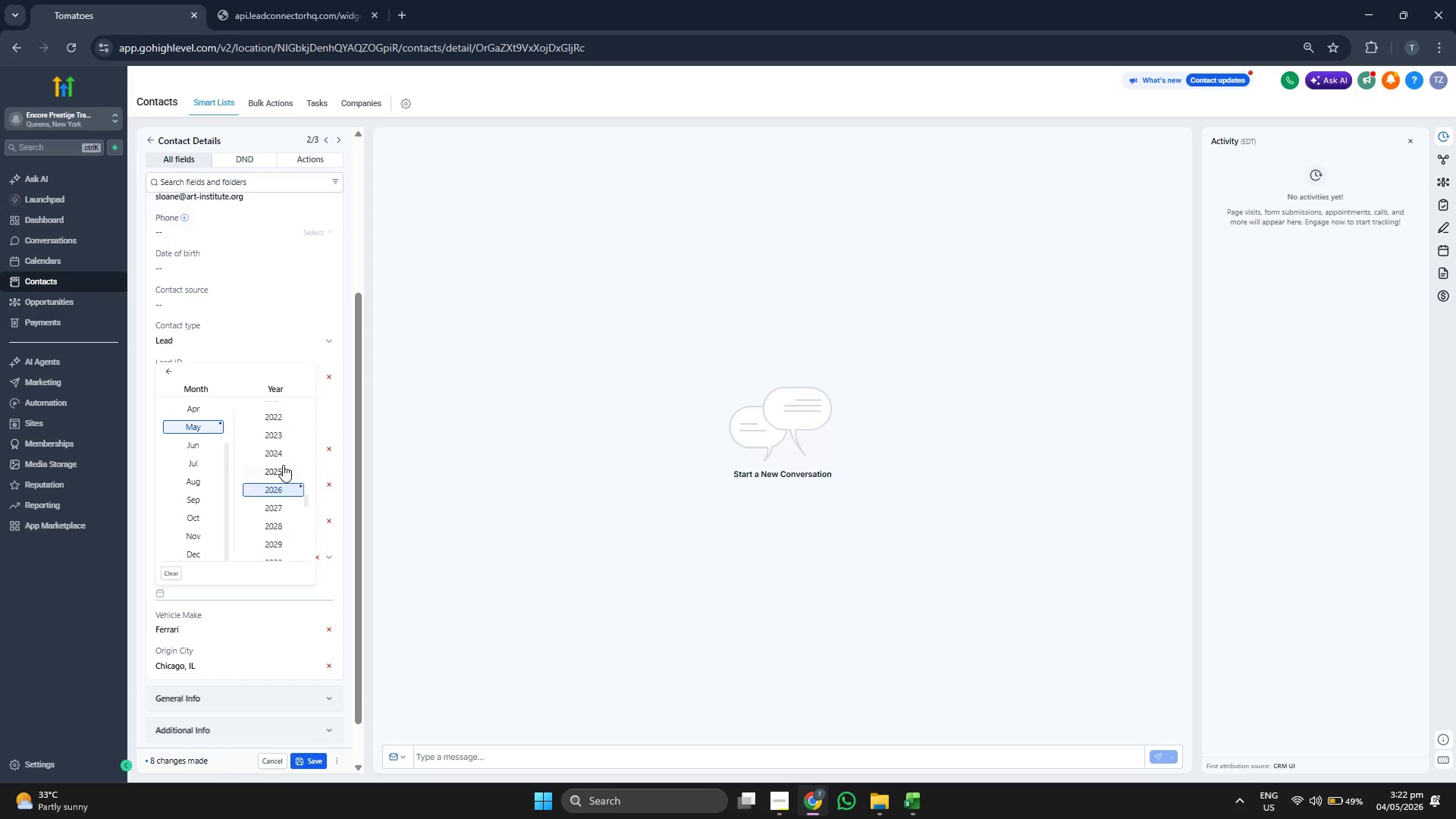 
left_click([283, 457])
 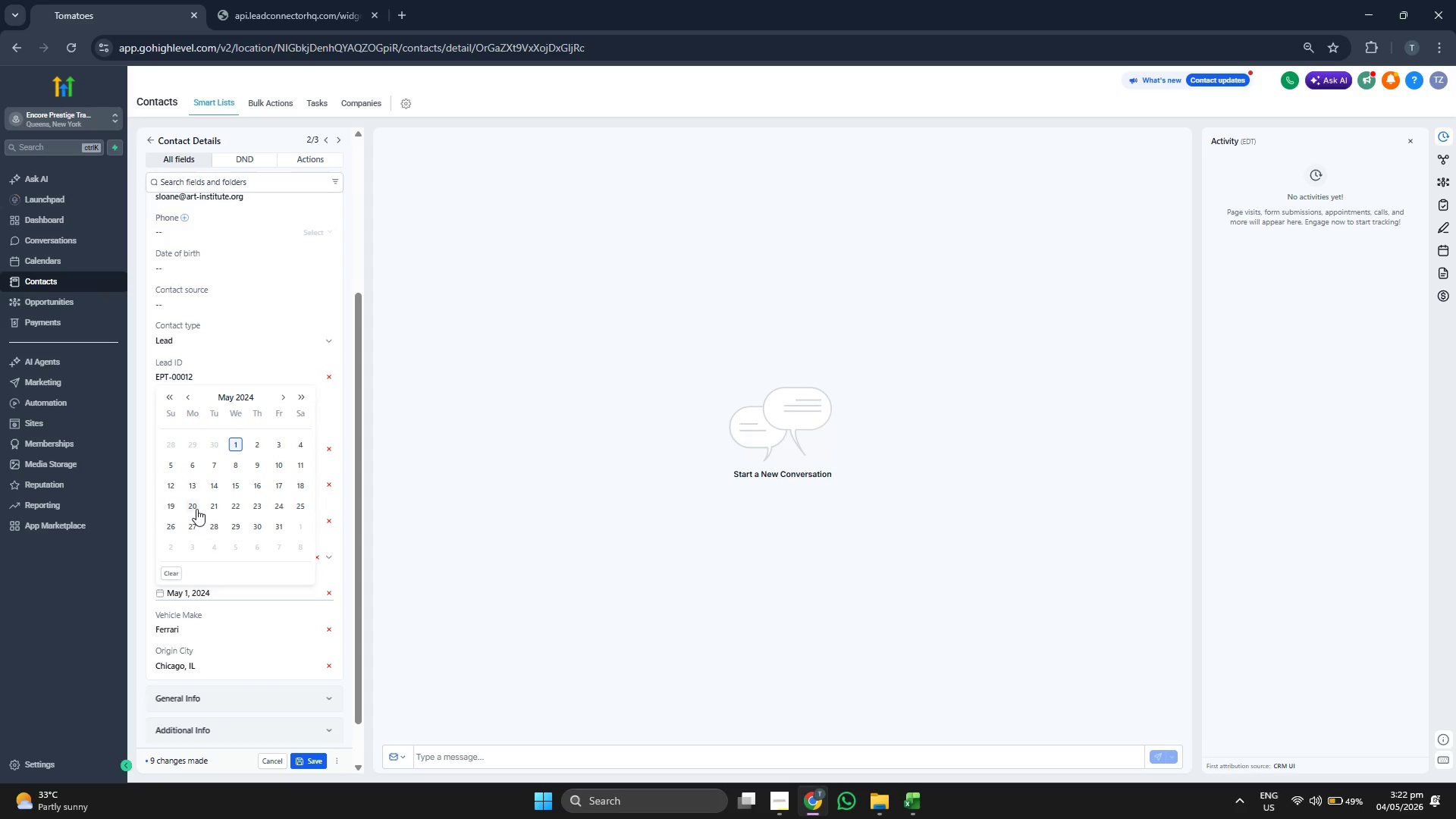 
left_click([344, 510])
 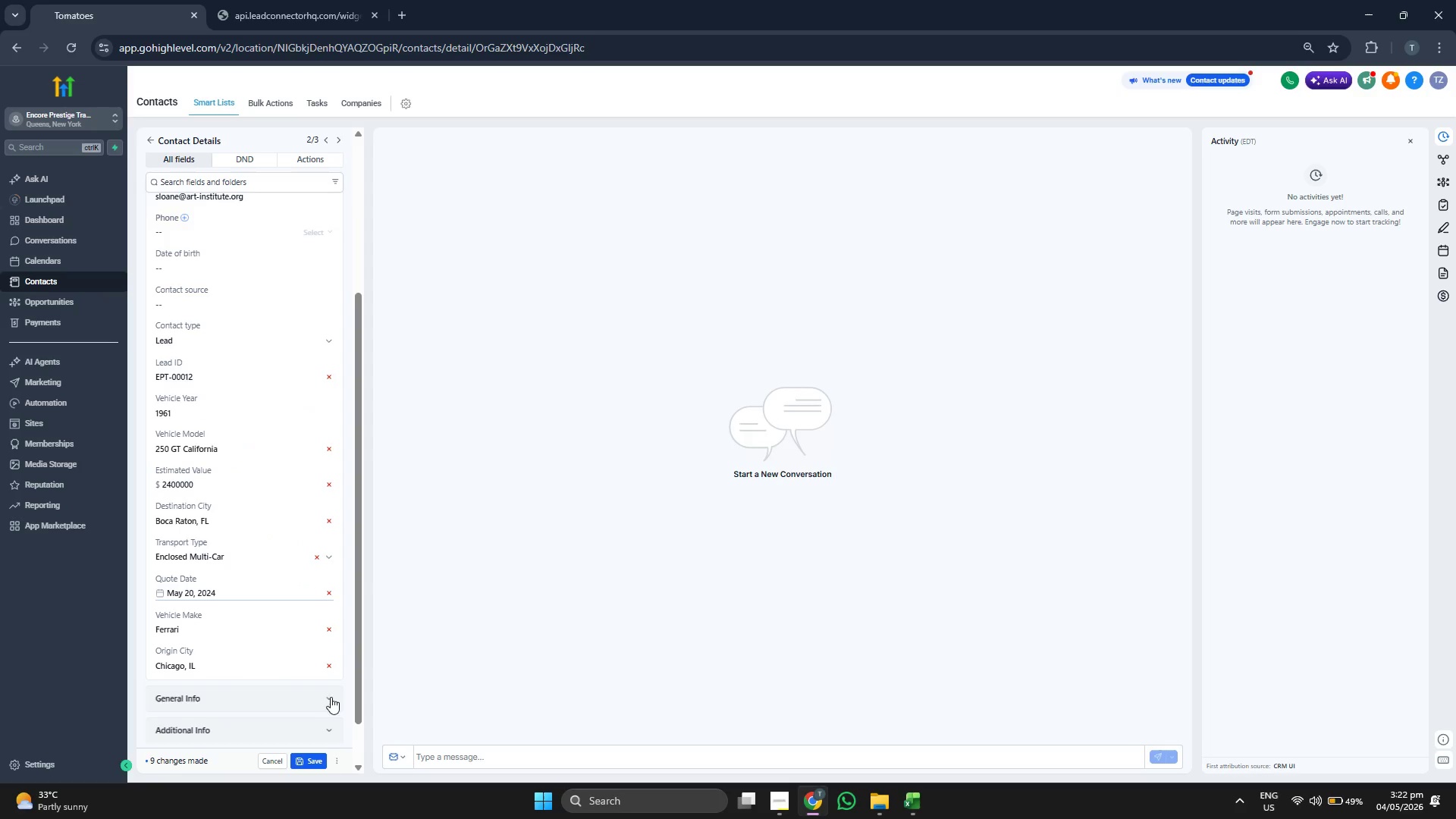 
left_click([308, 765])
 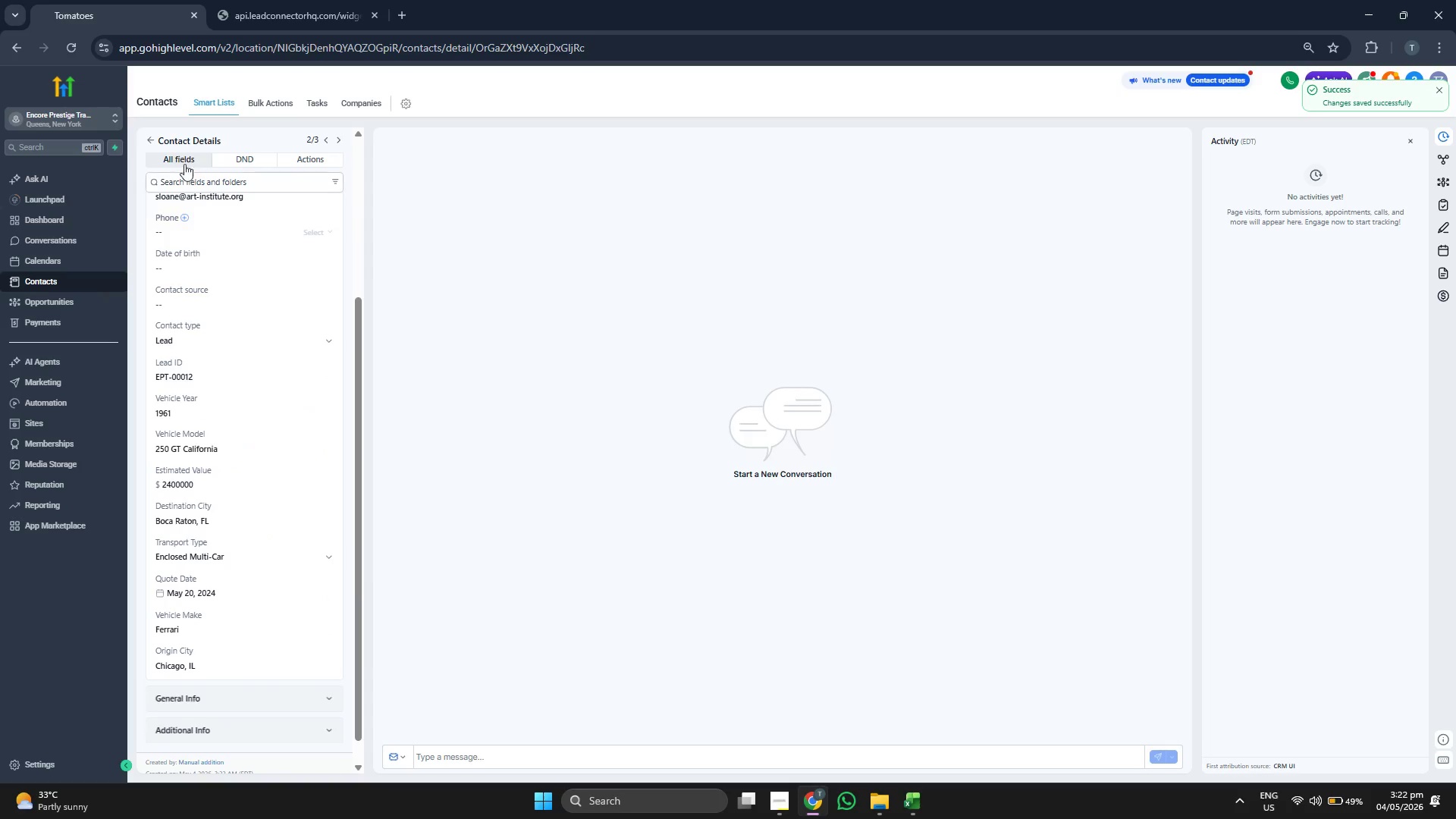 
left_click([149, 137])
 